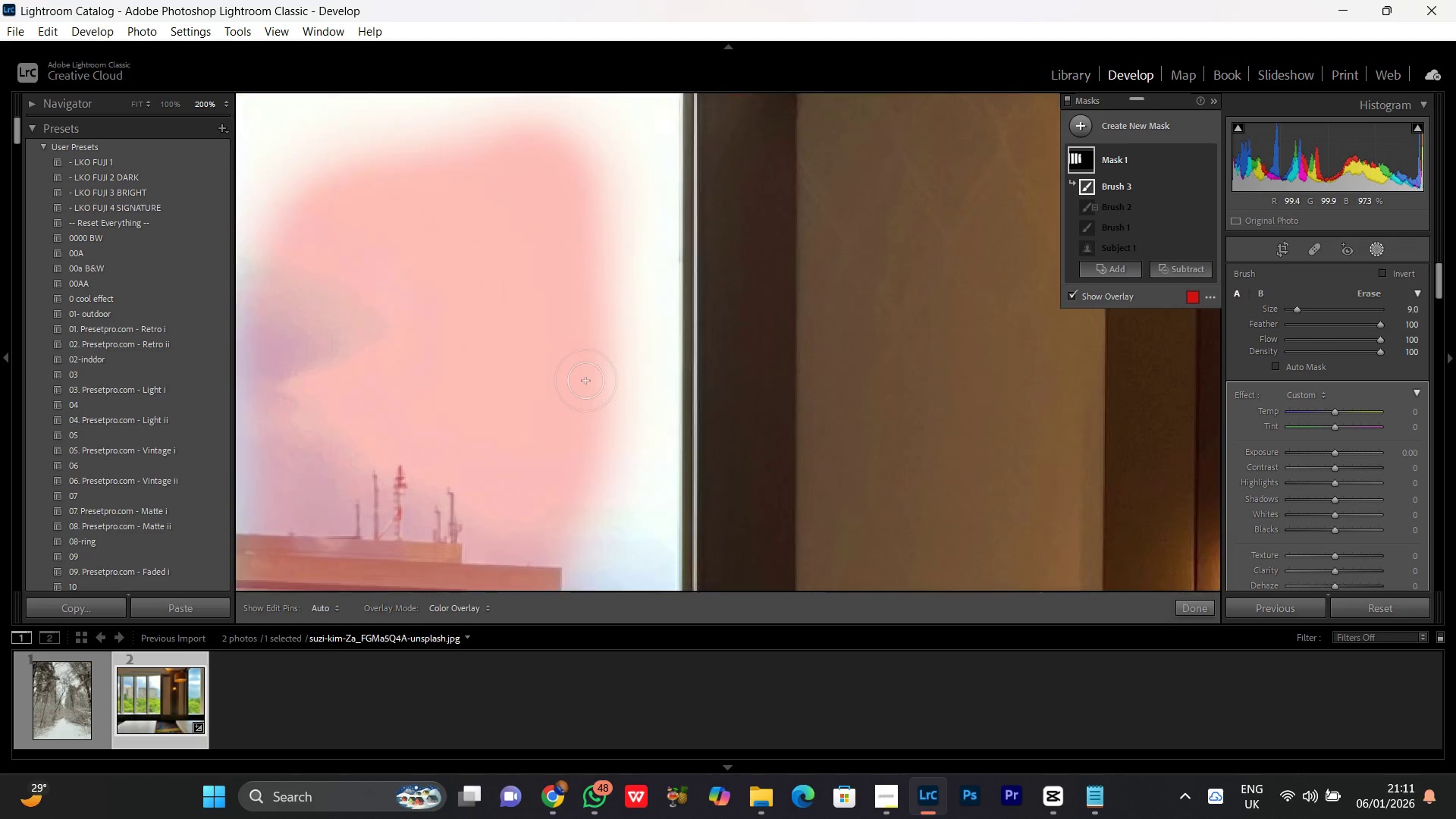 
key(Control+Equal)
 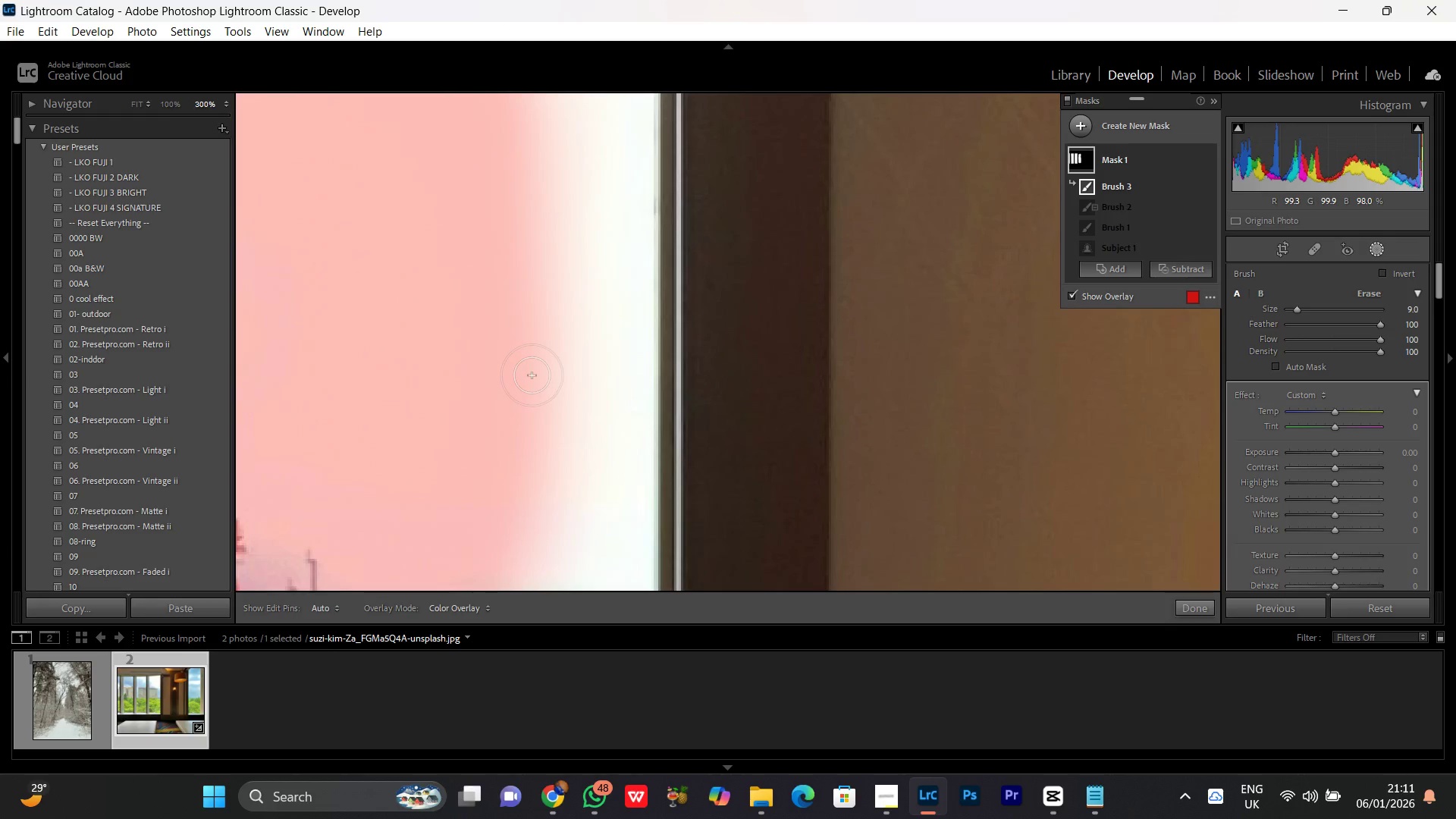 
key(Control+Minus)
 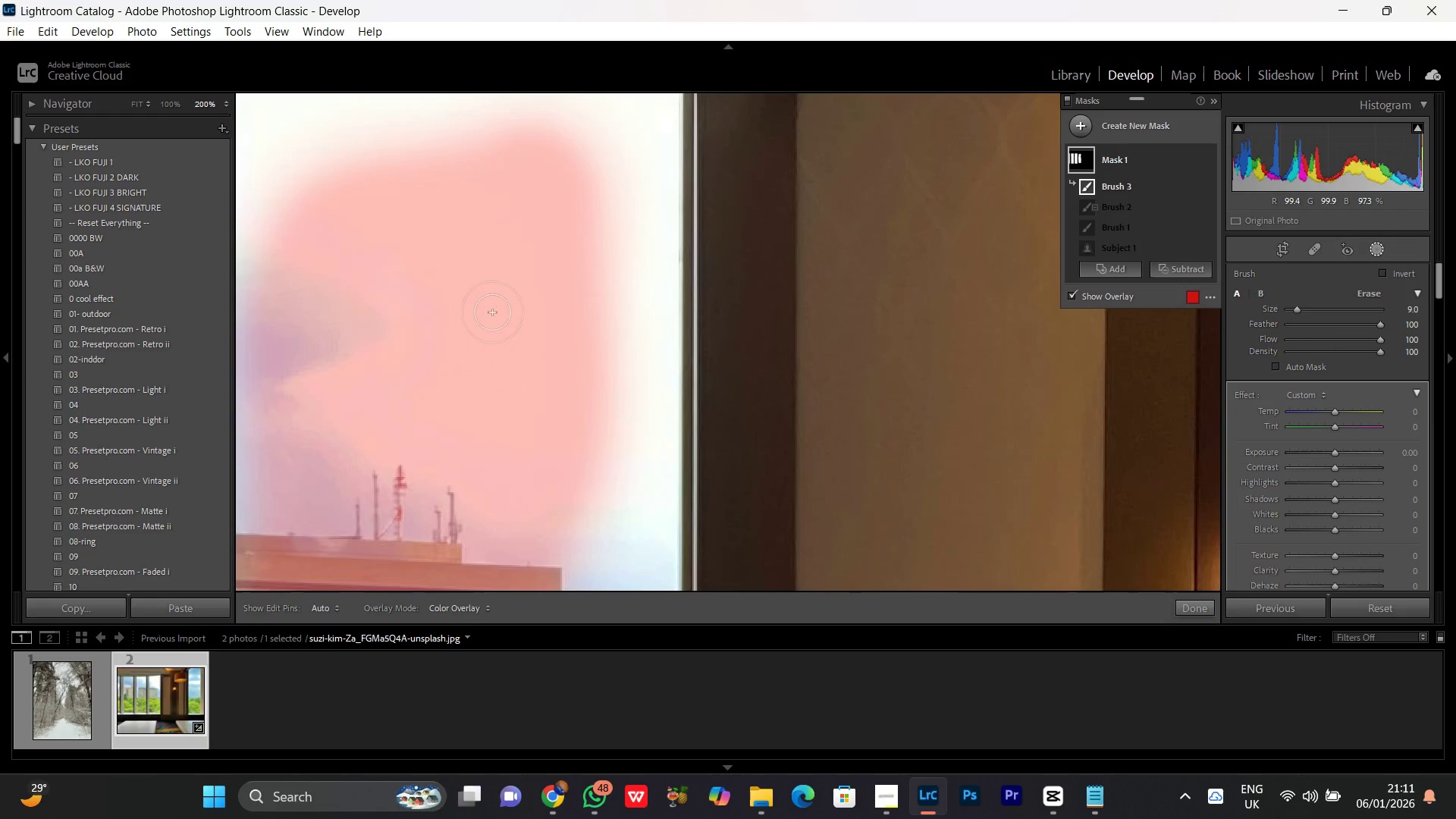 
hold_key(key=Space, duration=0.78)
 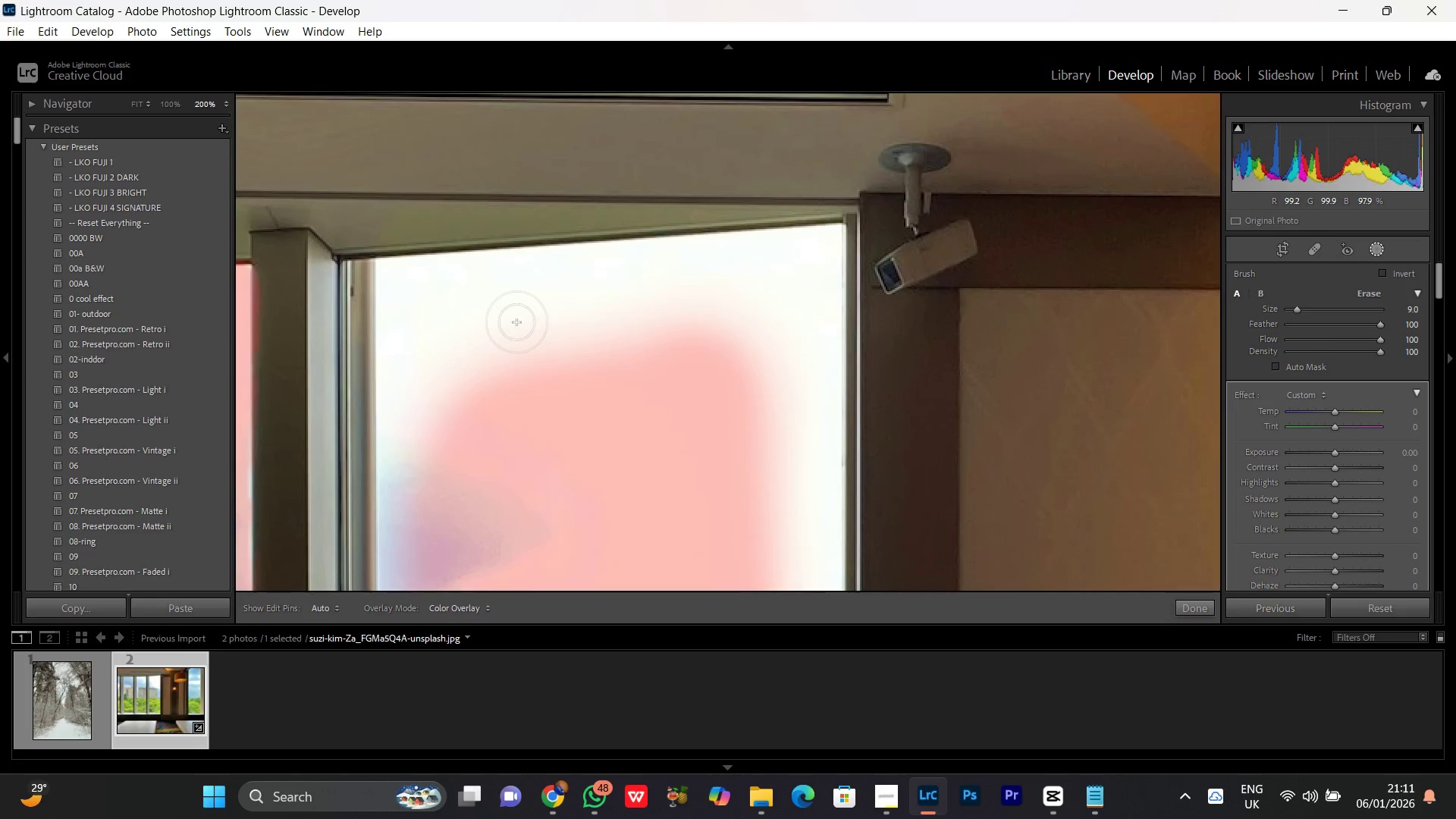 
left_click_drag(start_coordinate=[477, 289], to_coordinate=[640, 493])
 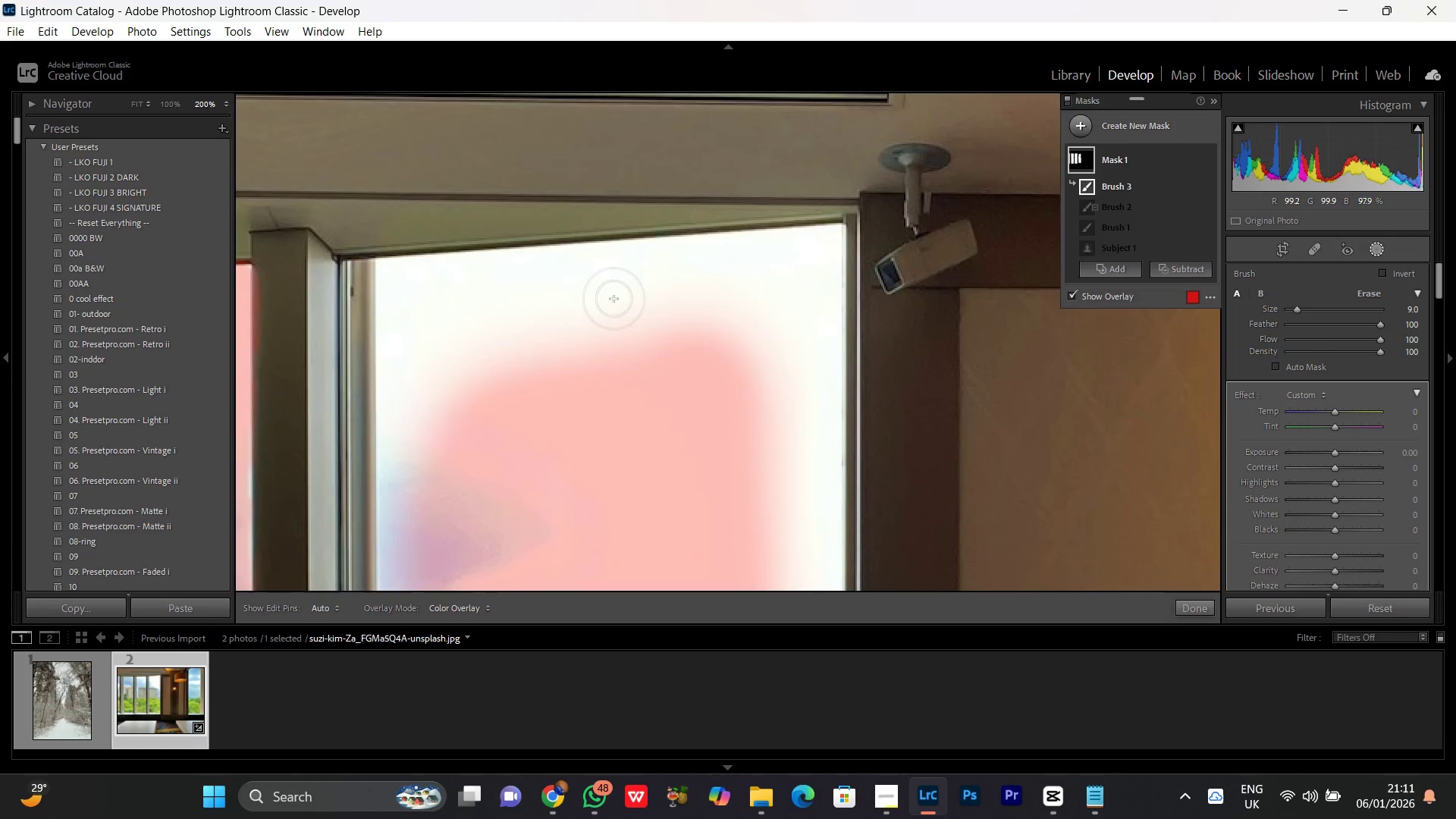 
left_click_drag(start_coordinate=[617, 299], to_coordinate=[436, 278])
 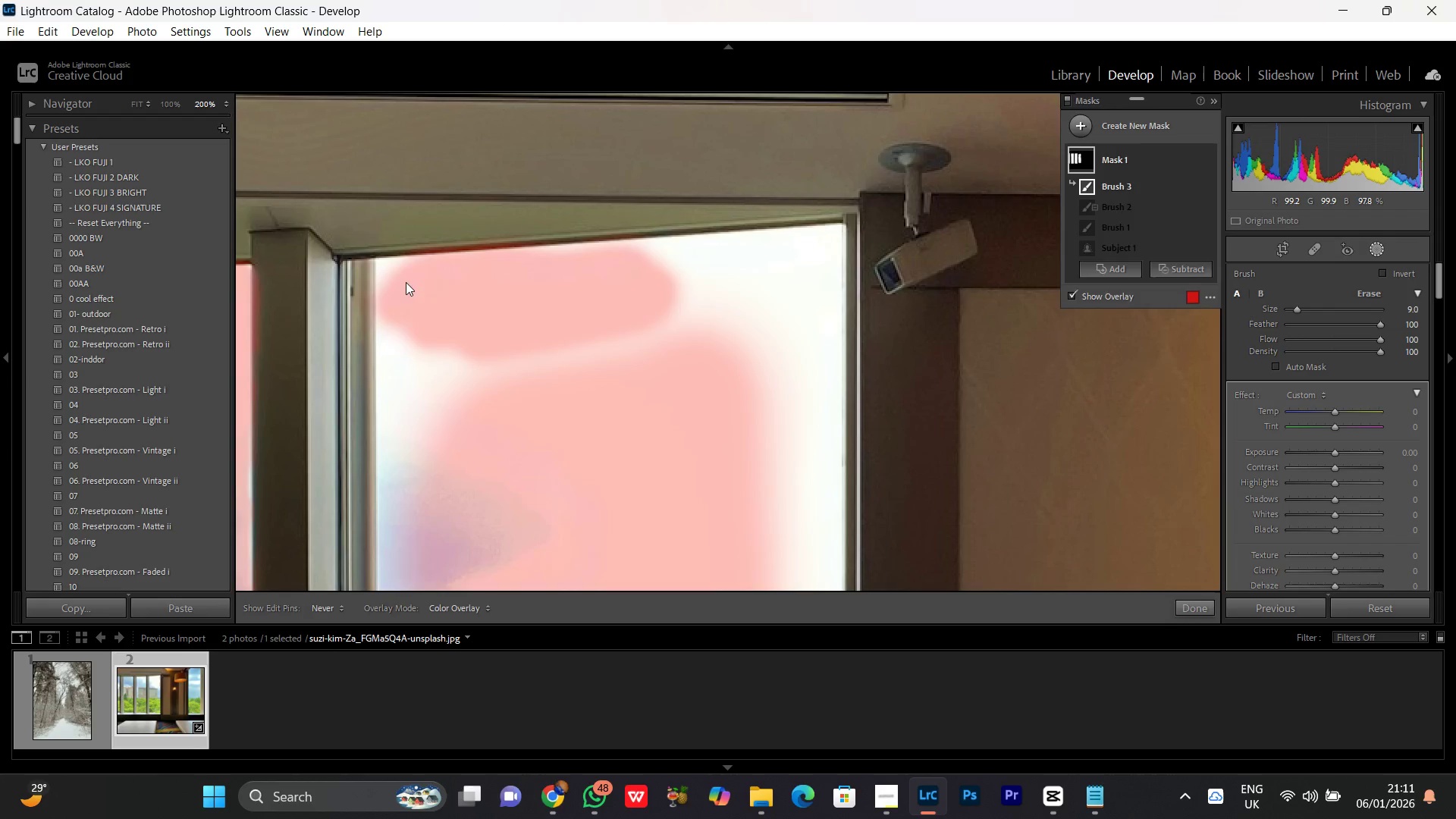 
left_click_drag(start_coordinate=[406, 282], to_coordinate=[421, 347])
 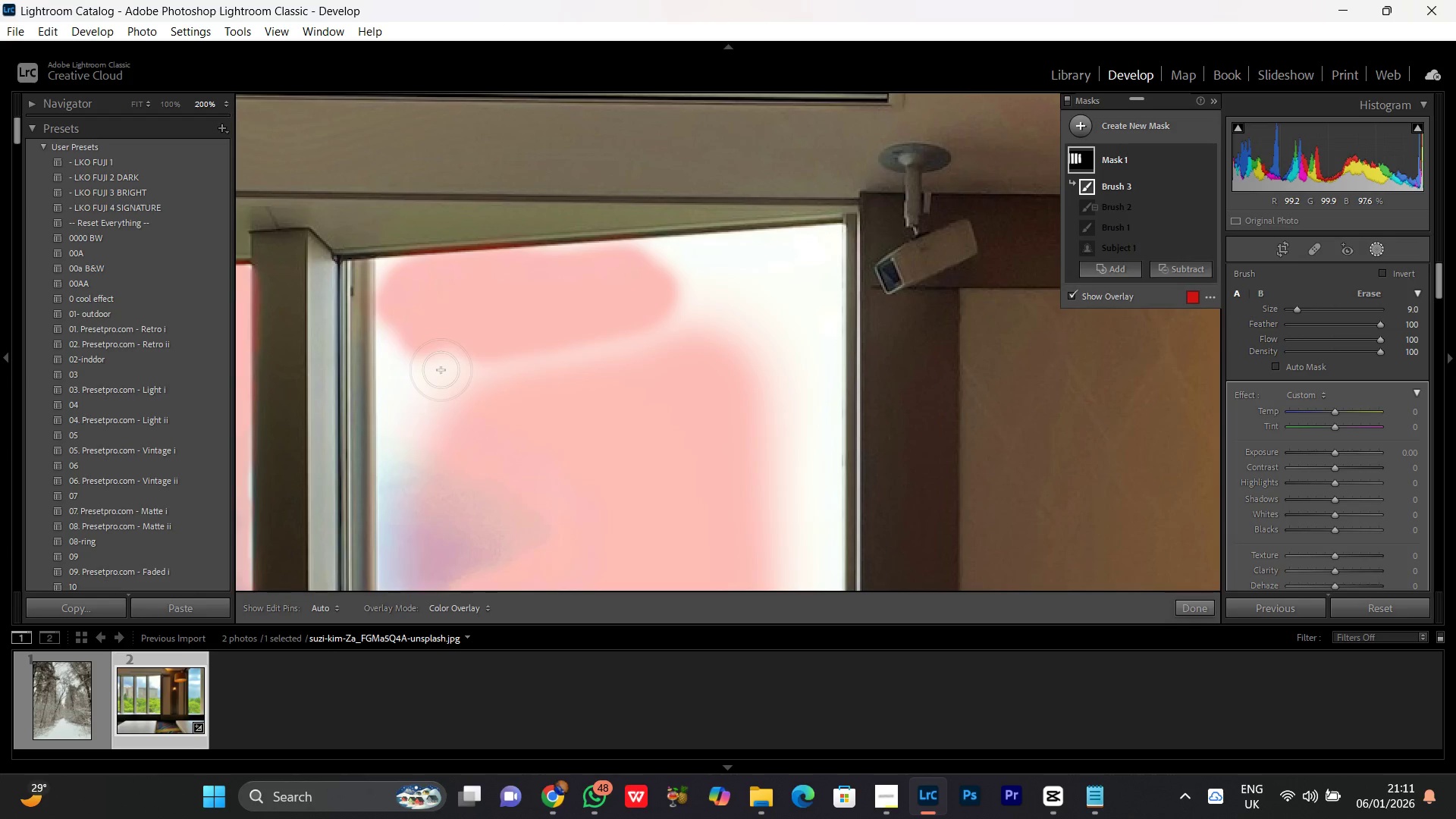 
key(BracketLeft)
 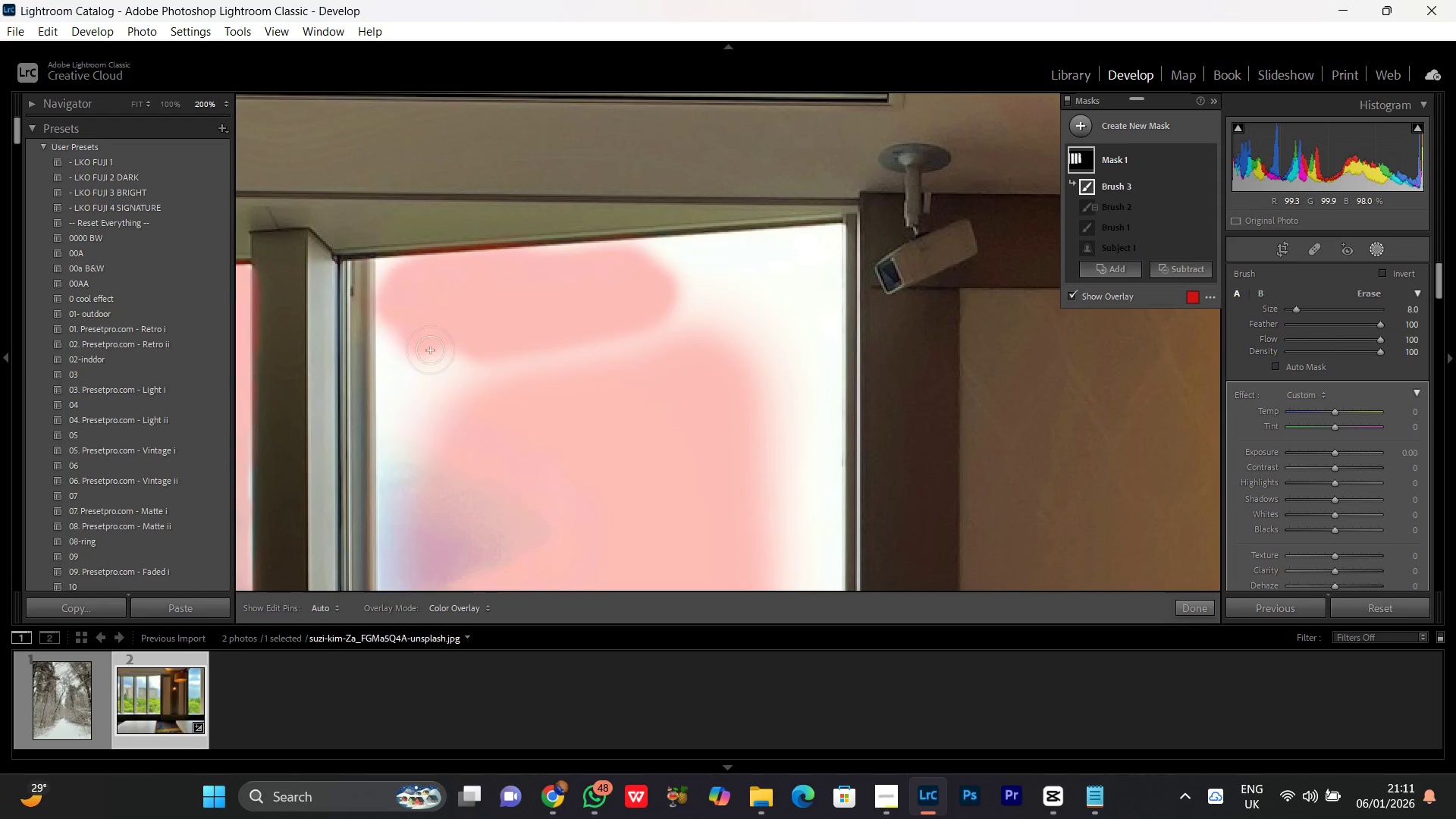 
key(BracketLeft)
 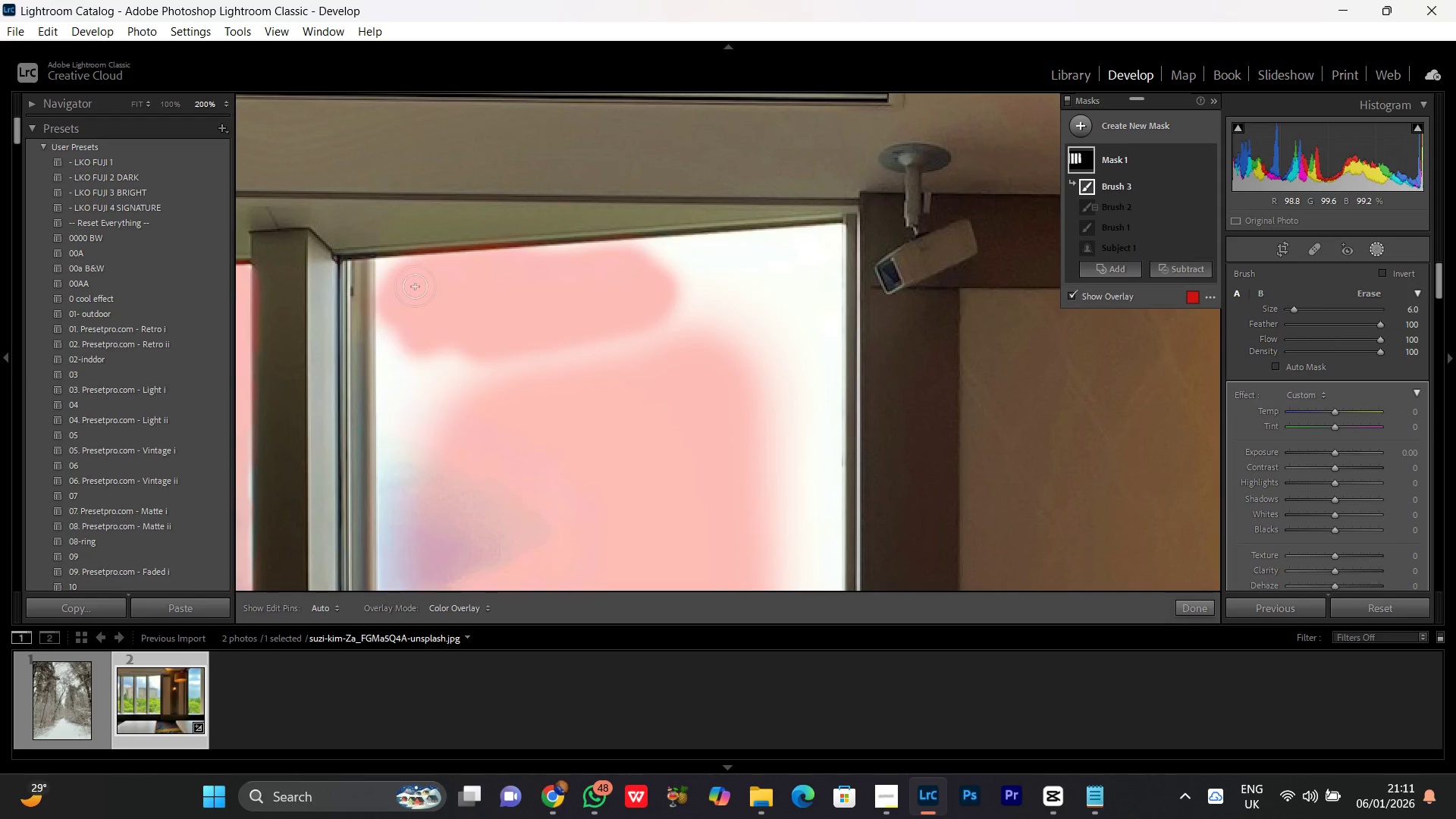 
key(BracketLeft)
 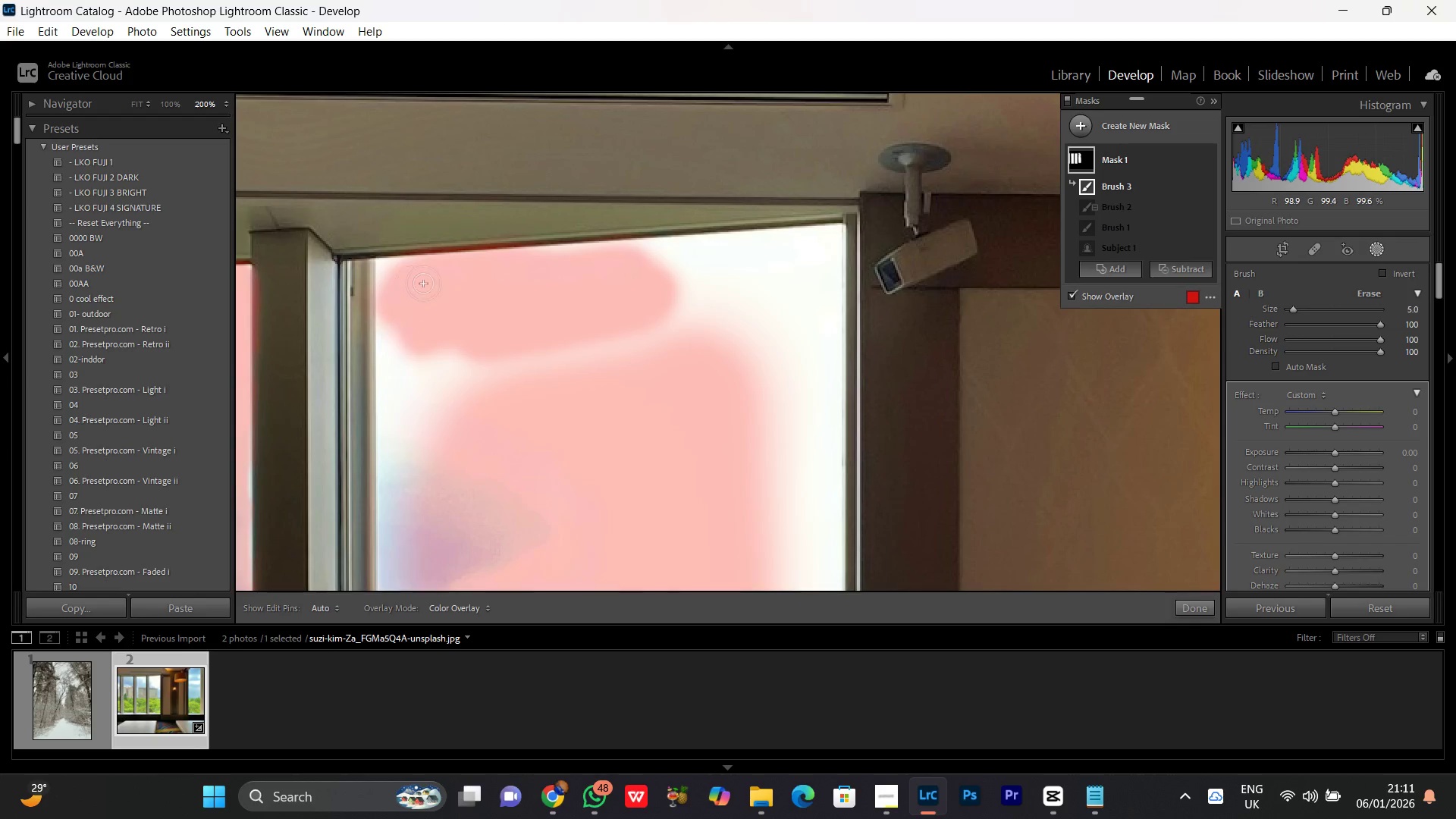 
key(BracketLeft)
 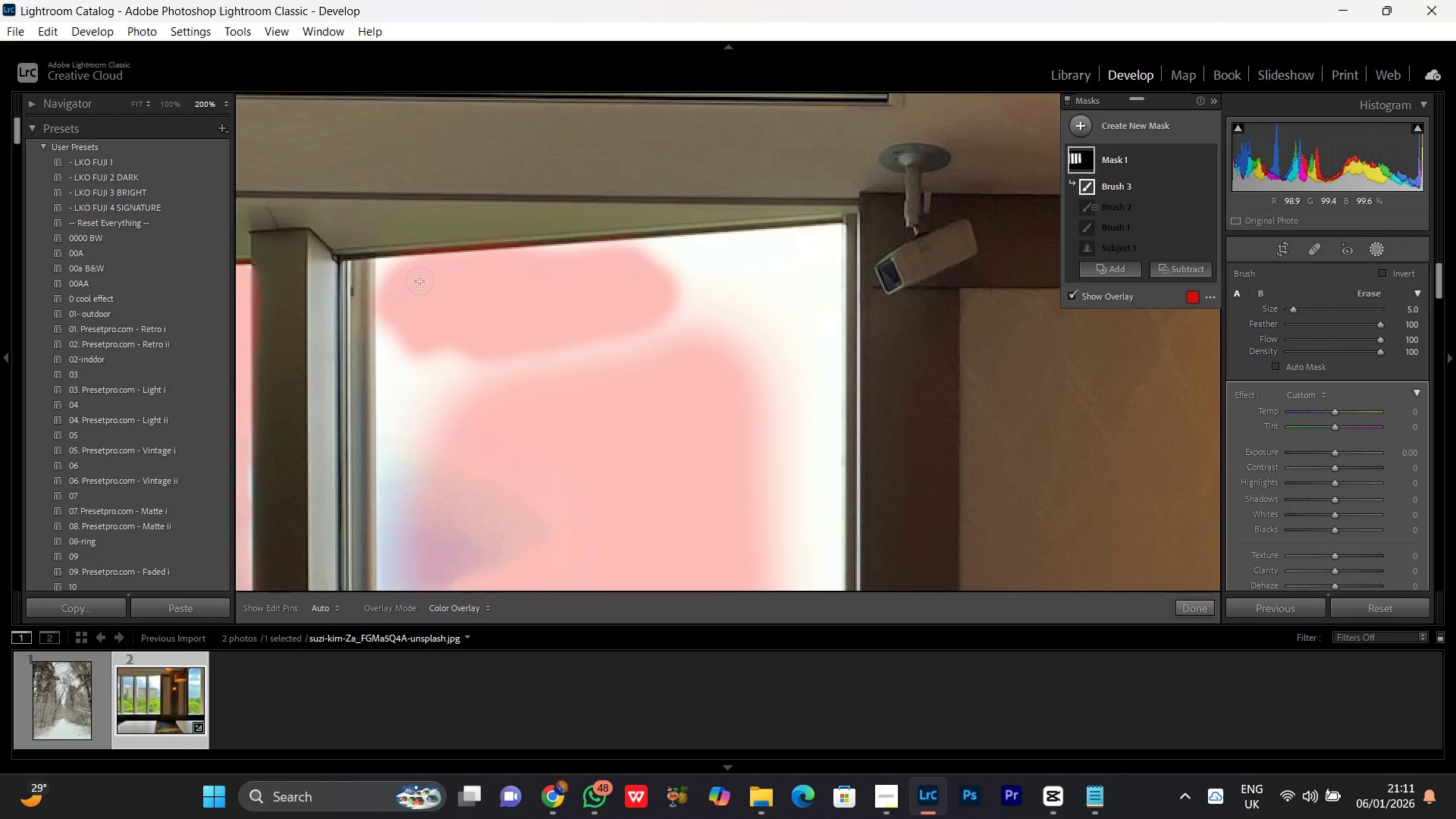 
key(BracketLeft)
 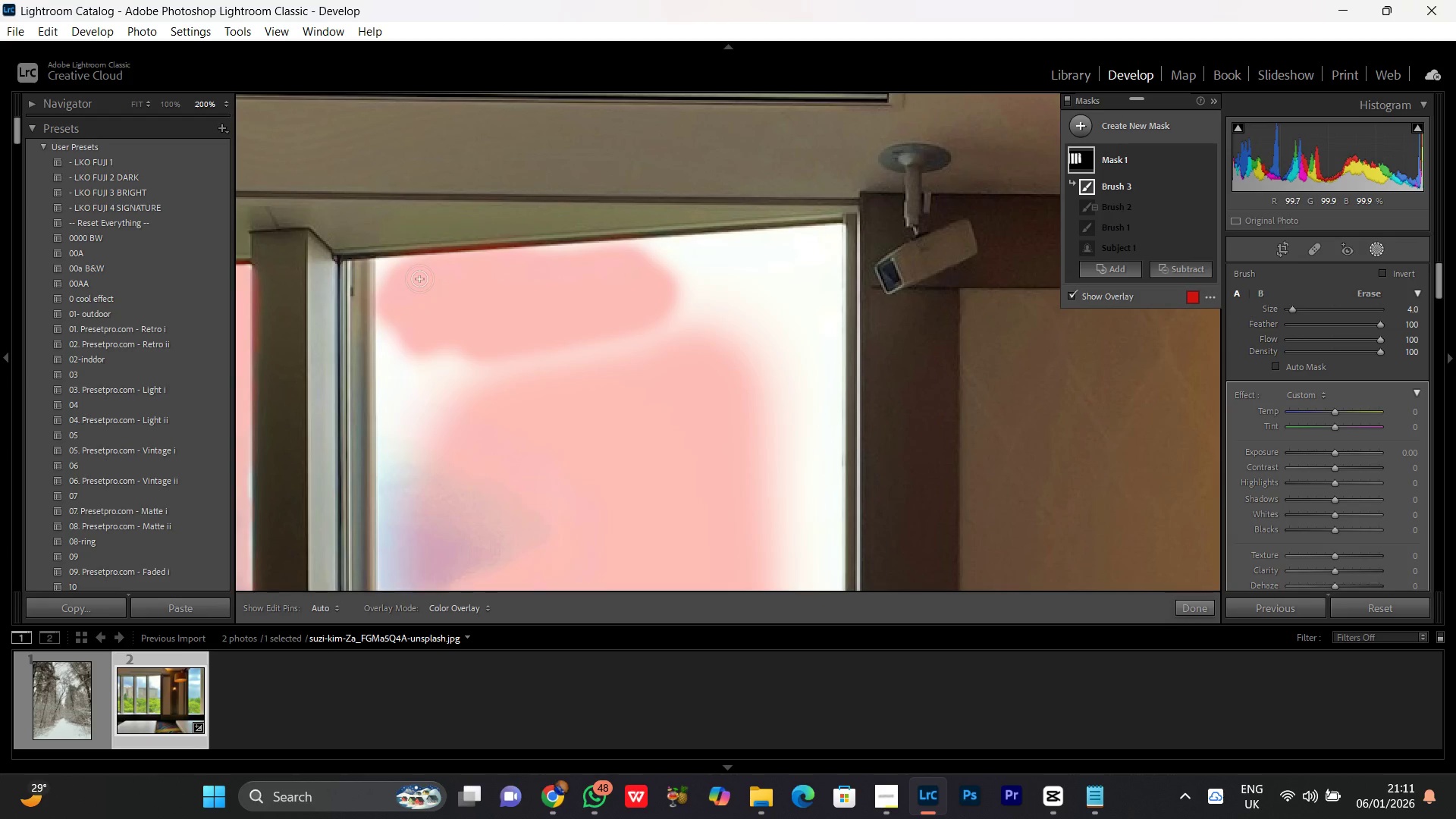 
key(BracketRight)
 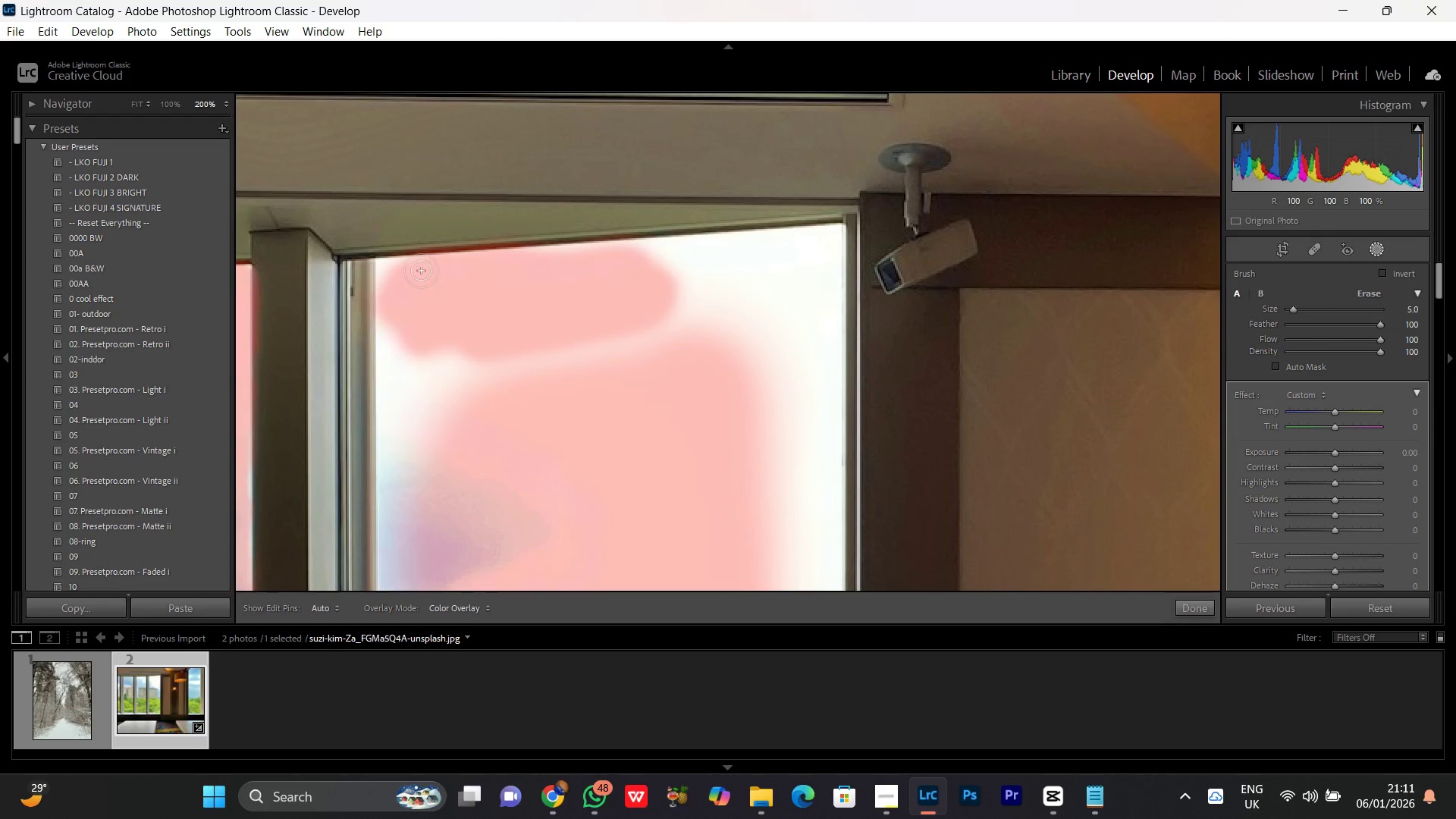 
left_click_drag(start_coordinate=[424, 273], to_coordinate=[388, 538])
 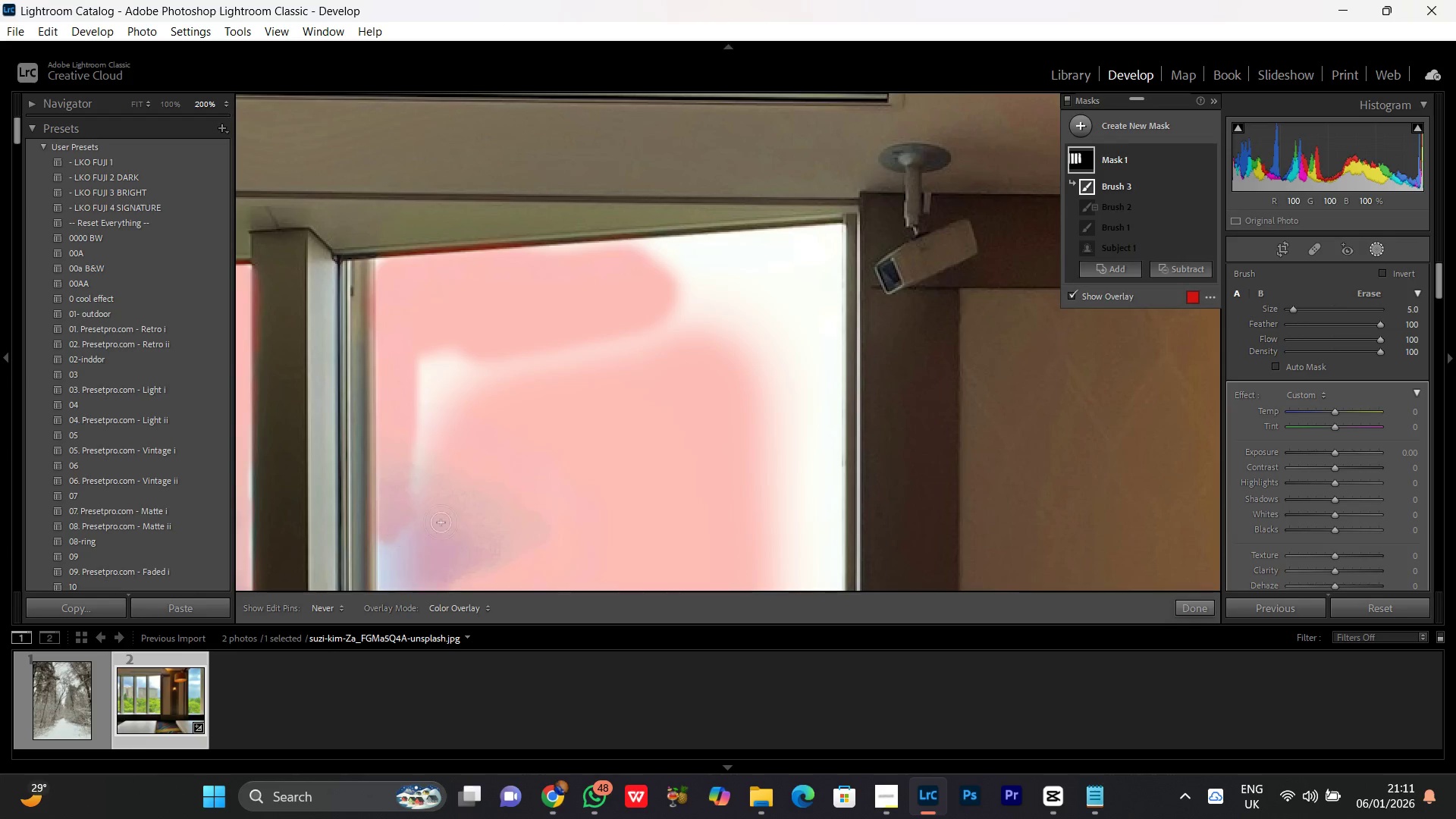 
hold_key(key=Space, duration=0.7)
 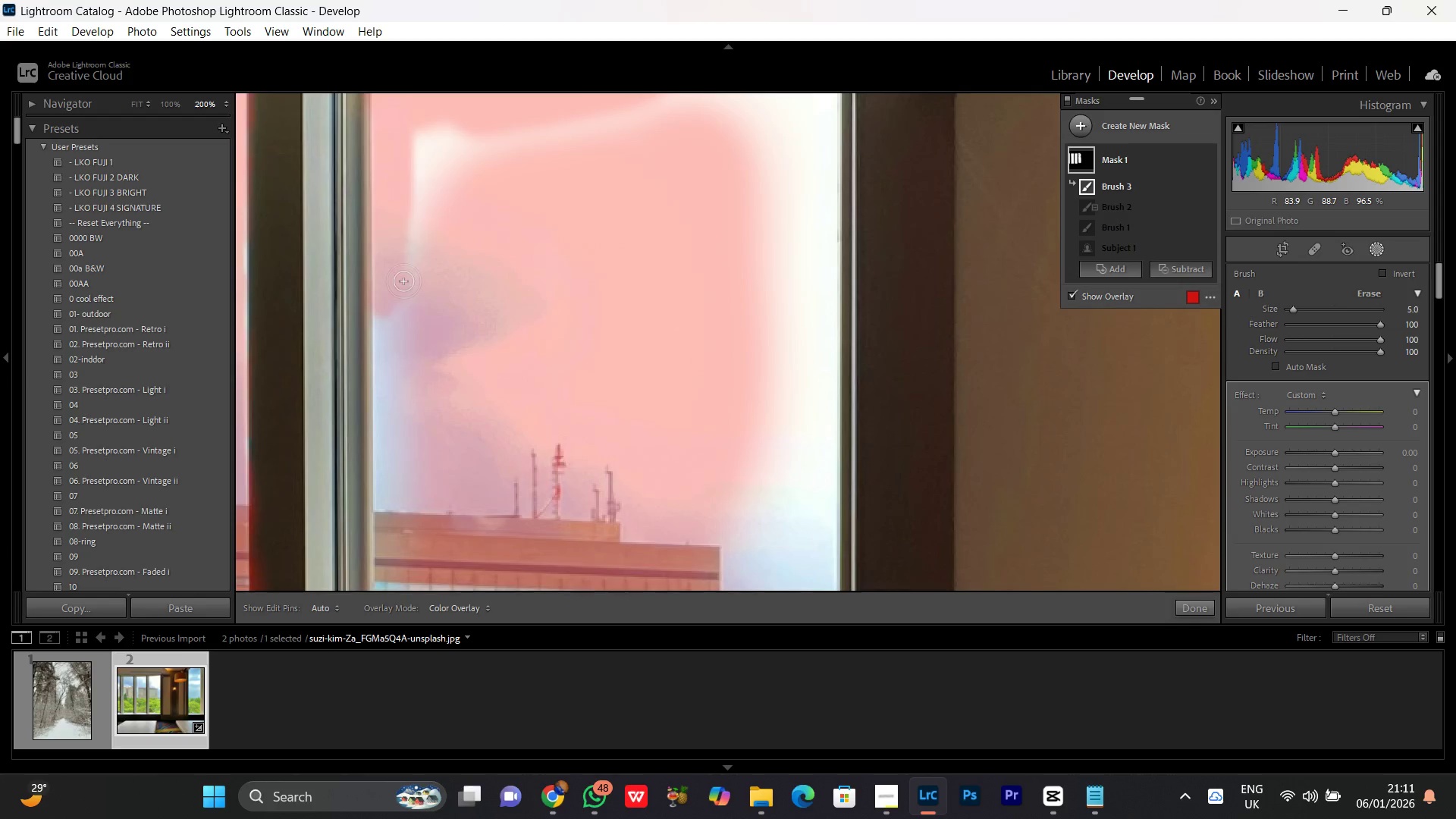 
left_click_drag(start_coordinate=[441, 522], to_coordinate=[436, 298])
 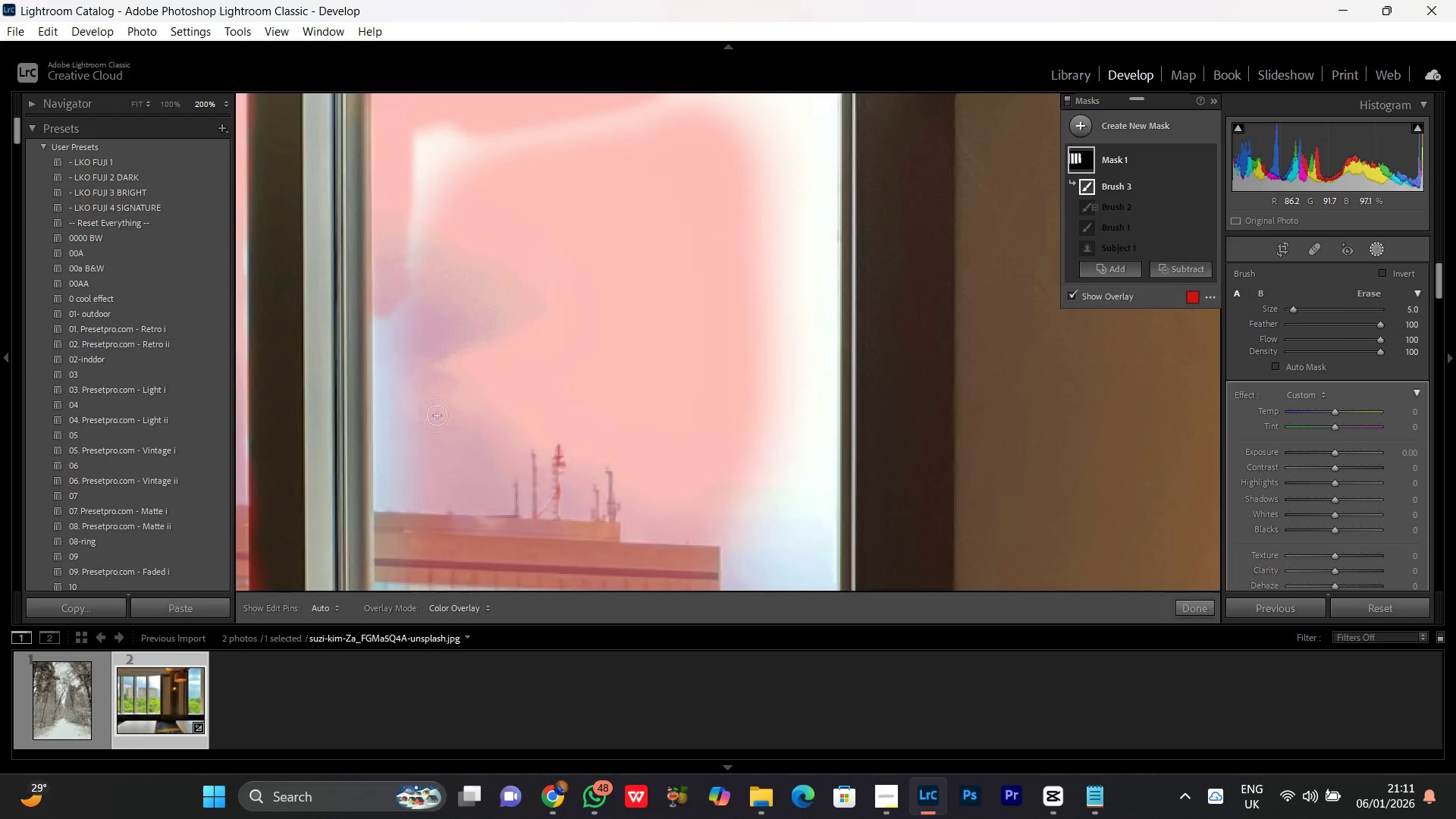 
hold_key(key=Space, duration=5.42)
 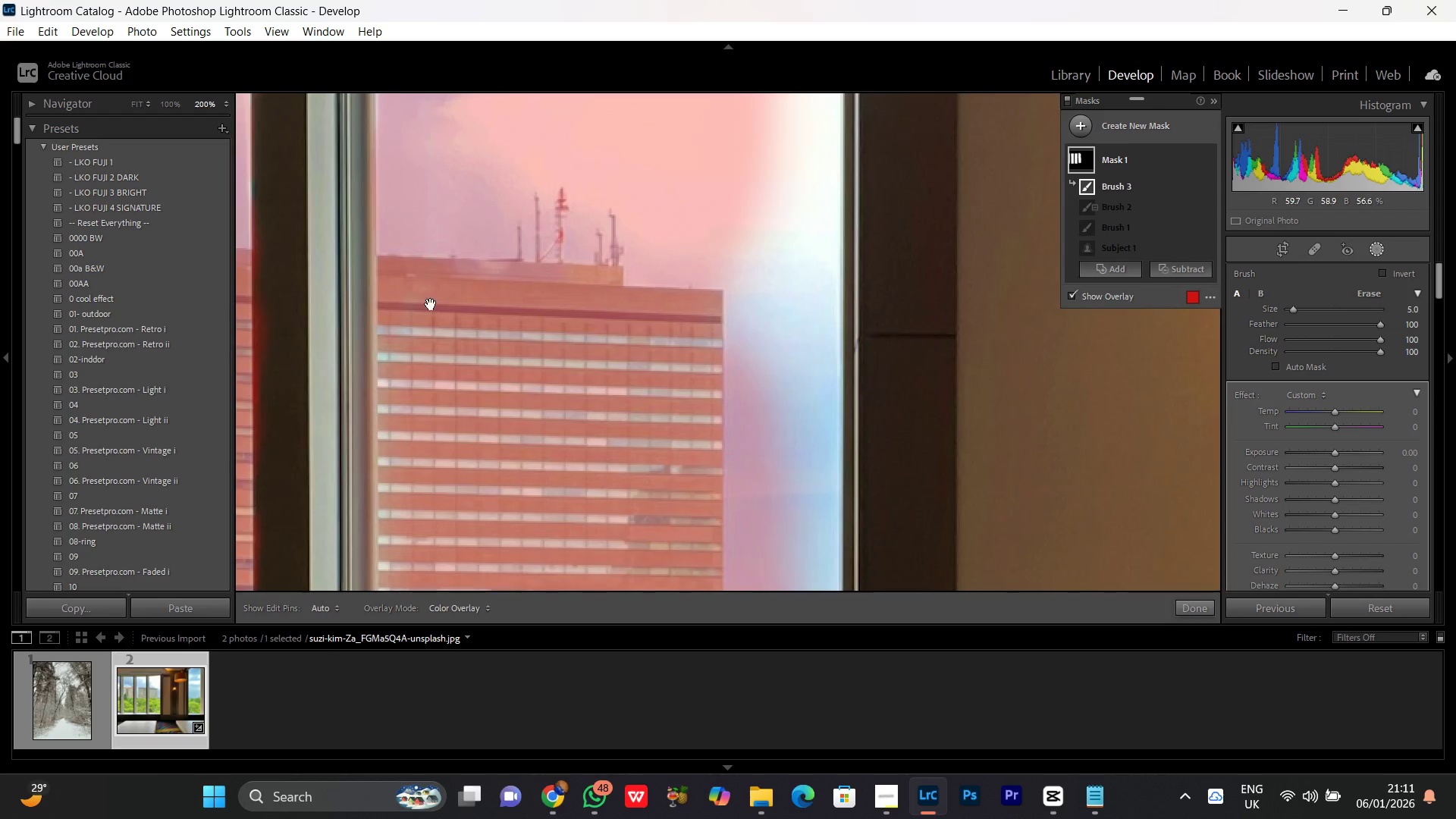 
hold_key(key=Space, duration=0.67)
 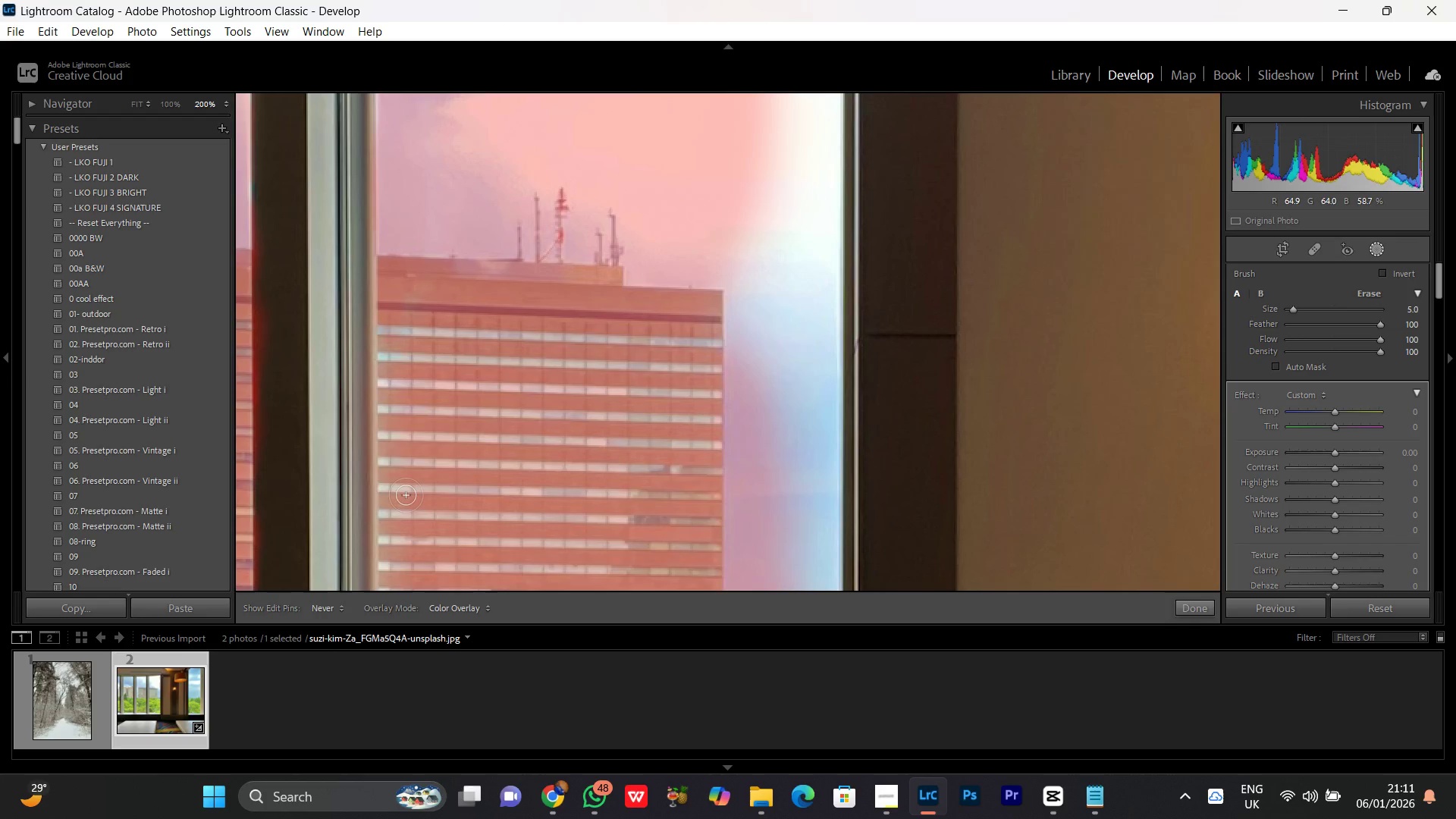 
left_click_drag(start_coordinate=[431, 523], to_coordinate=[435, 266])
 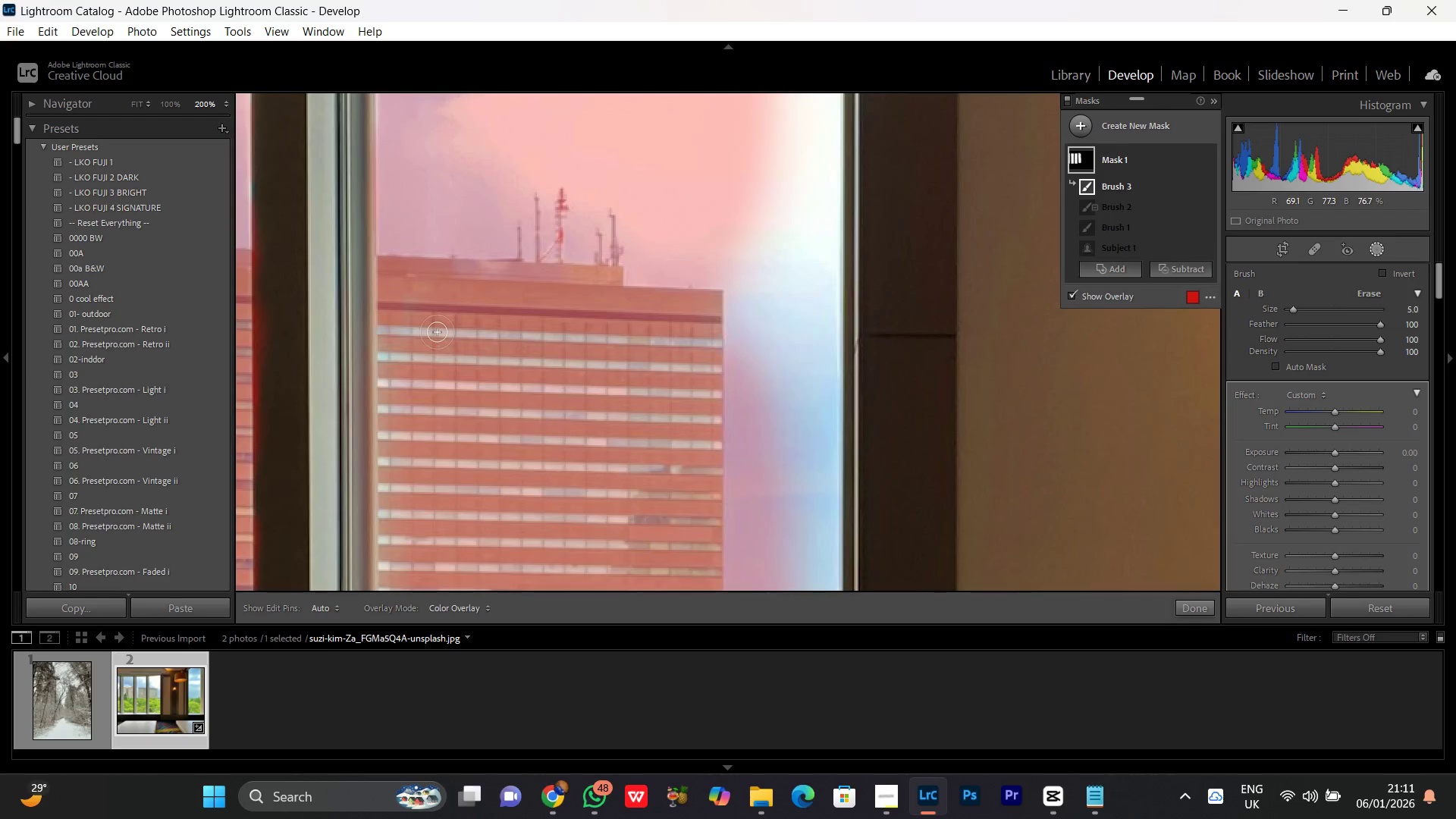 
hold_key(key=Space, duration=1.52)
 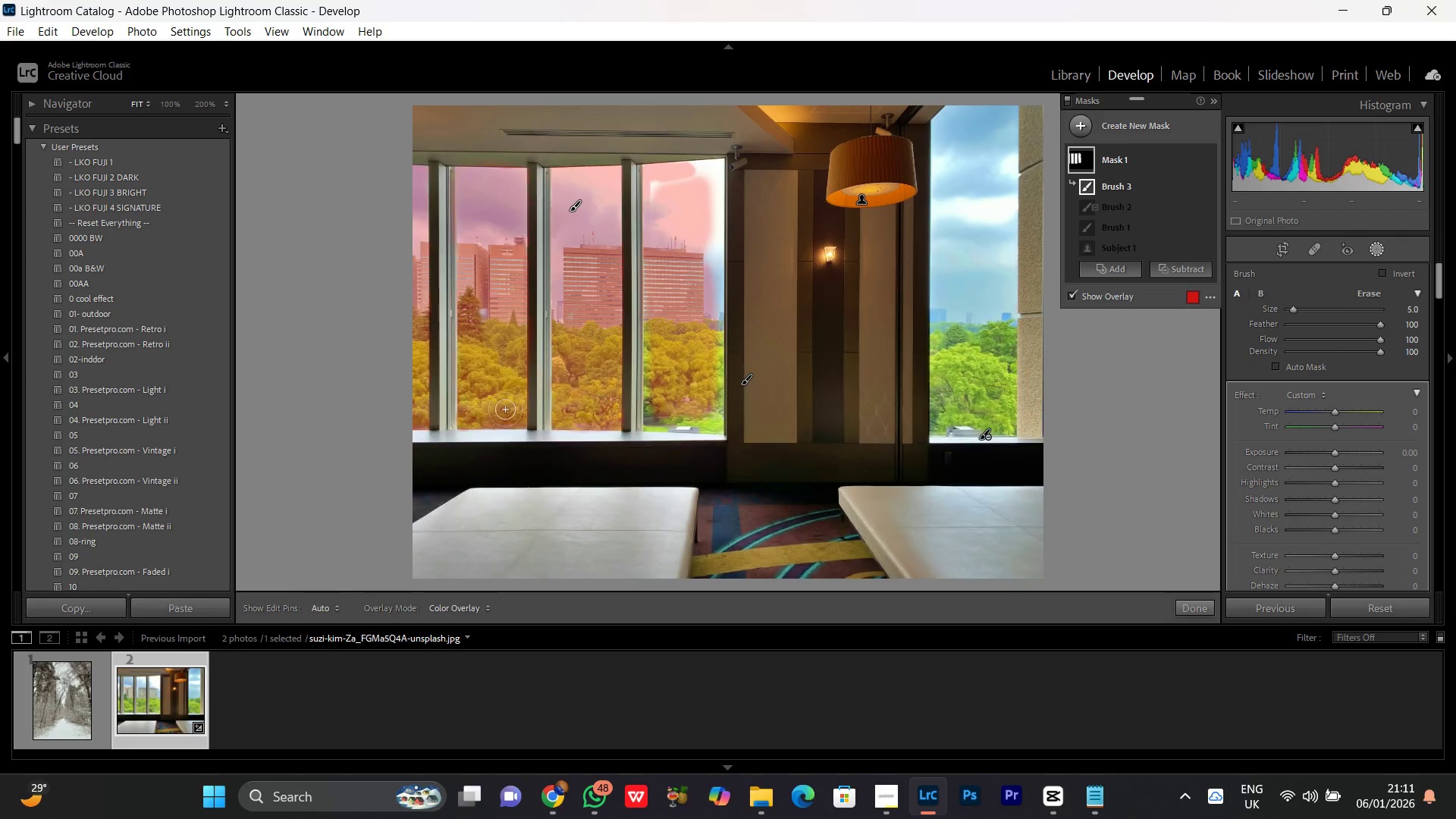 
left_click_drag(start_coordinate=[404, 220], to_coordinate=[407, 492])
 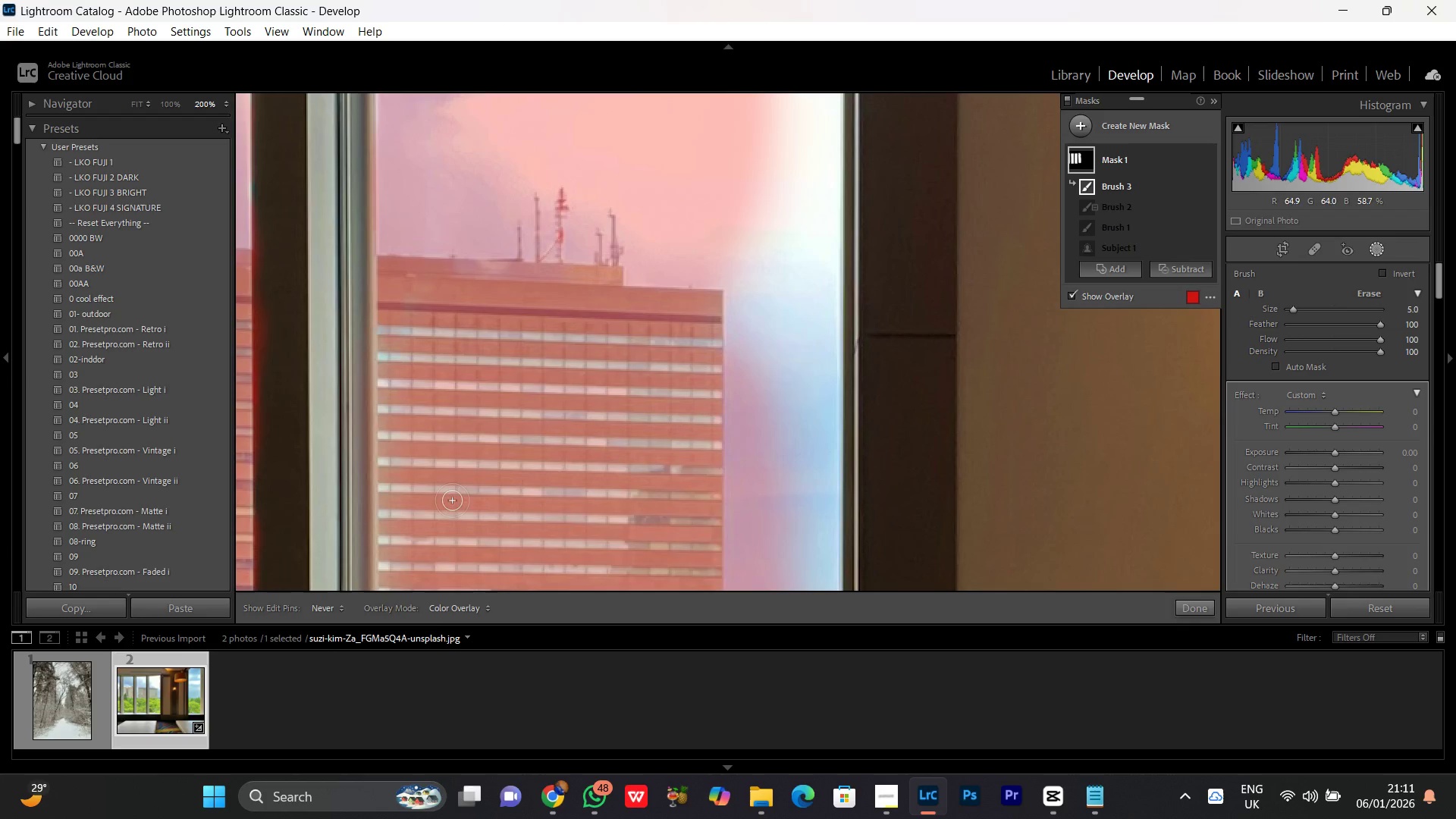 
left_click_drag(start_coordinate=[498, 232], to_coordinate=[436, 620])
 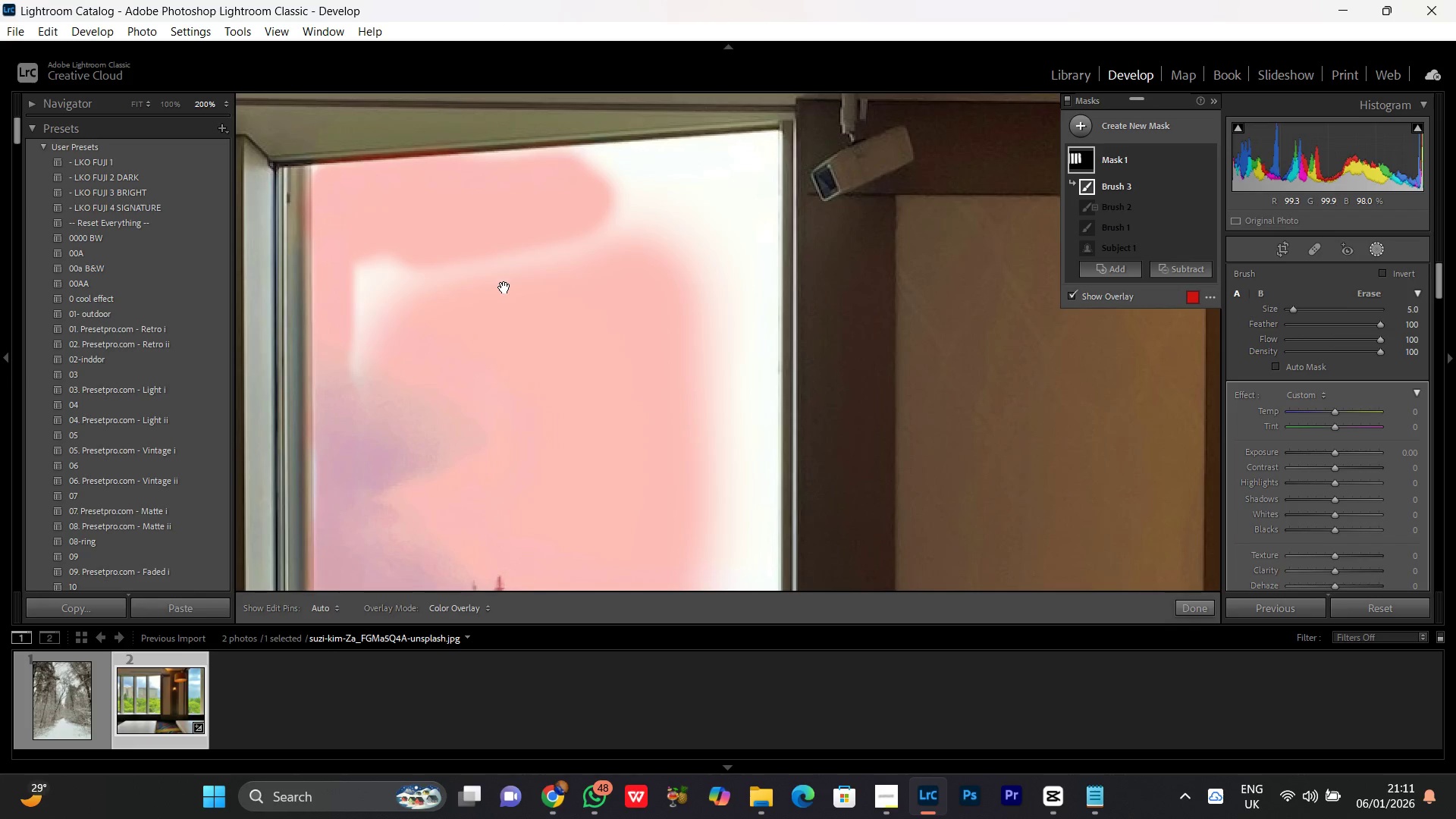 
hold_key(key=Space, duration=0.34)
 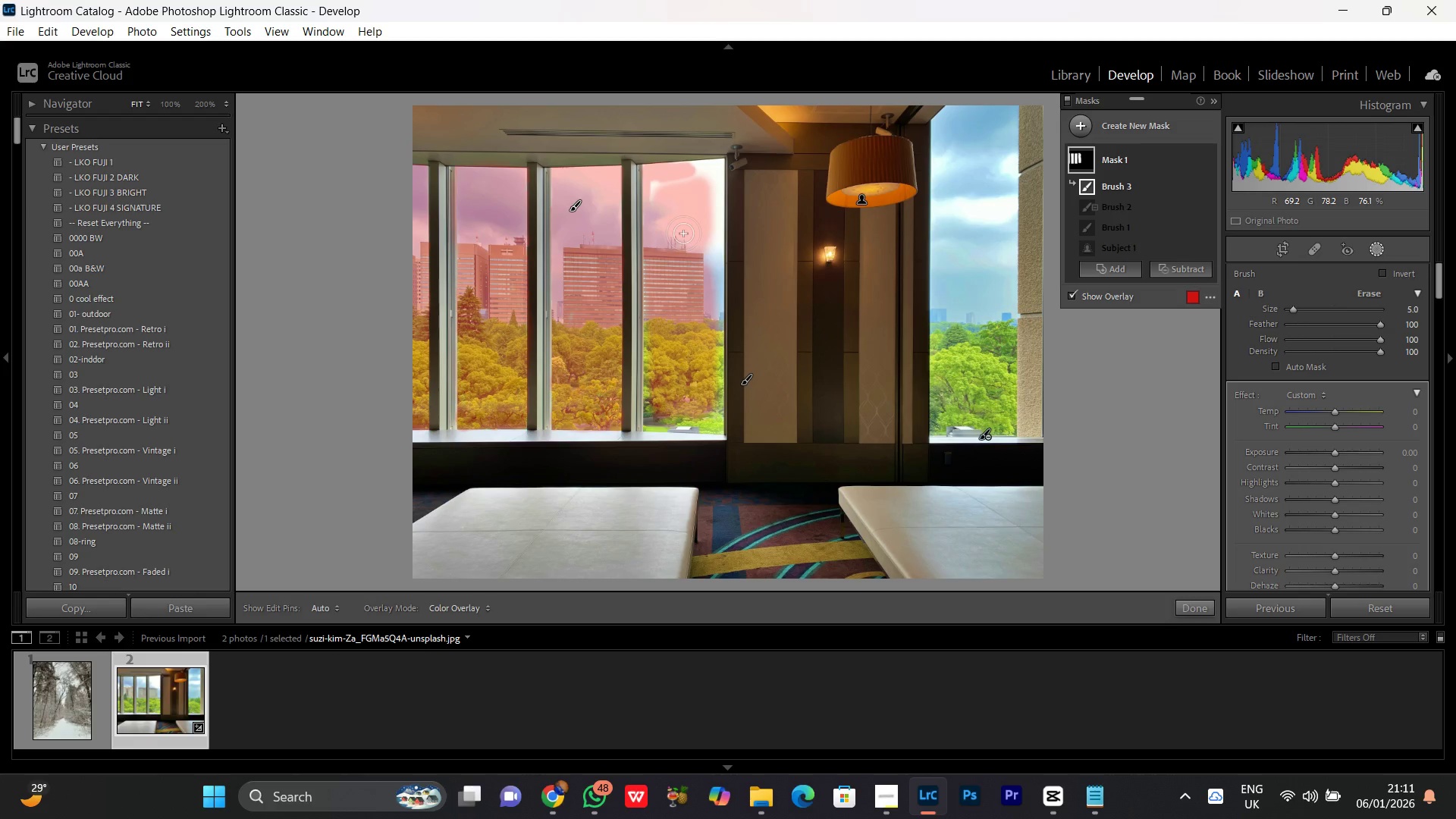 
key(Control+Equal)
 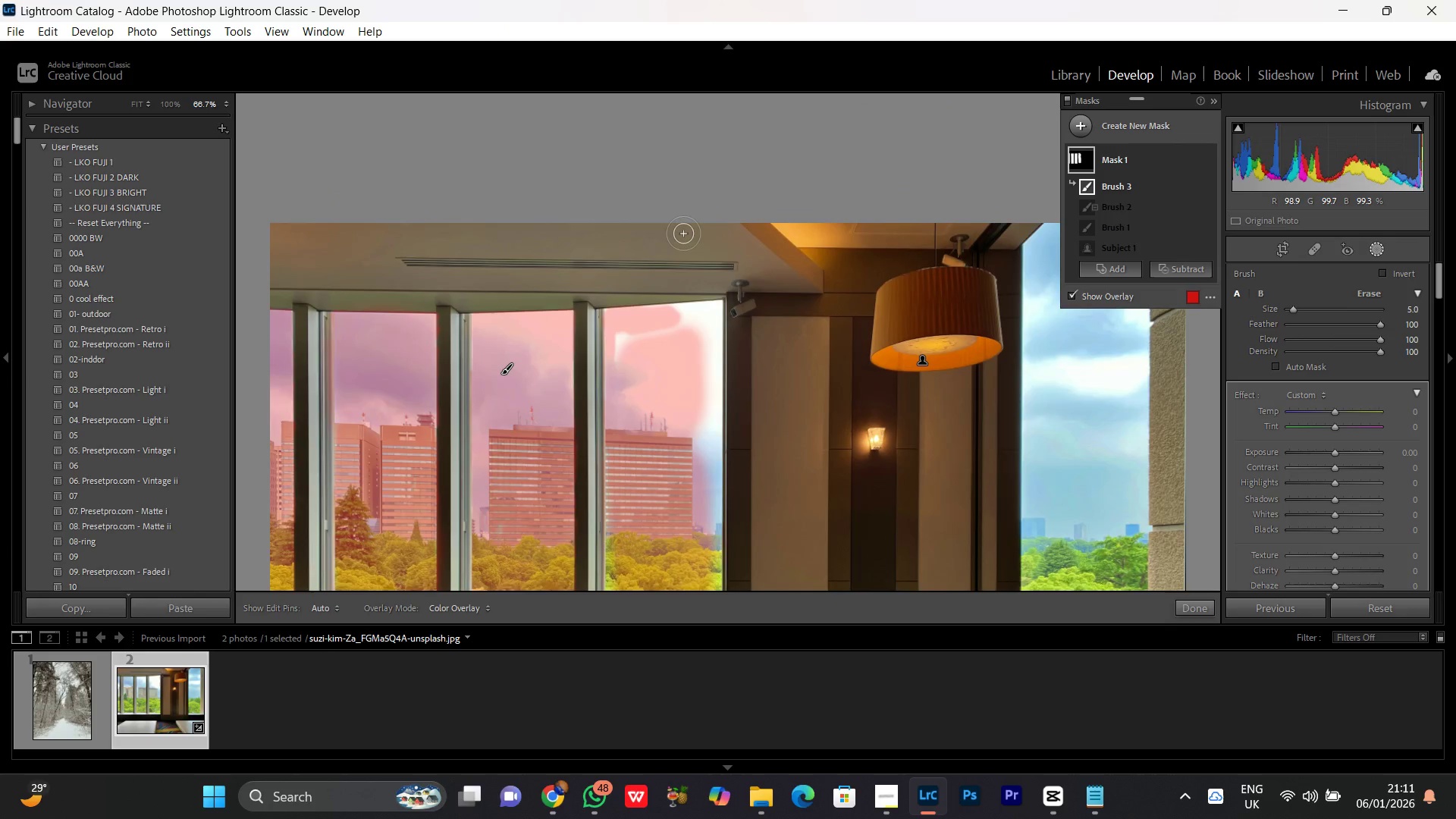 
key(Control+Equal)
 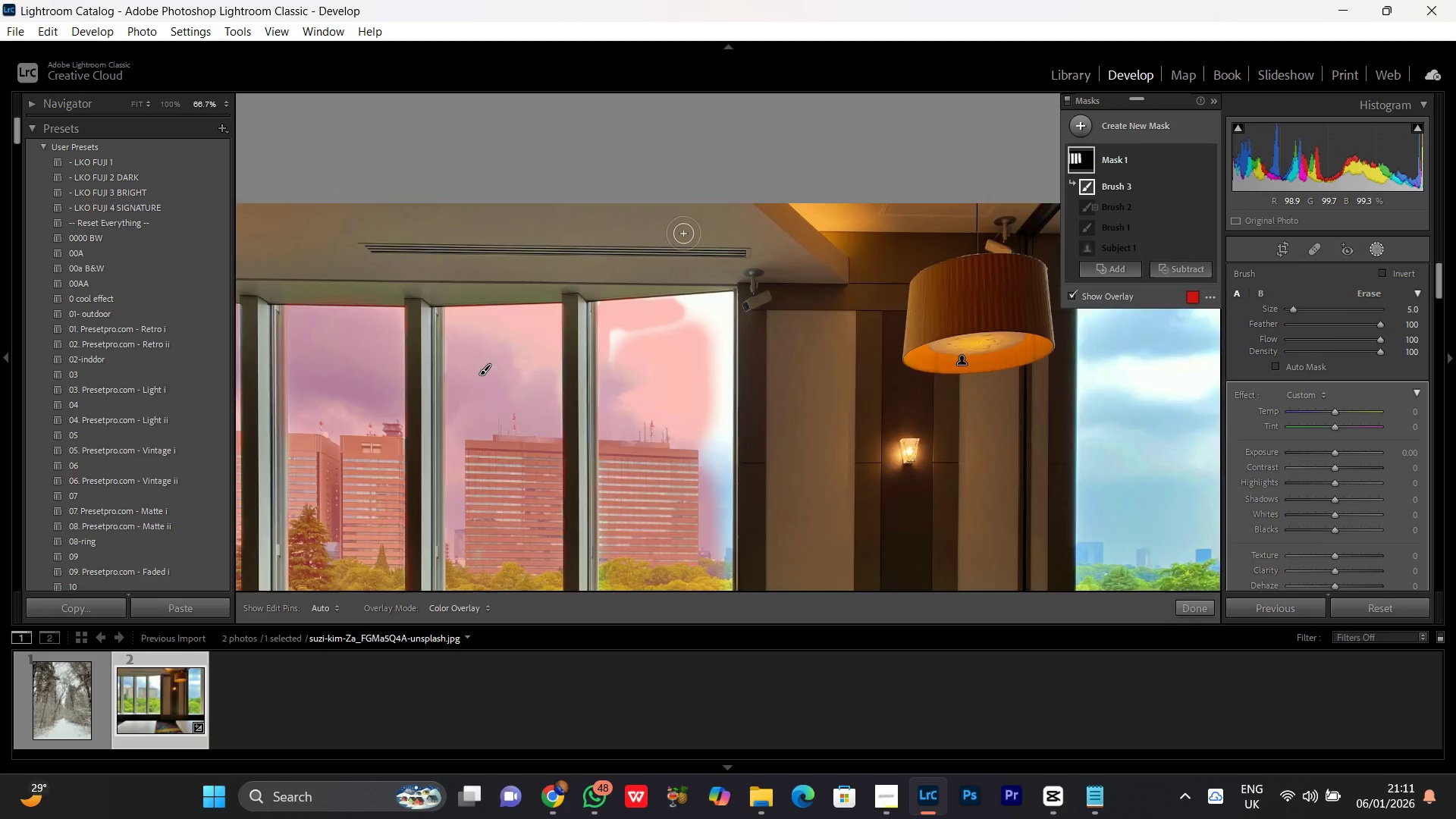 
key(Control+Equal)
 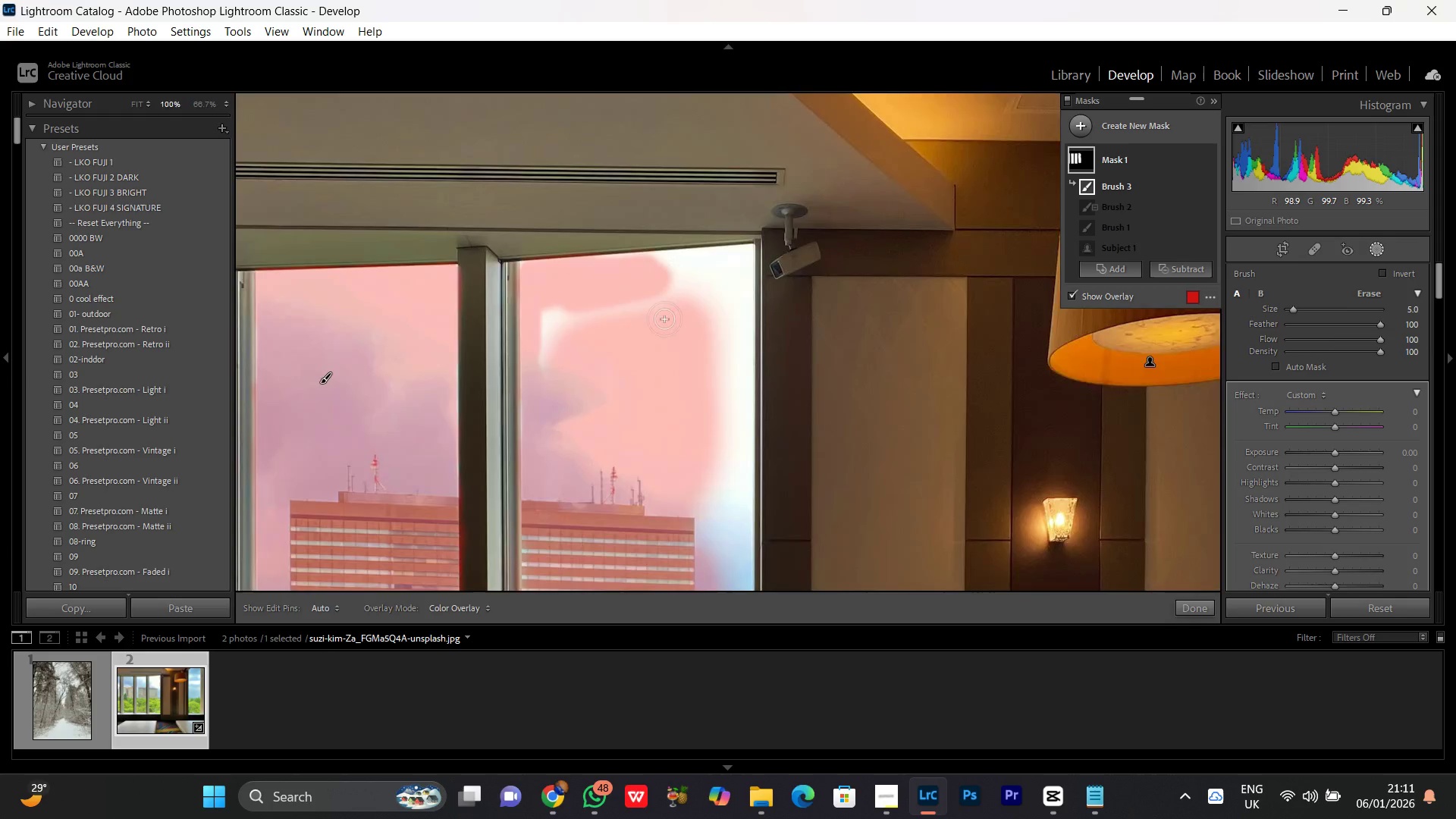 
key(Control+Equal)
 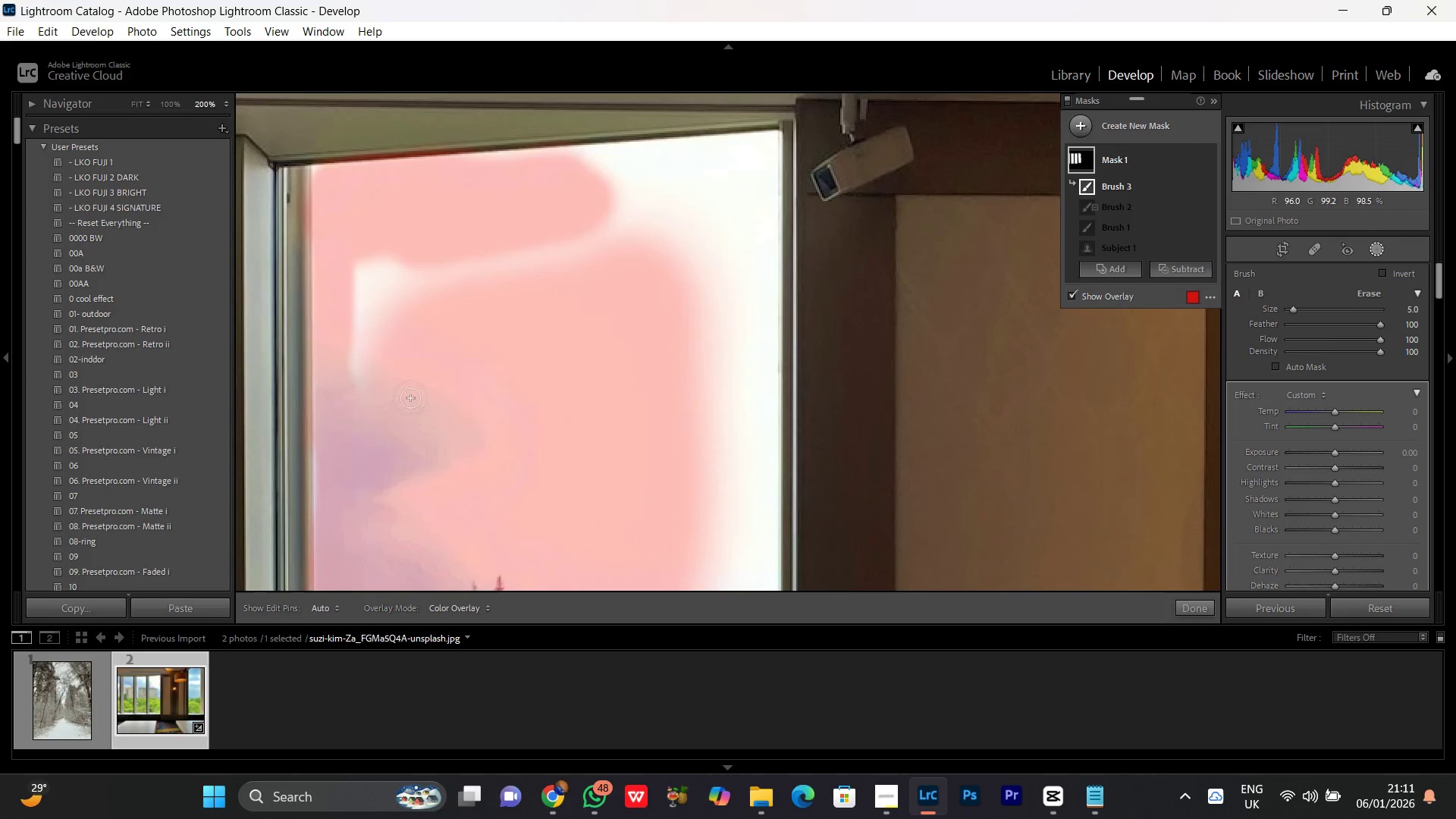 
left_click_drag(start_coordinate=[382, 409], to_coordinate=[741, 400])
 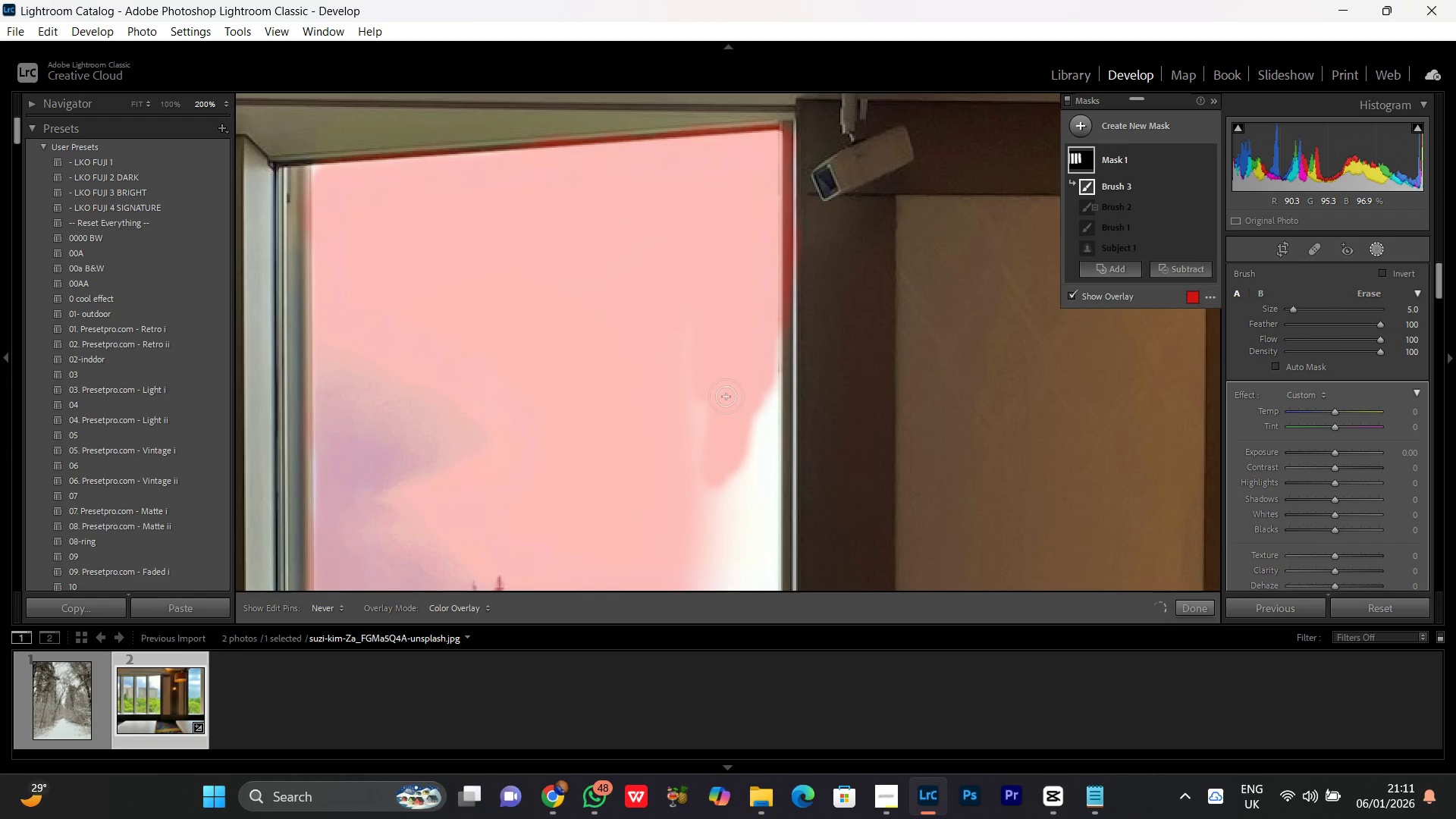 
hold_key(key=Space, duration=0.69)
 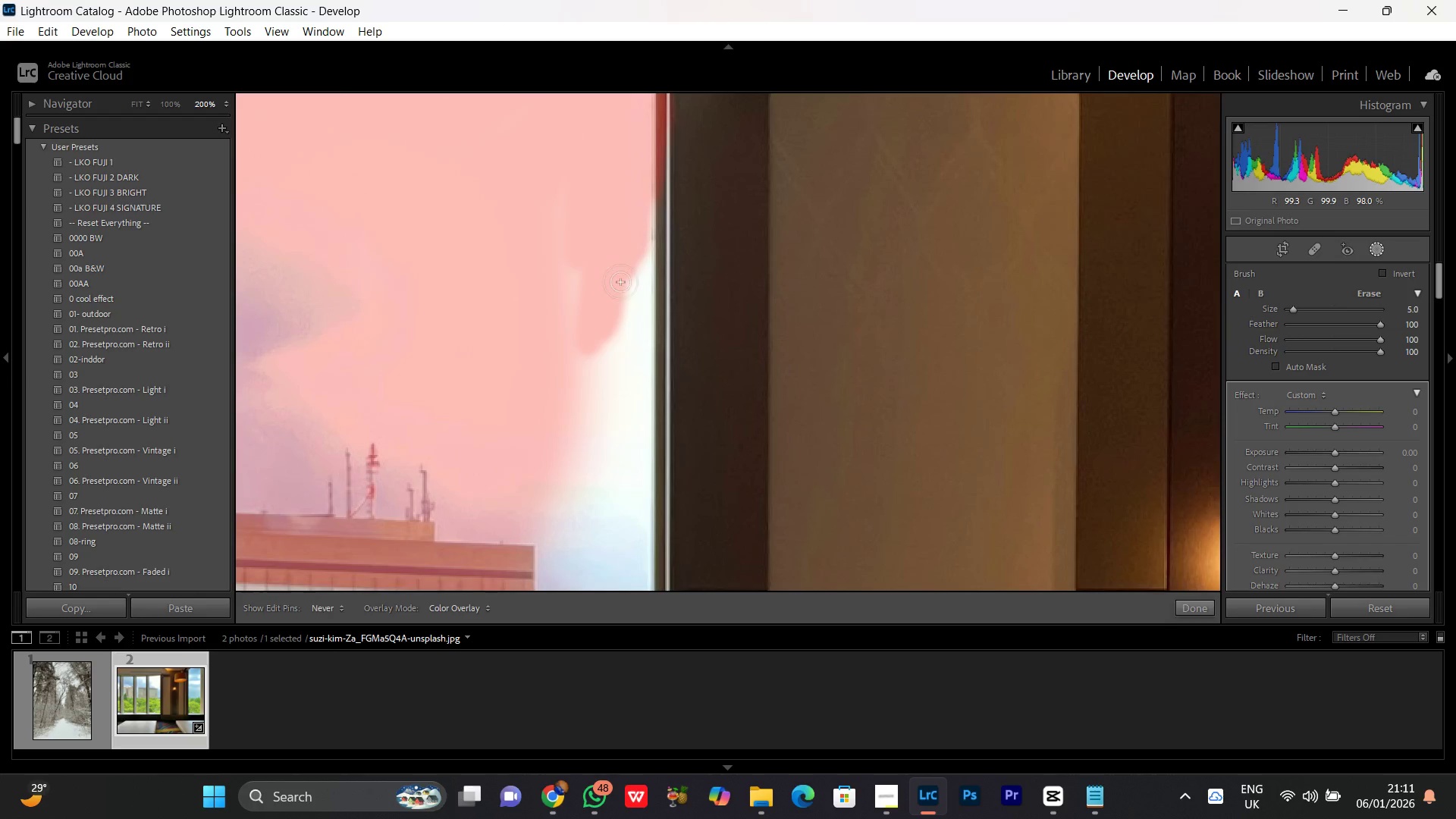 
left_click_drag(start_coordinate=[716, 424], to_coordinate=[589, 291])
 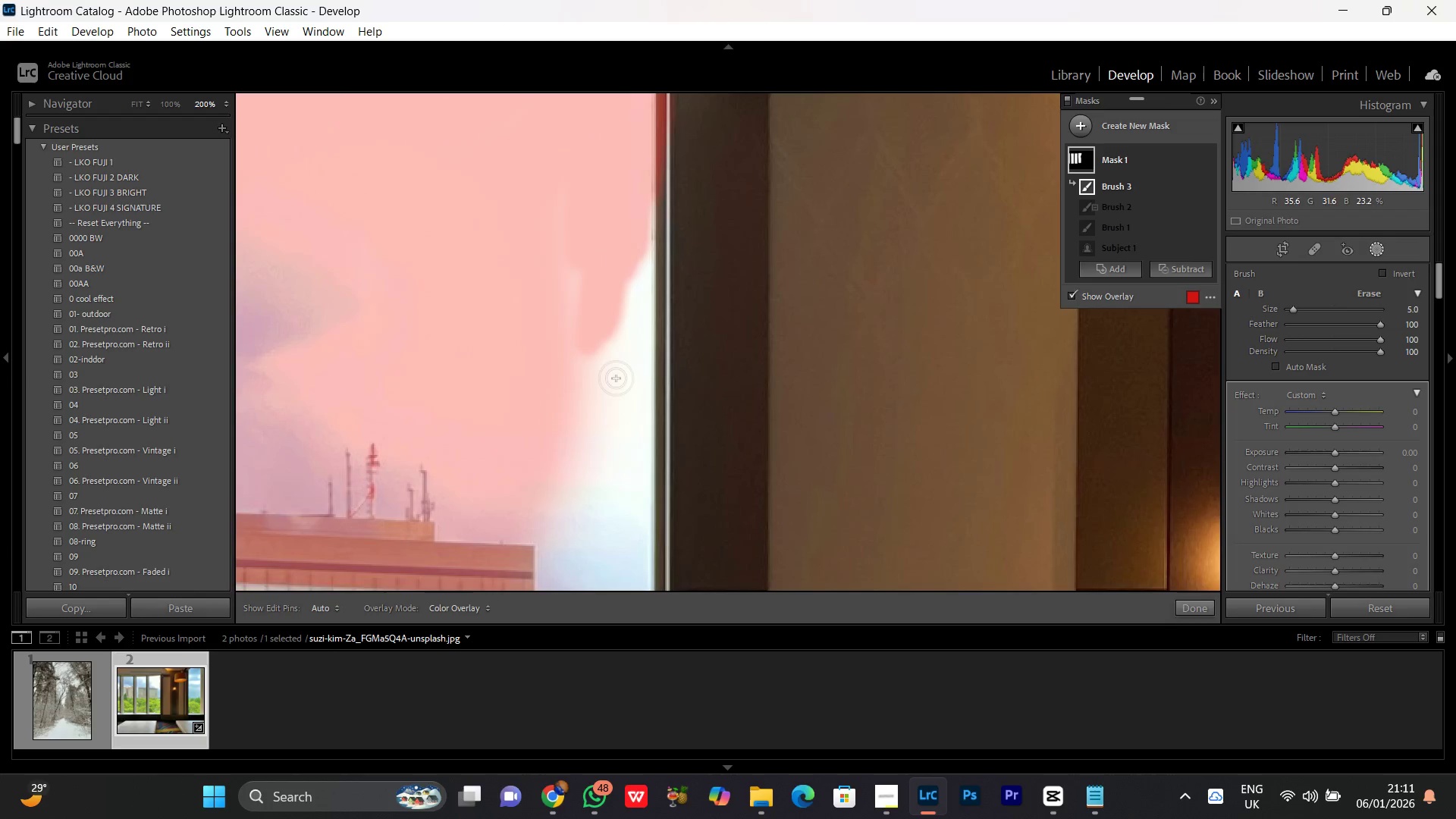 
hold_key(key=Space, duration=6.05)
 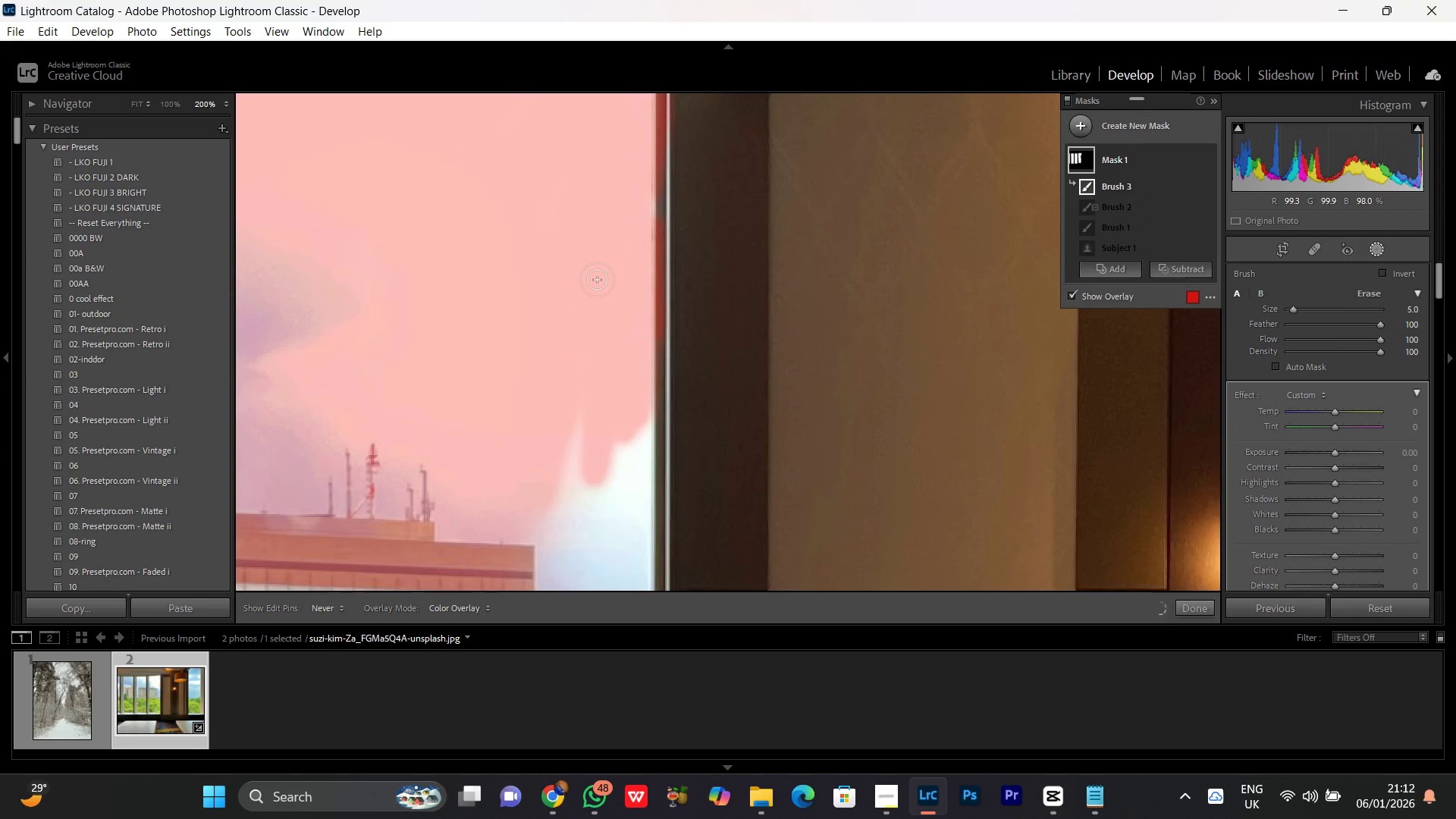 
left_click_drag(start_coordinate=[618, 390], to_coordinate=[573, 437])
 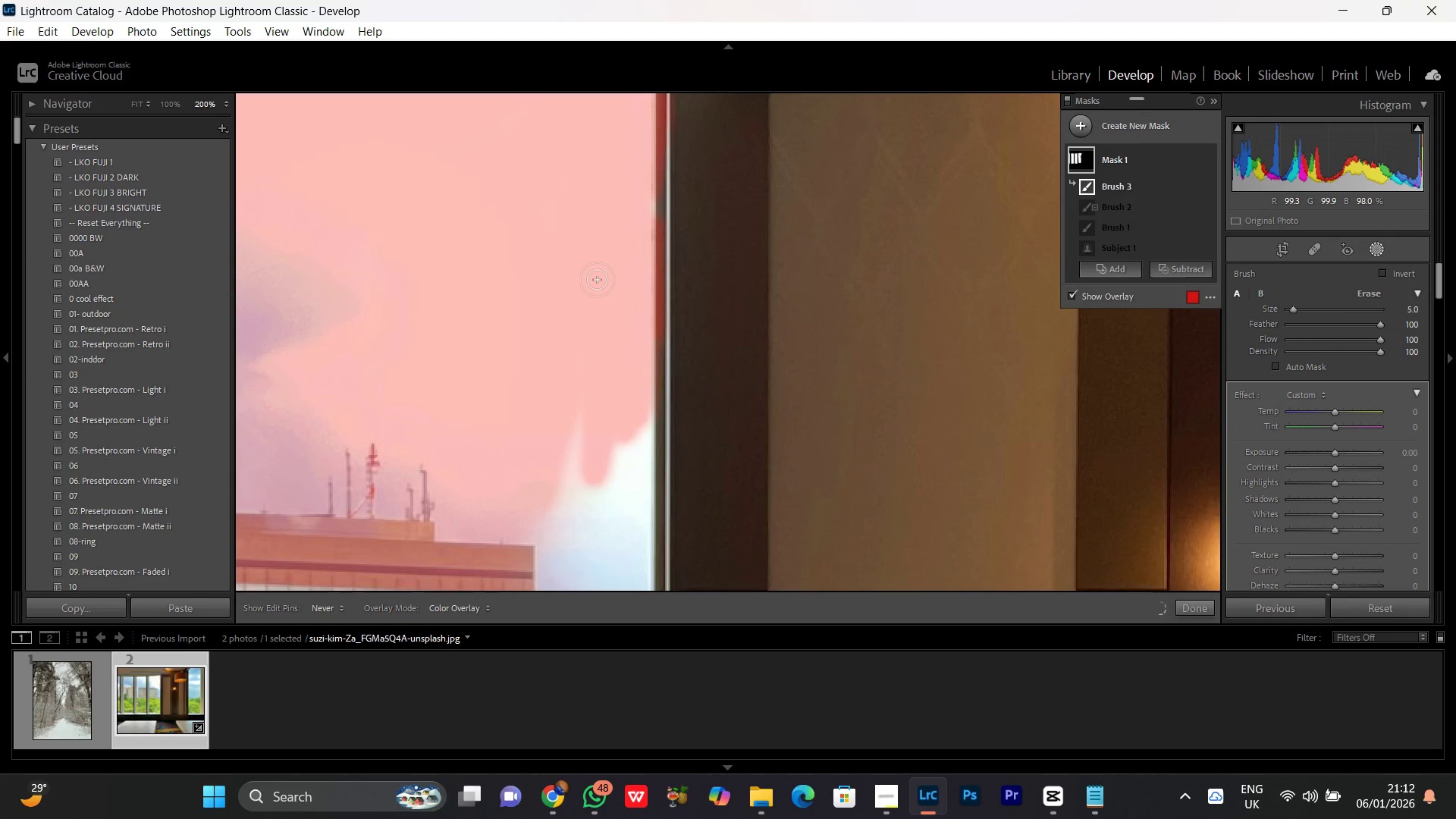 
hold_key(key=Space, duration=0.73)
 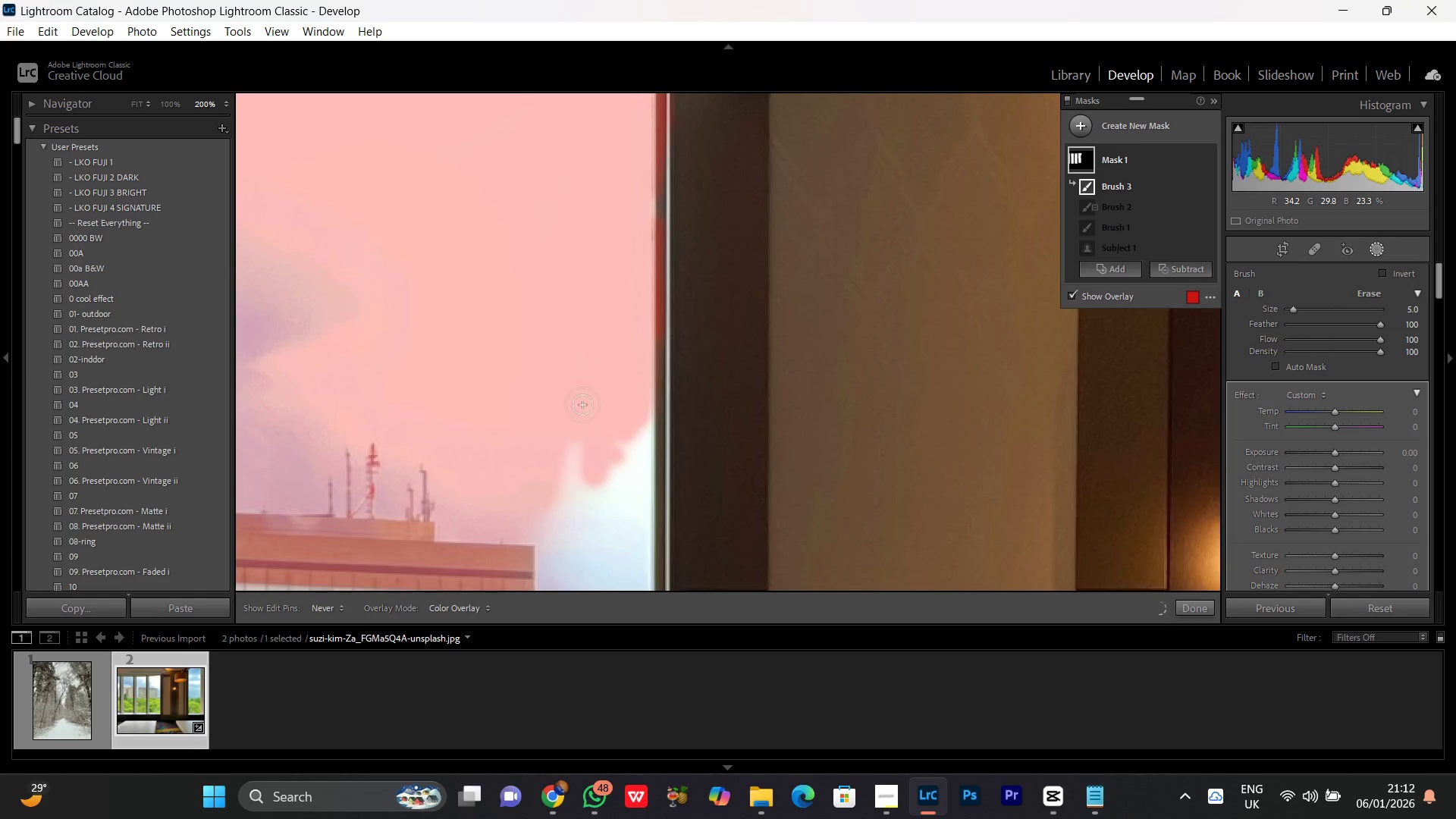 
left_click_drag(start_coordinate=[614, 454], to_coordinate=[597, 278])
 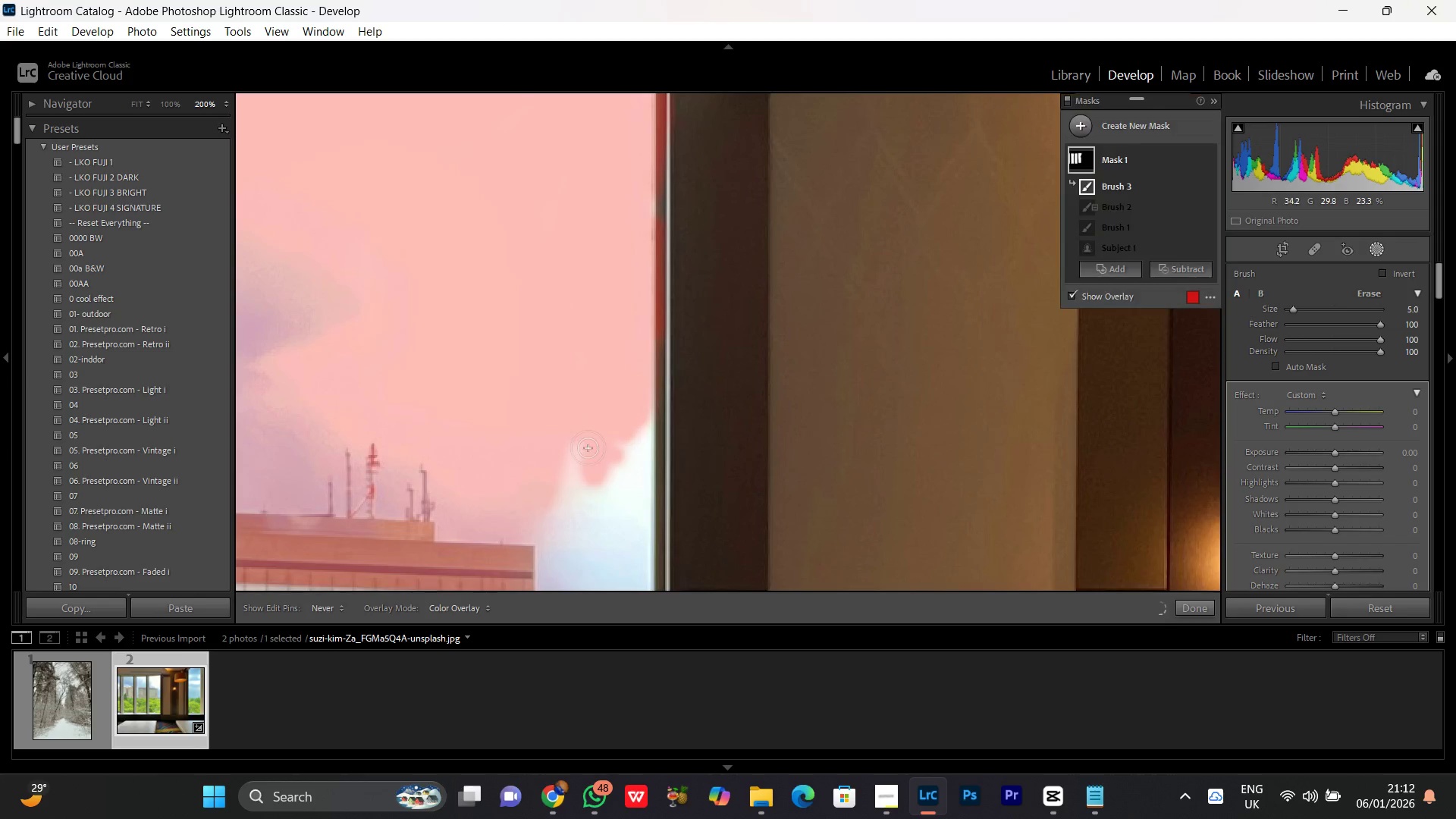 
hold_key(key=Space, duration=0.7)
 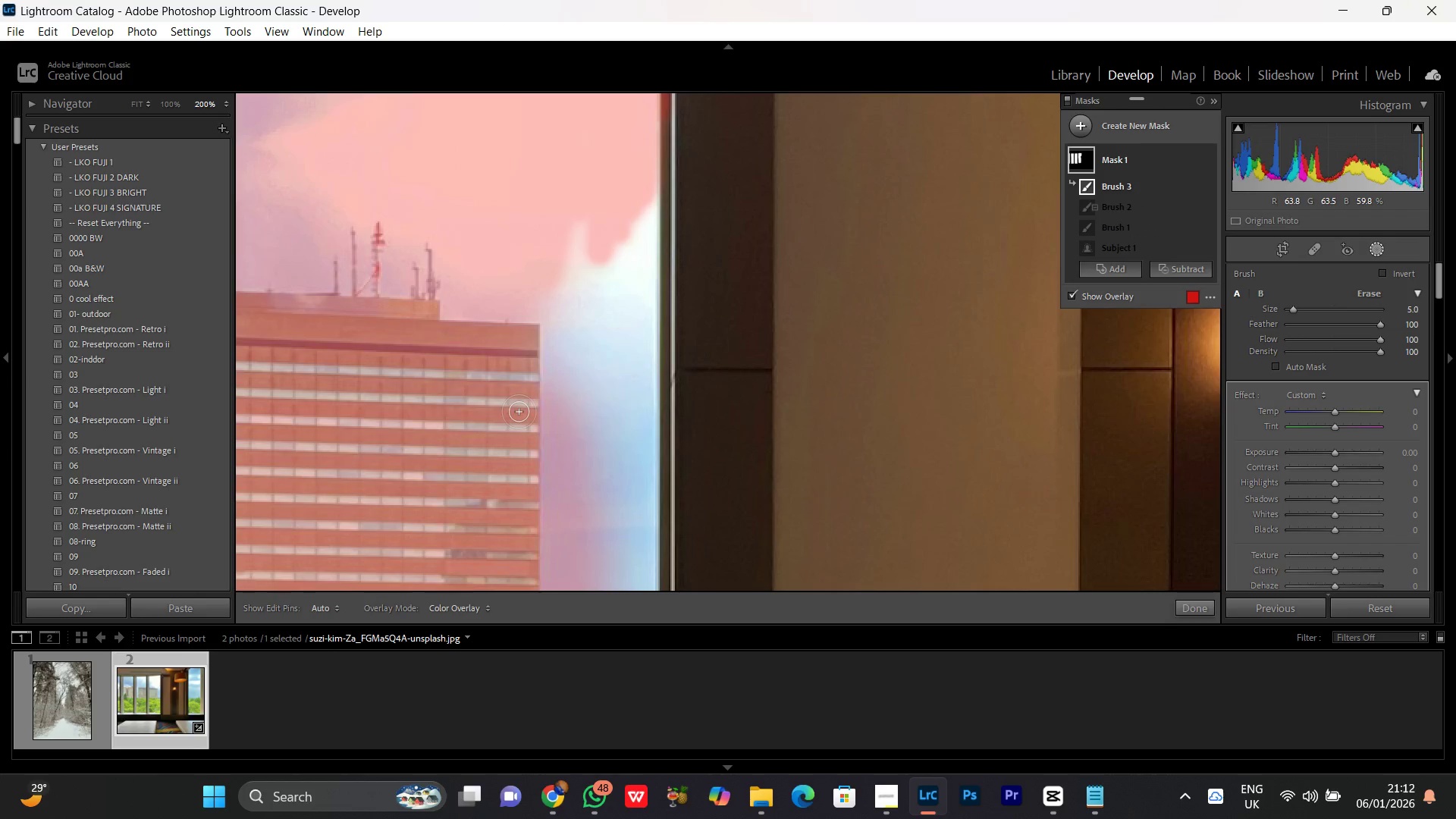 
left_click_drag(start_coordinate=[582, 470], to_coordinate=[588, 249])
 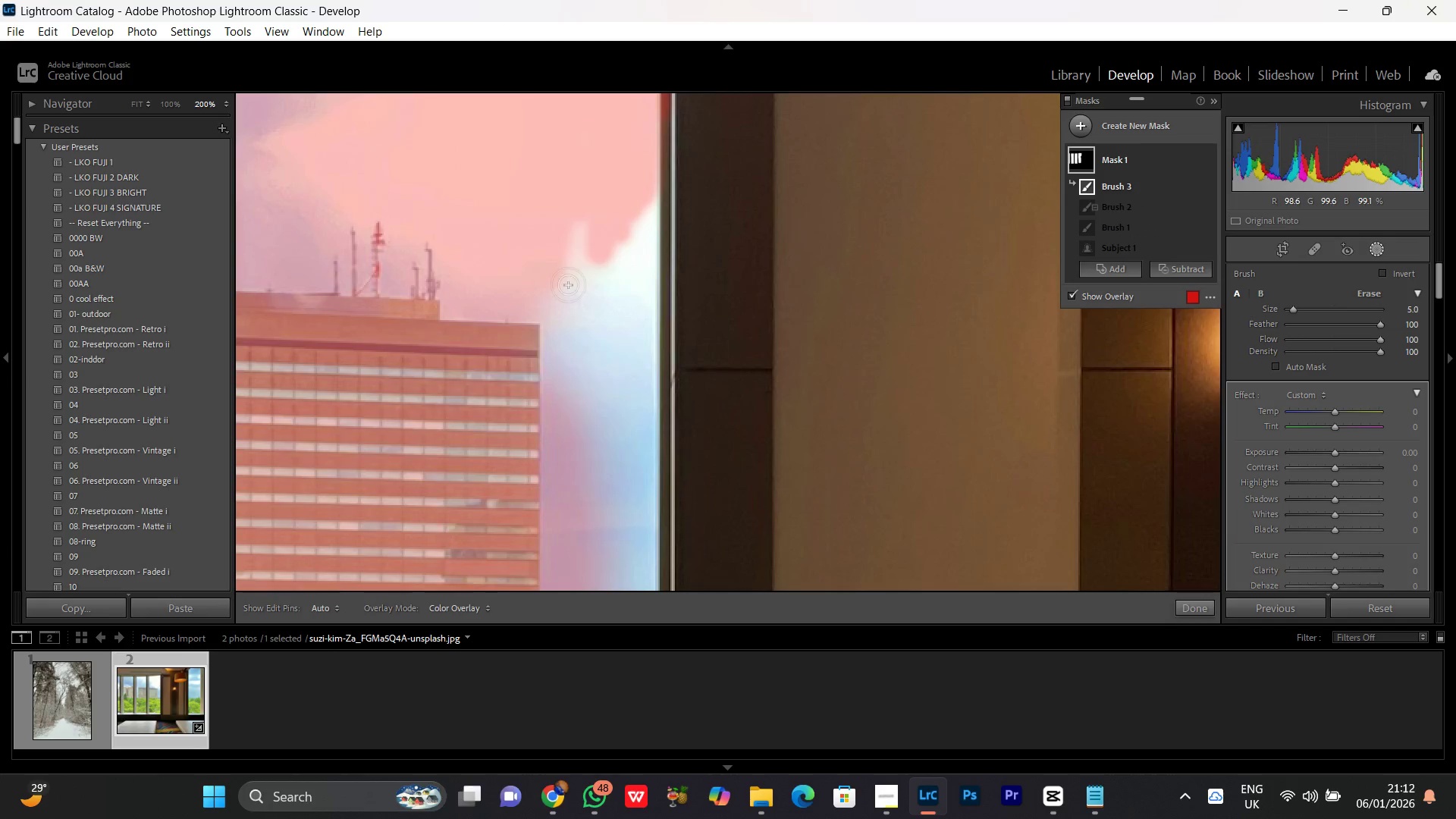 
hold_key(key=Space, duration=13.23)
 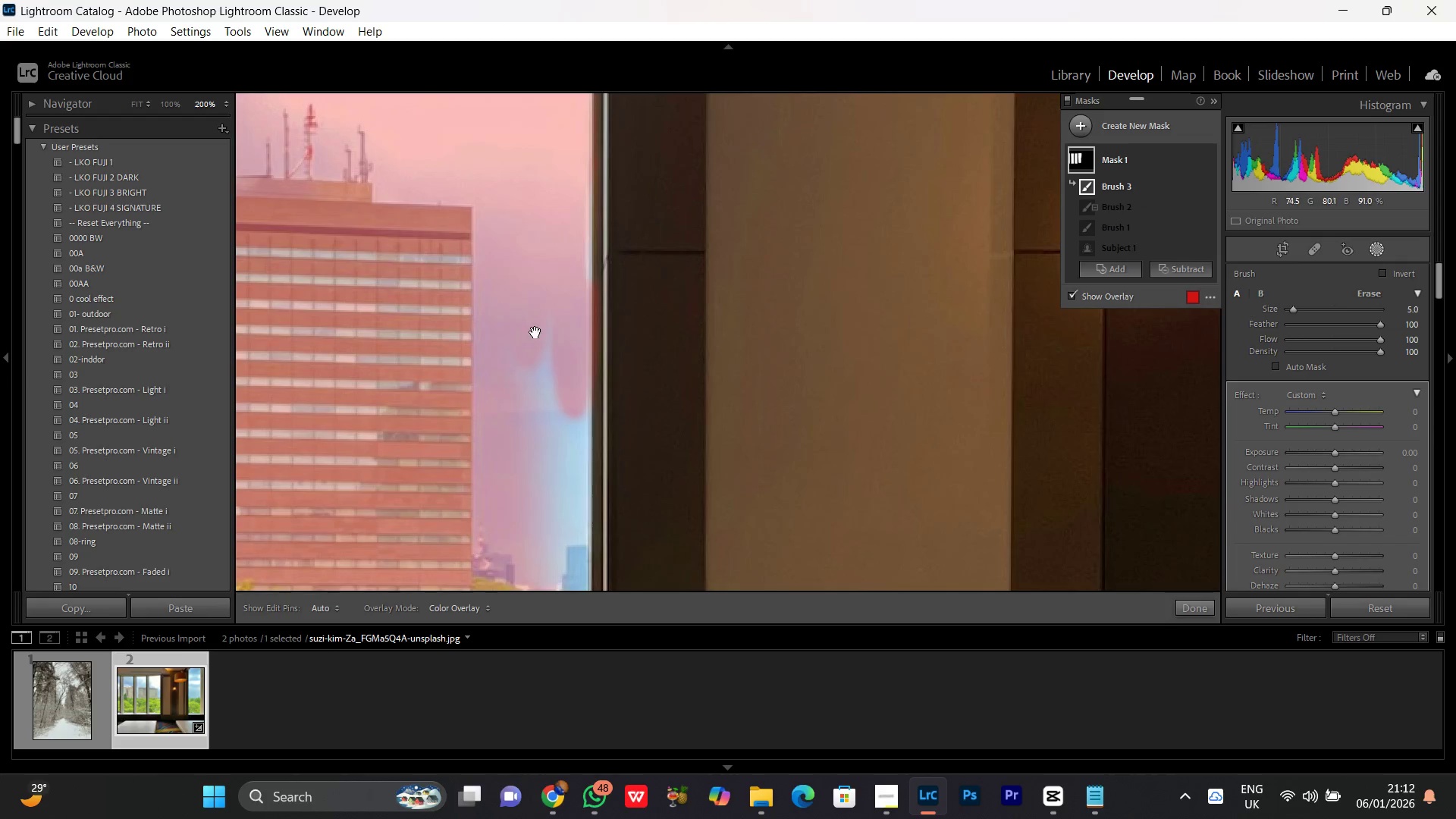 
left_click_drag(start_coordinate=[584, 340], to_coordinate=[579, 406])
 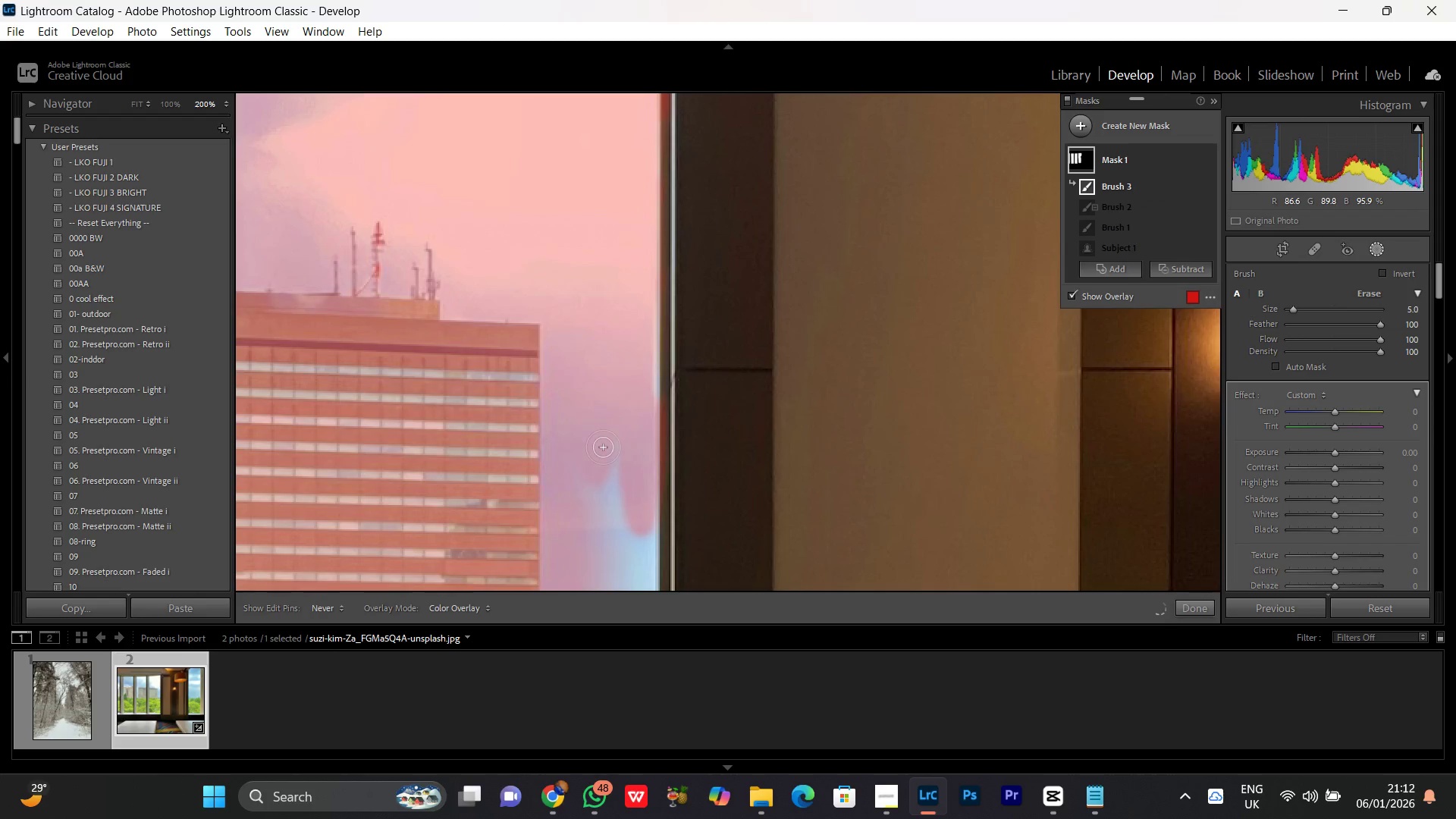 
hold_key(key=Space, duration=0.66)
 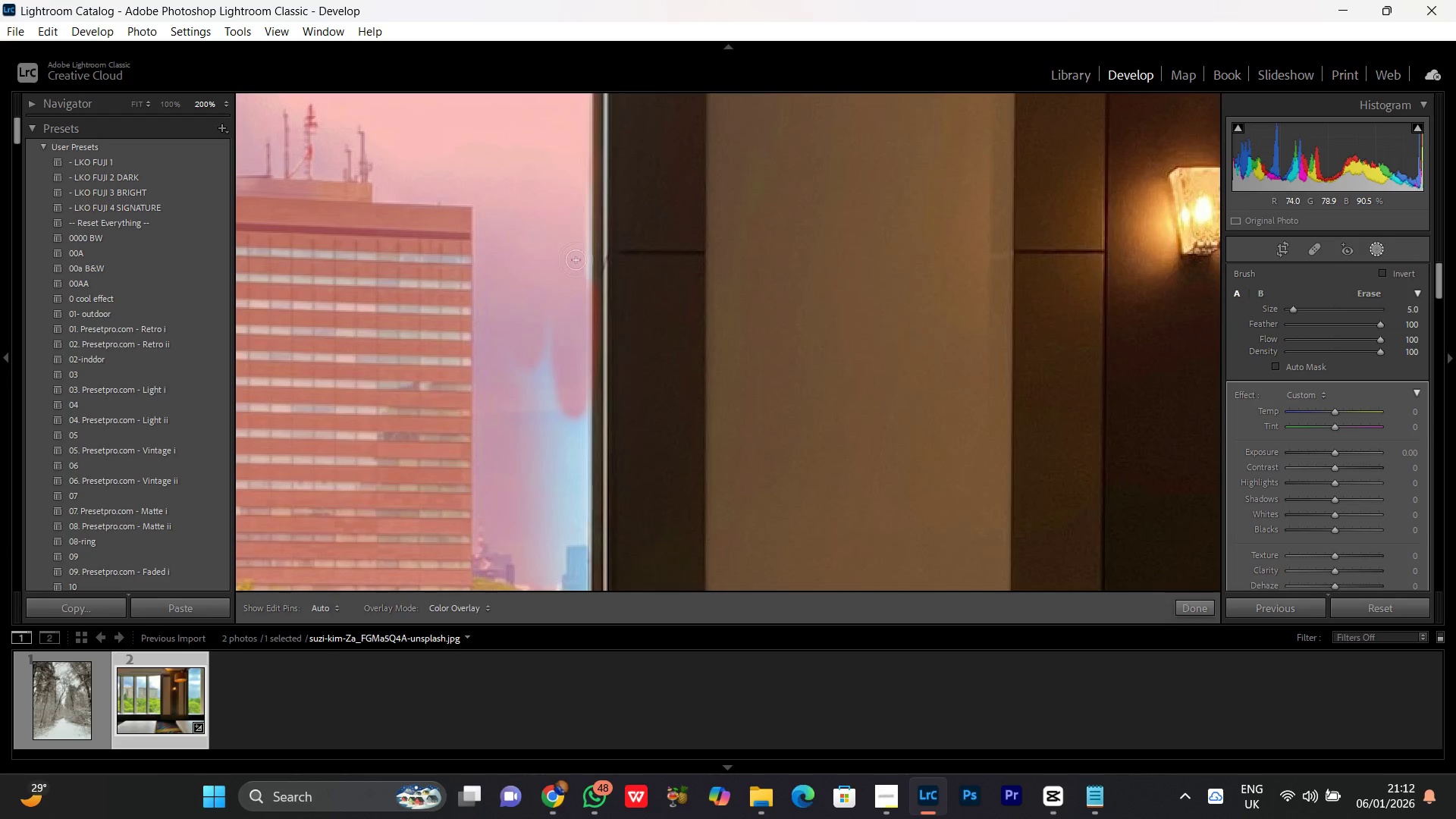 
left_click_drag(start_coordinate=[603, 447], to_coordinate=[535, 330])
 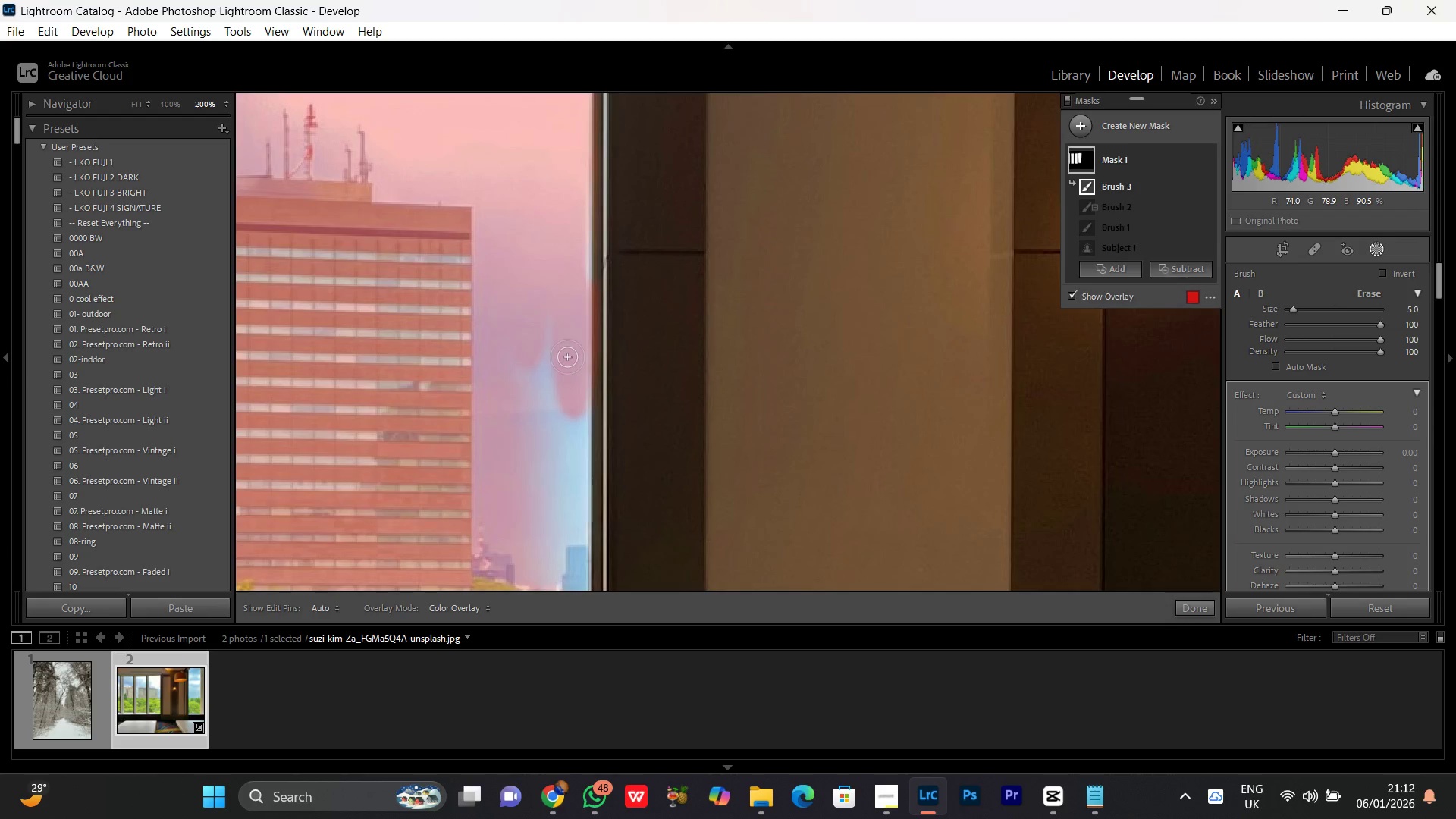 
left_click_drag(start_coordinate=[567, 357], to_coordinate=[488, 460])
 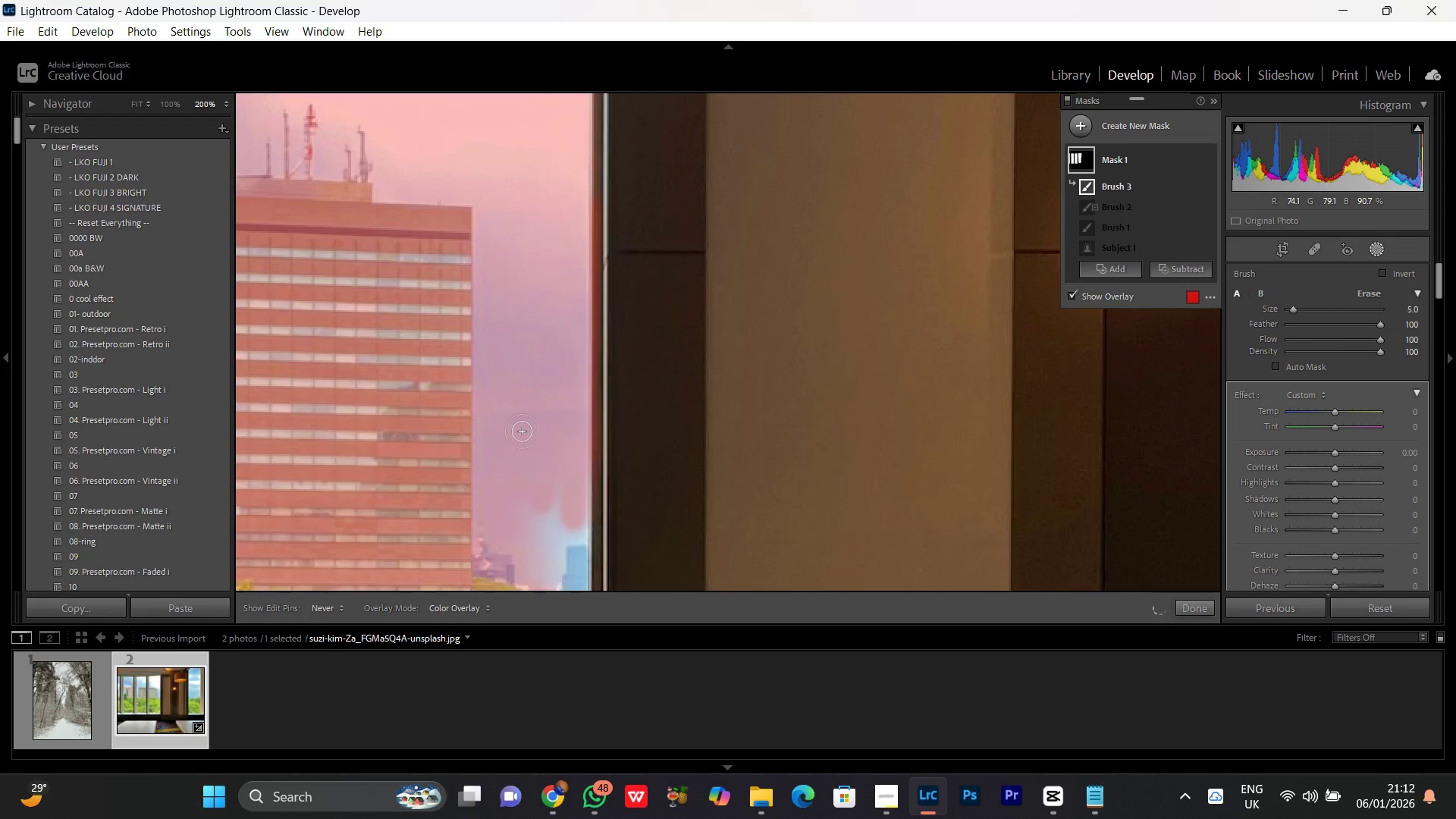 
hold_key(key=Space, duration=7.24)
 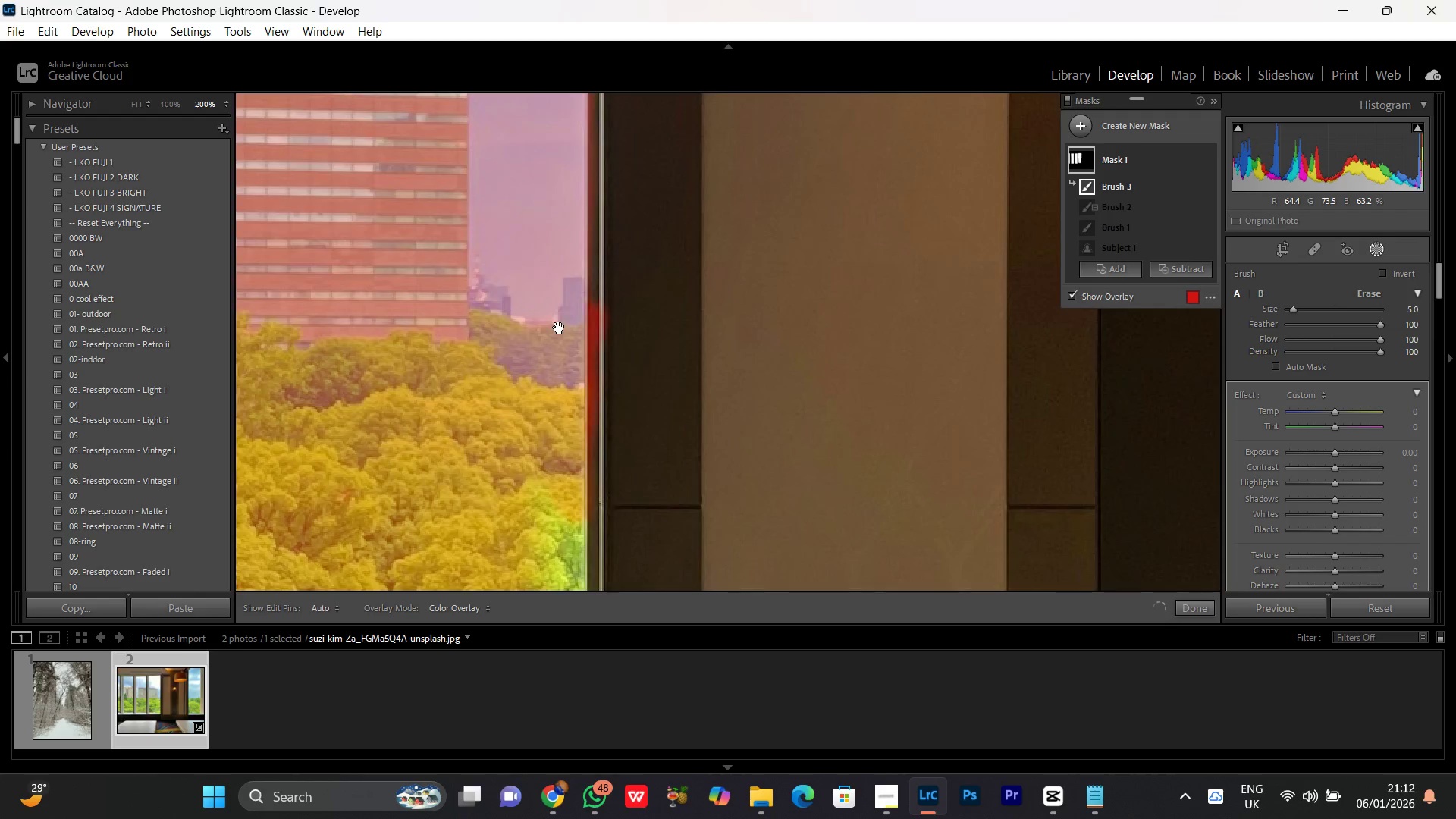 
left_click_drag(start_coordinate=[519, 472], to_coordinate=[516, 203])
 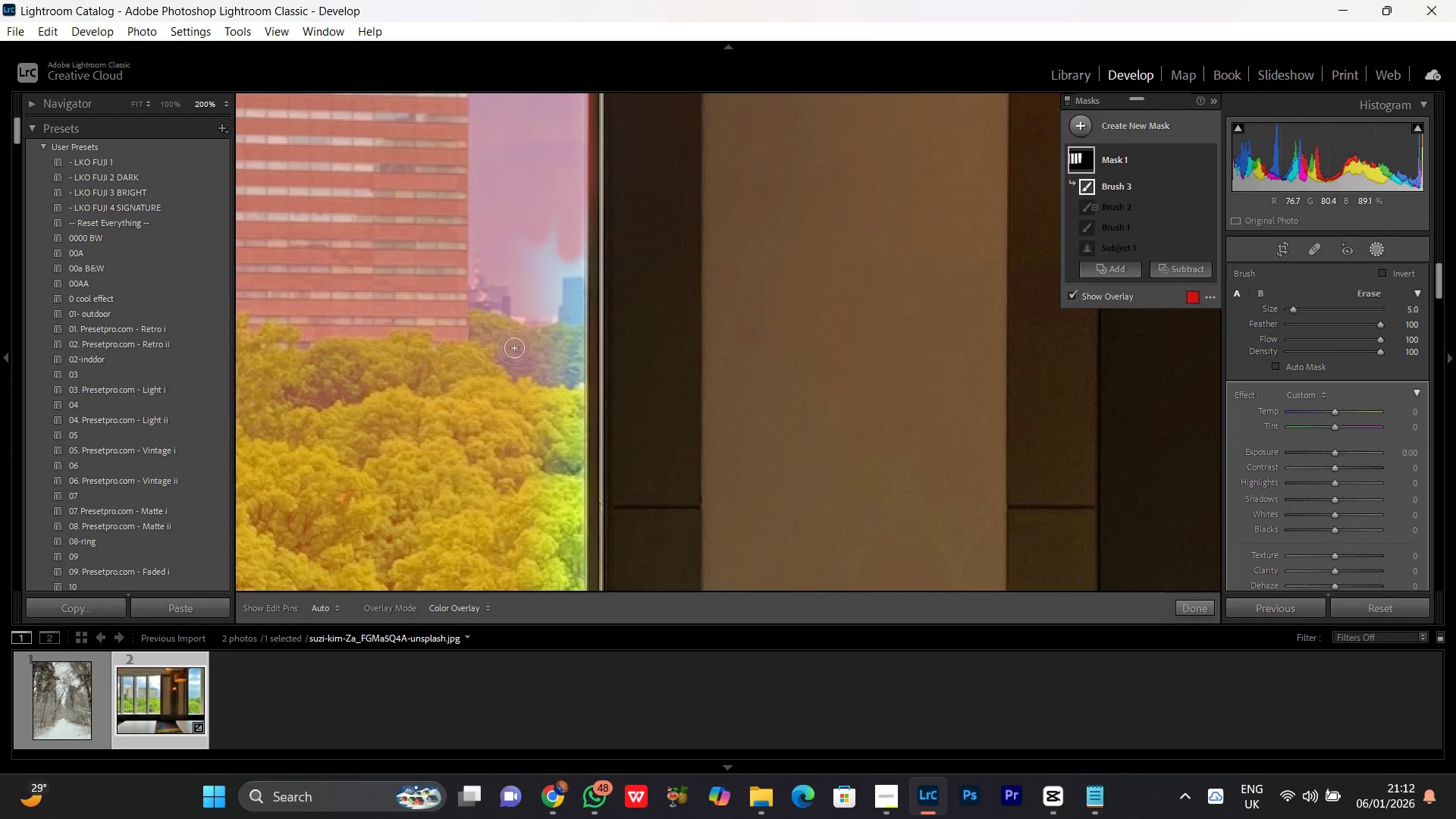 
left_click_drag(start_coordinate=[533, 259], to_coordinate=[572, 516])
 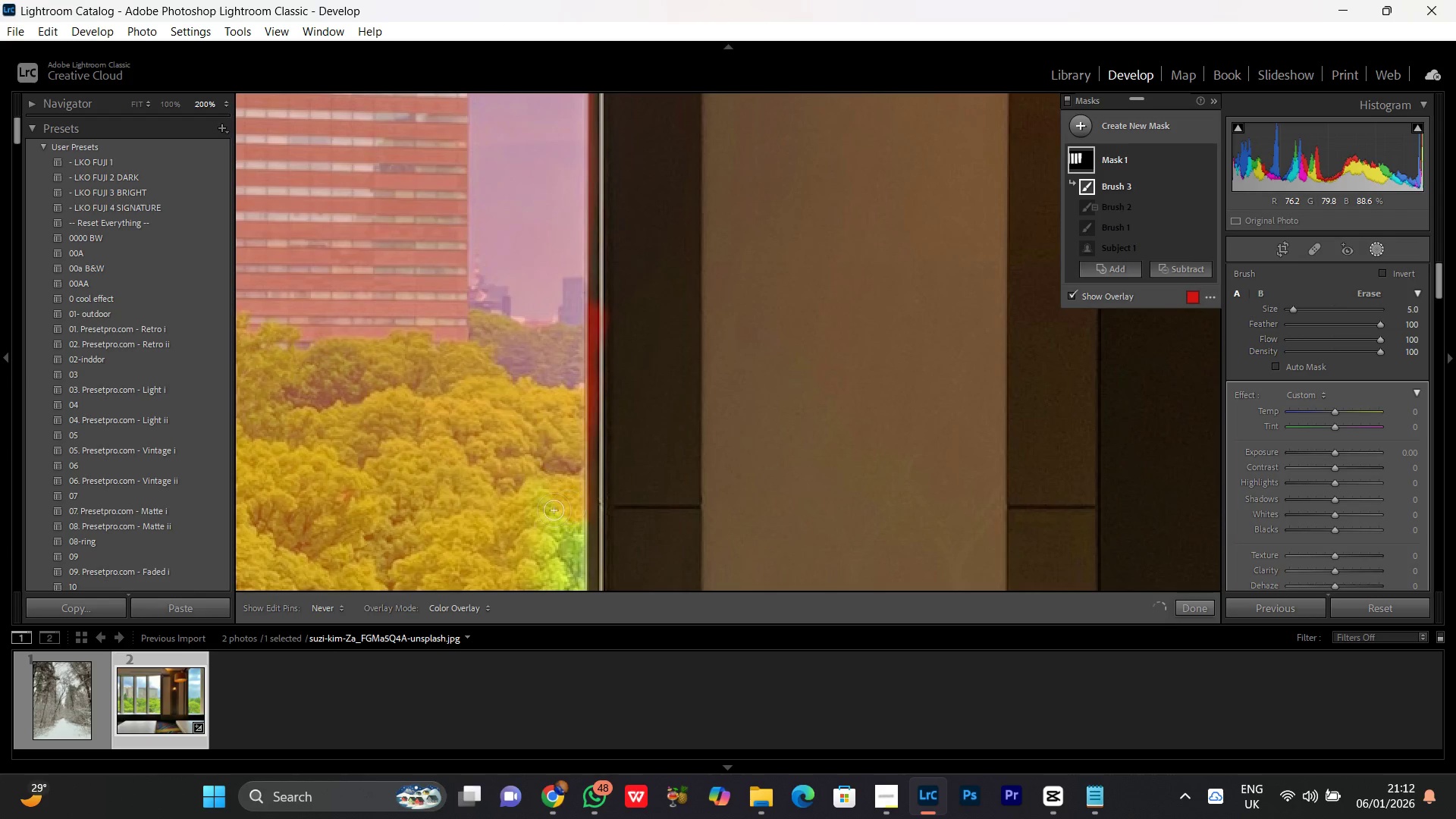 
hold_key(key=Space, duration=0.69)
 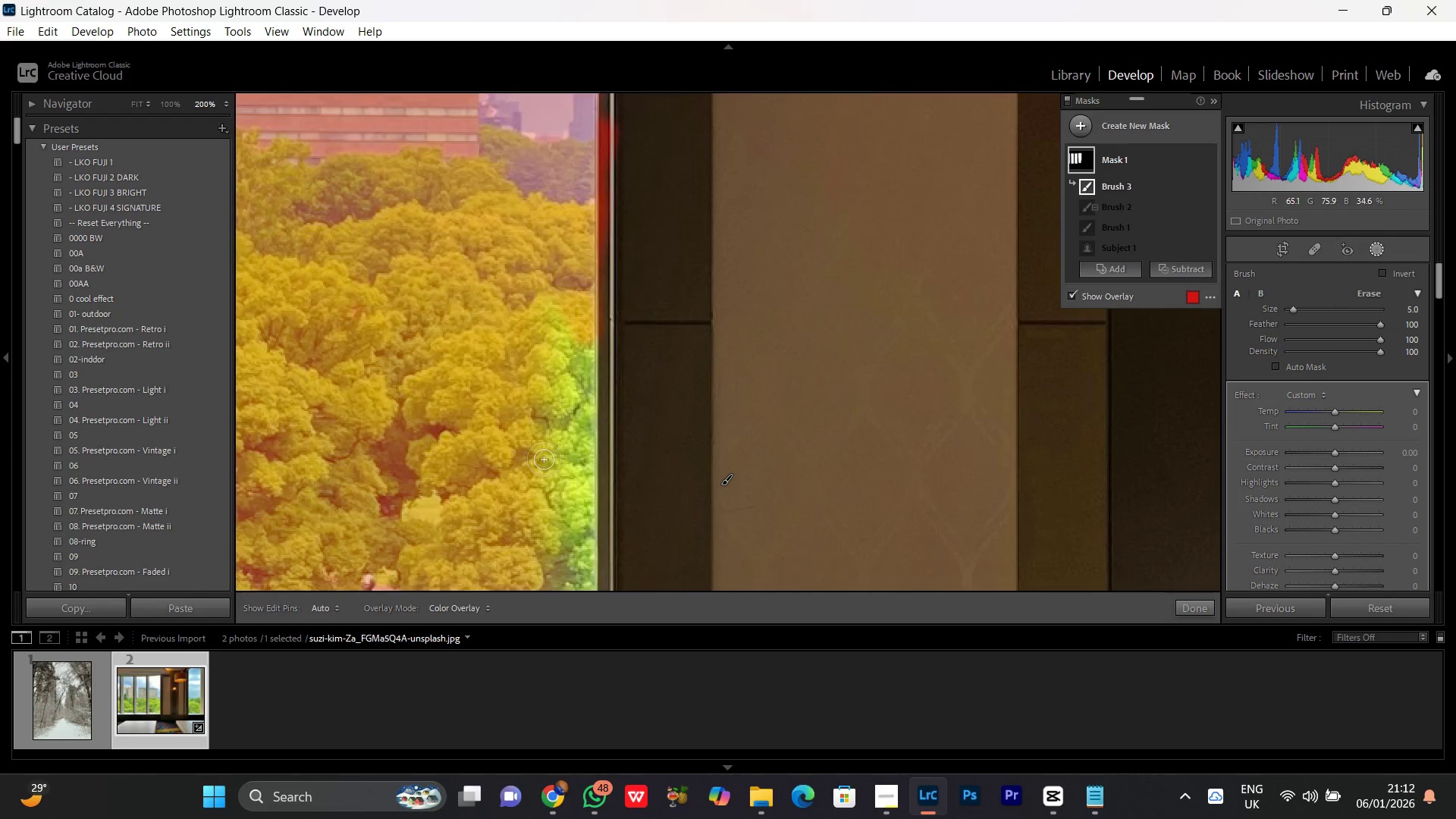 
left_click_drag(start_coordinate=[548, 512], to_coordinate=[559, 328])
 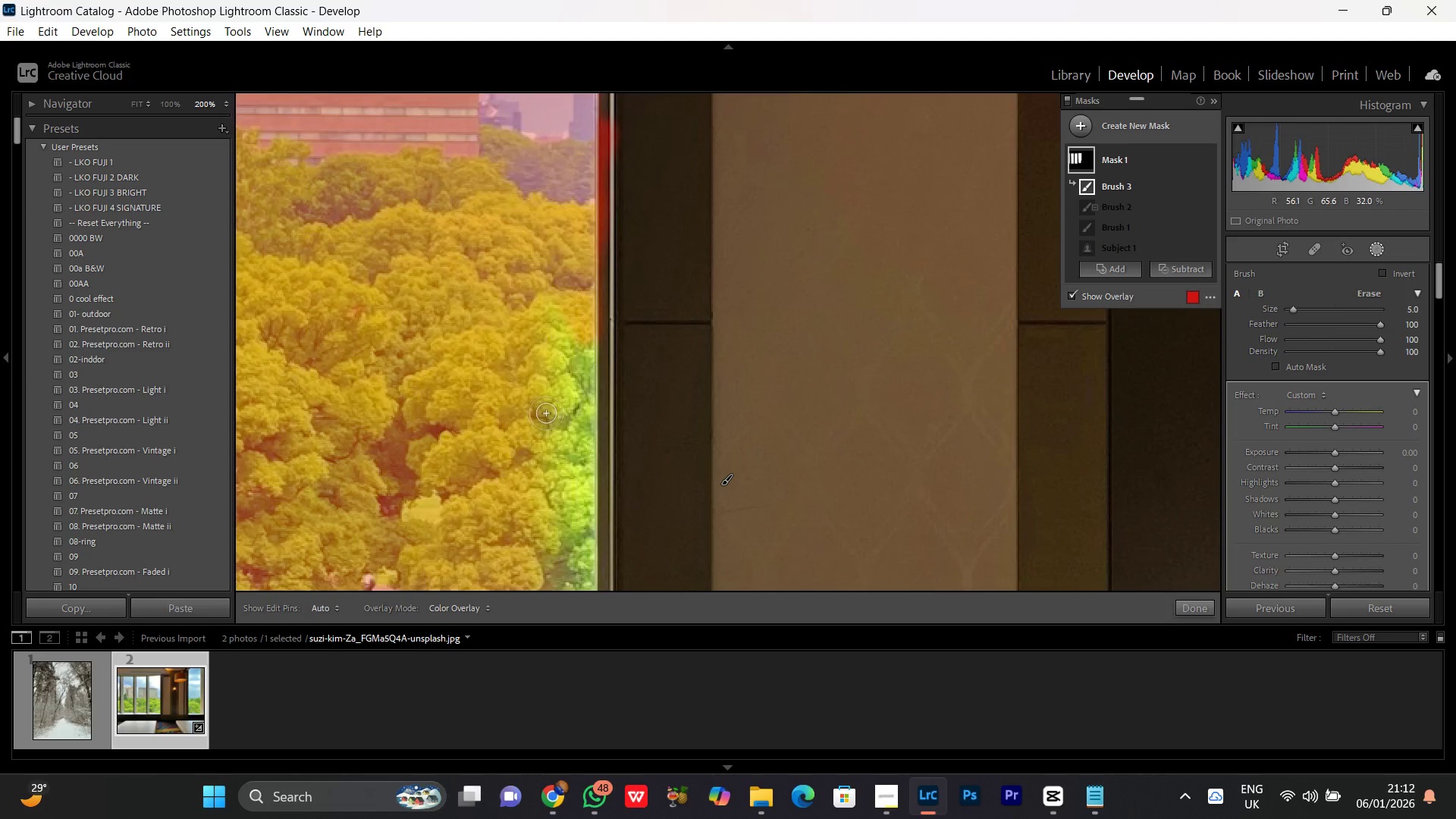 
left_click_drag(start_coordinate=[546, 413], to_coordinate=[534, 515])
 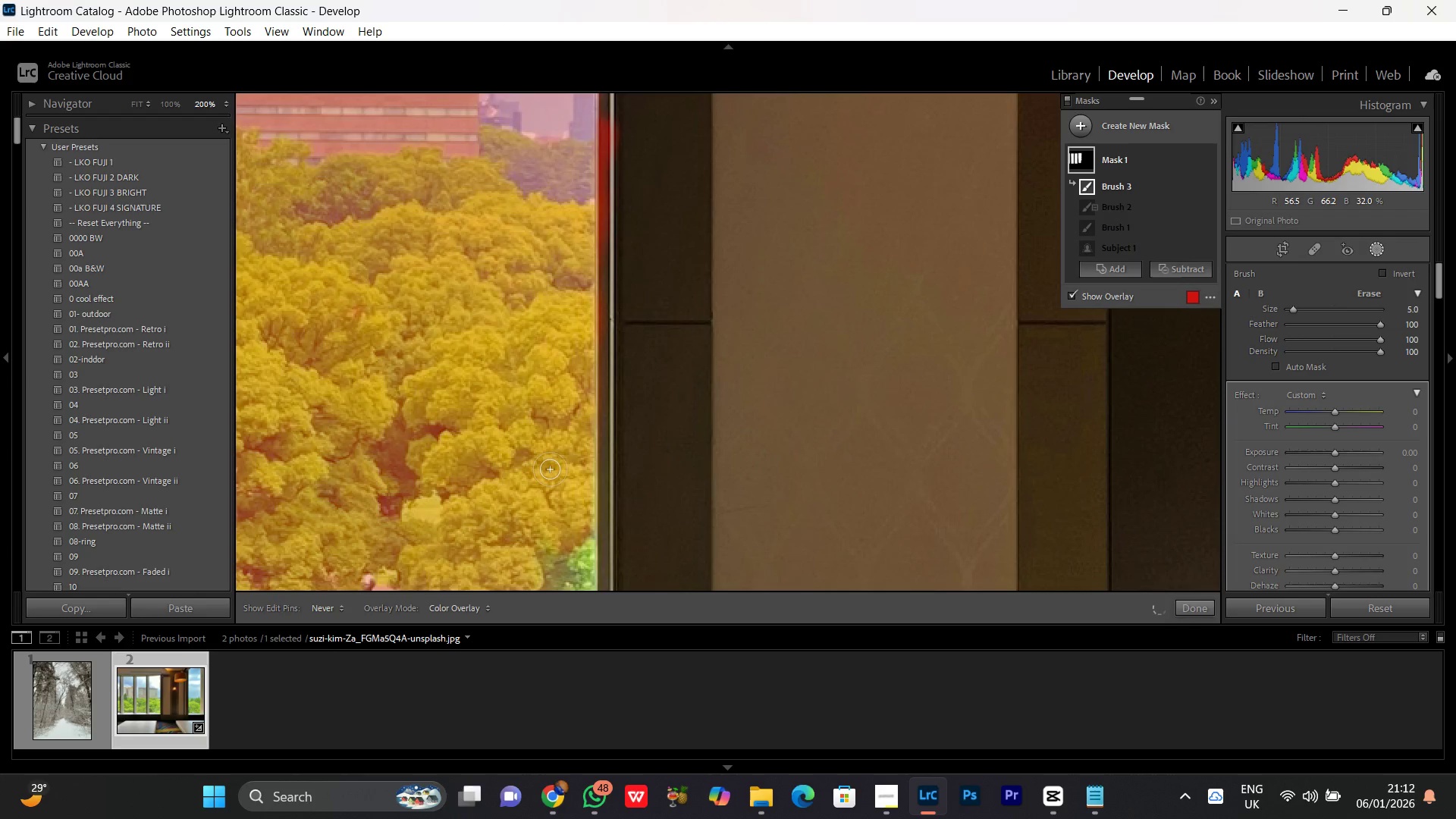 
hold_key(key=Space, duration=0.81)
 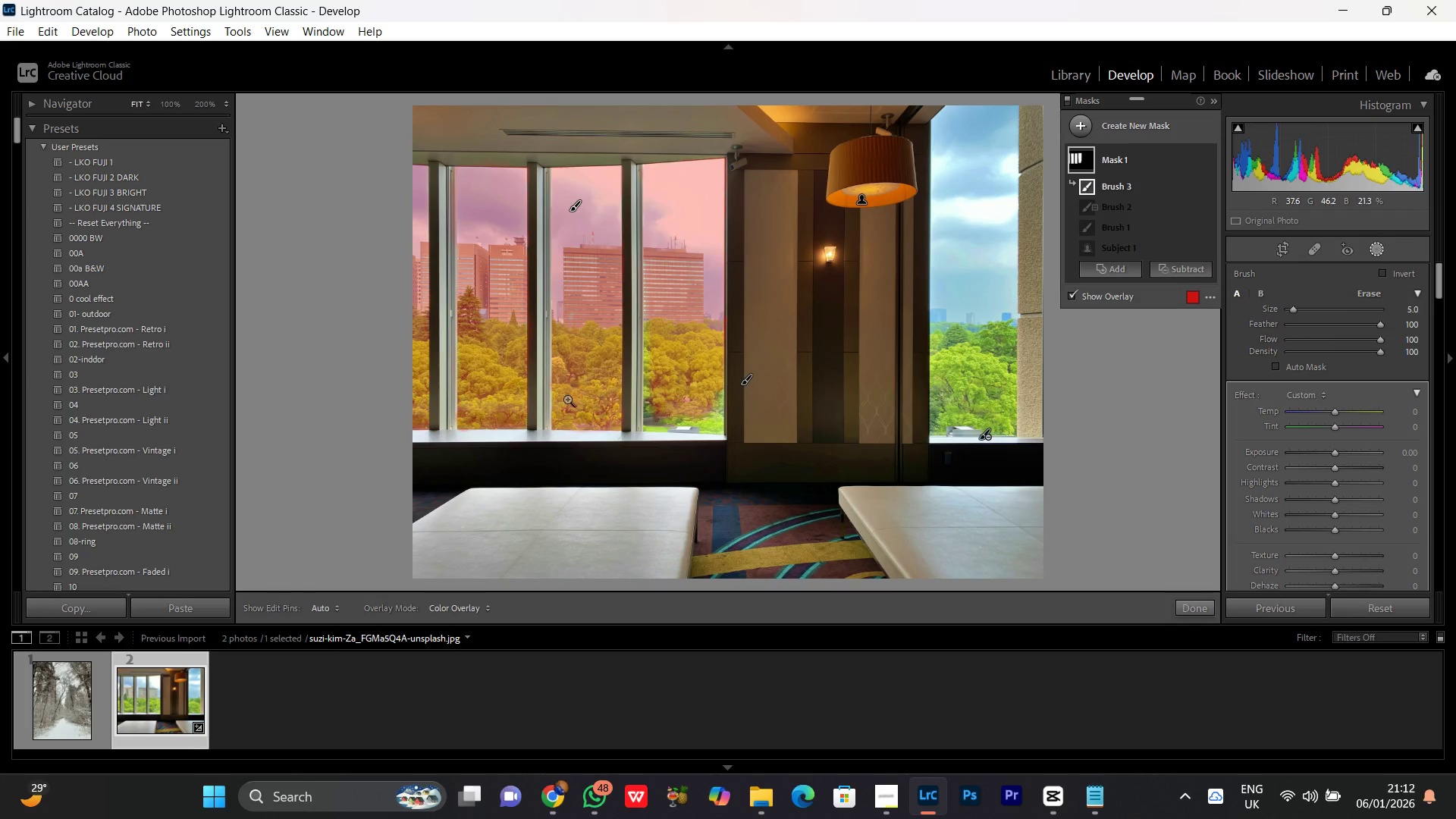 
left_click_drag(start_coordinate=[550, 470], to_coordinate=[535, 218])
 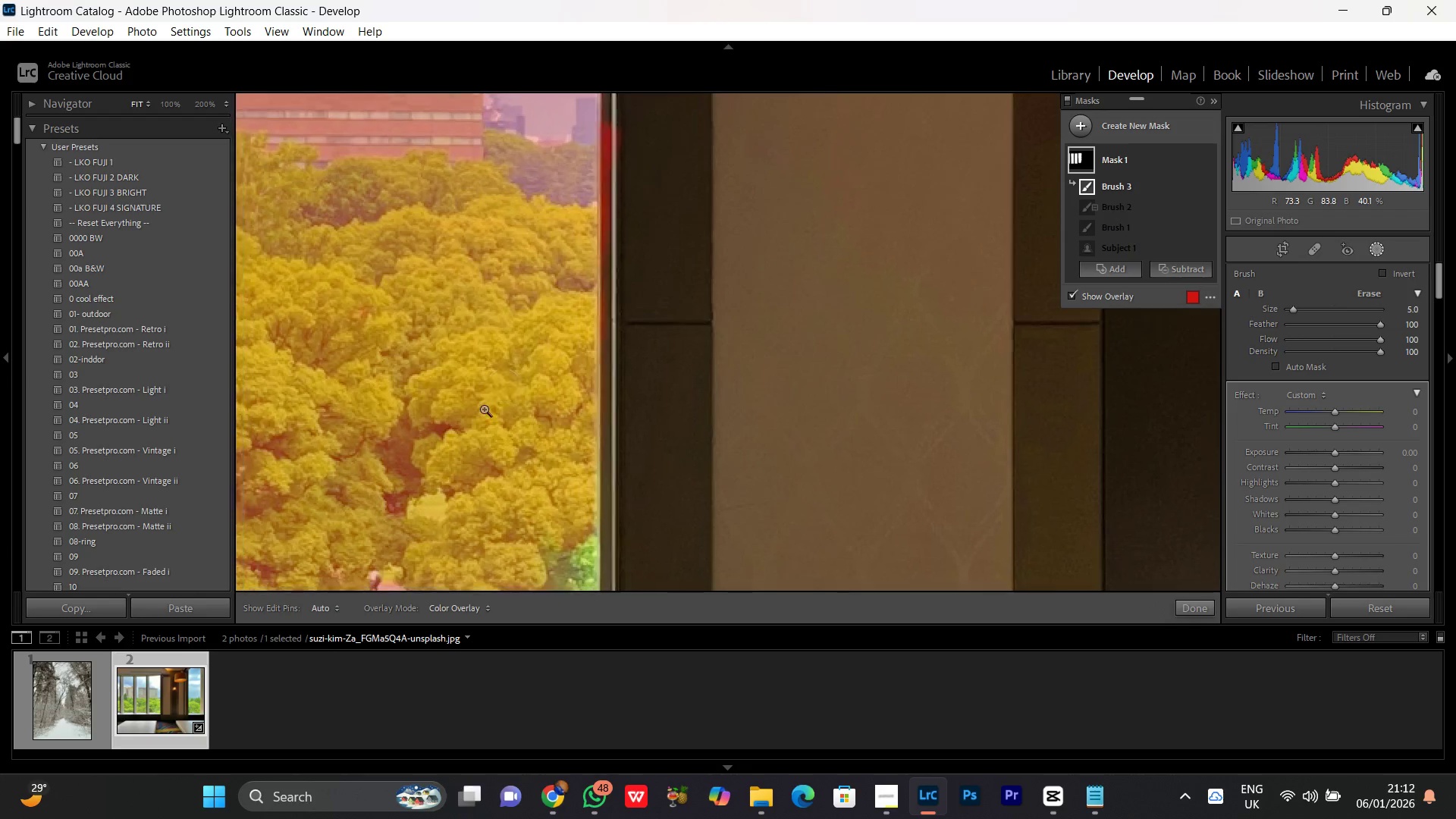 
hold_key(key=Space, duration=0.55)
 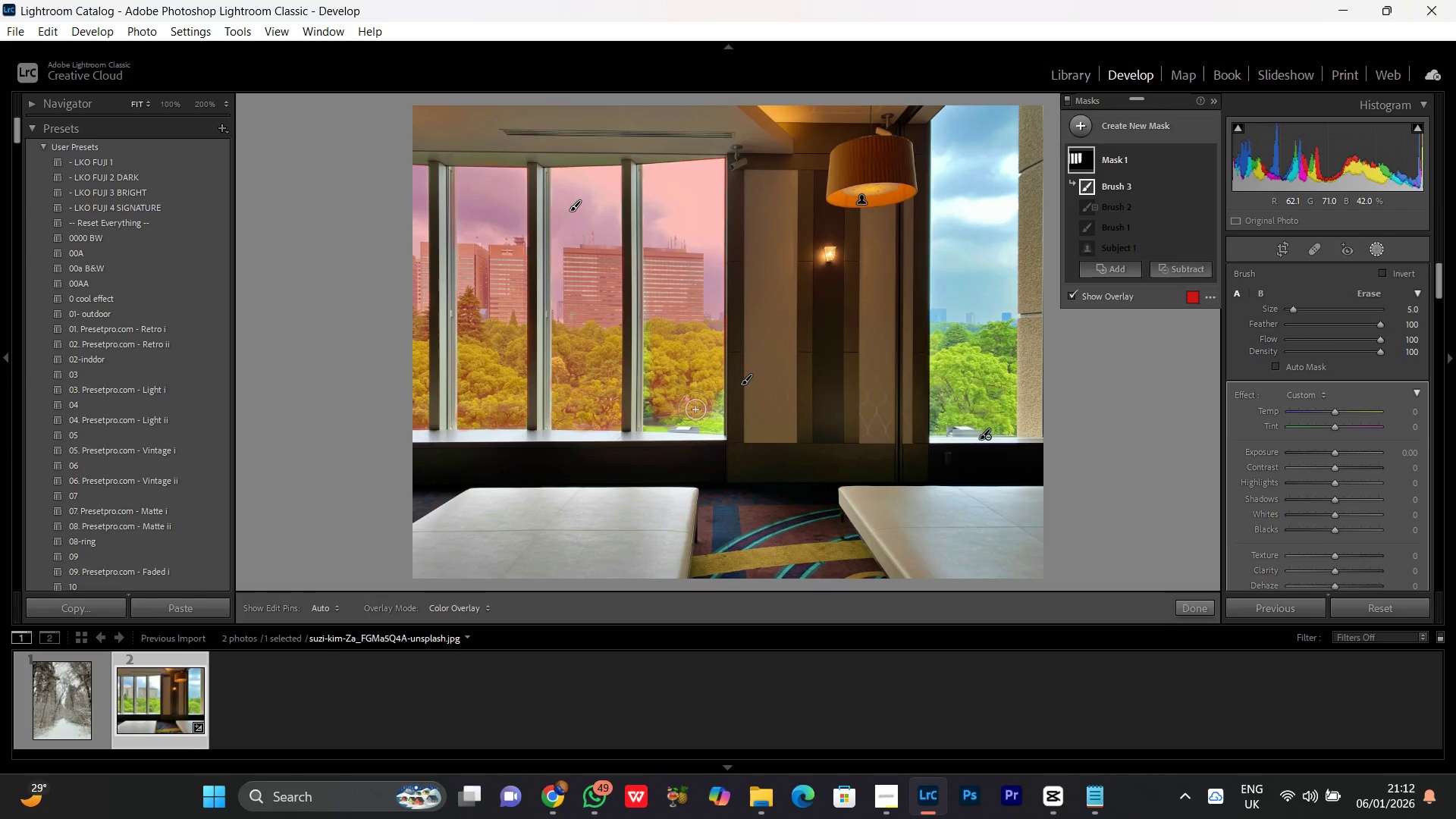 
left_click([695, 410])
 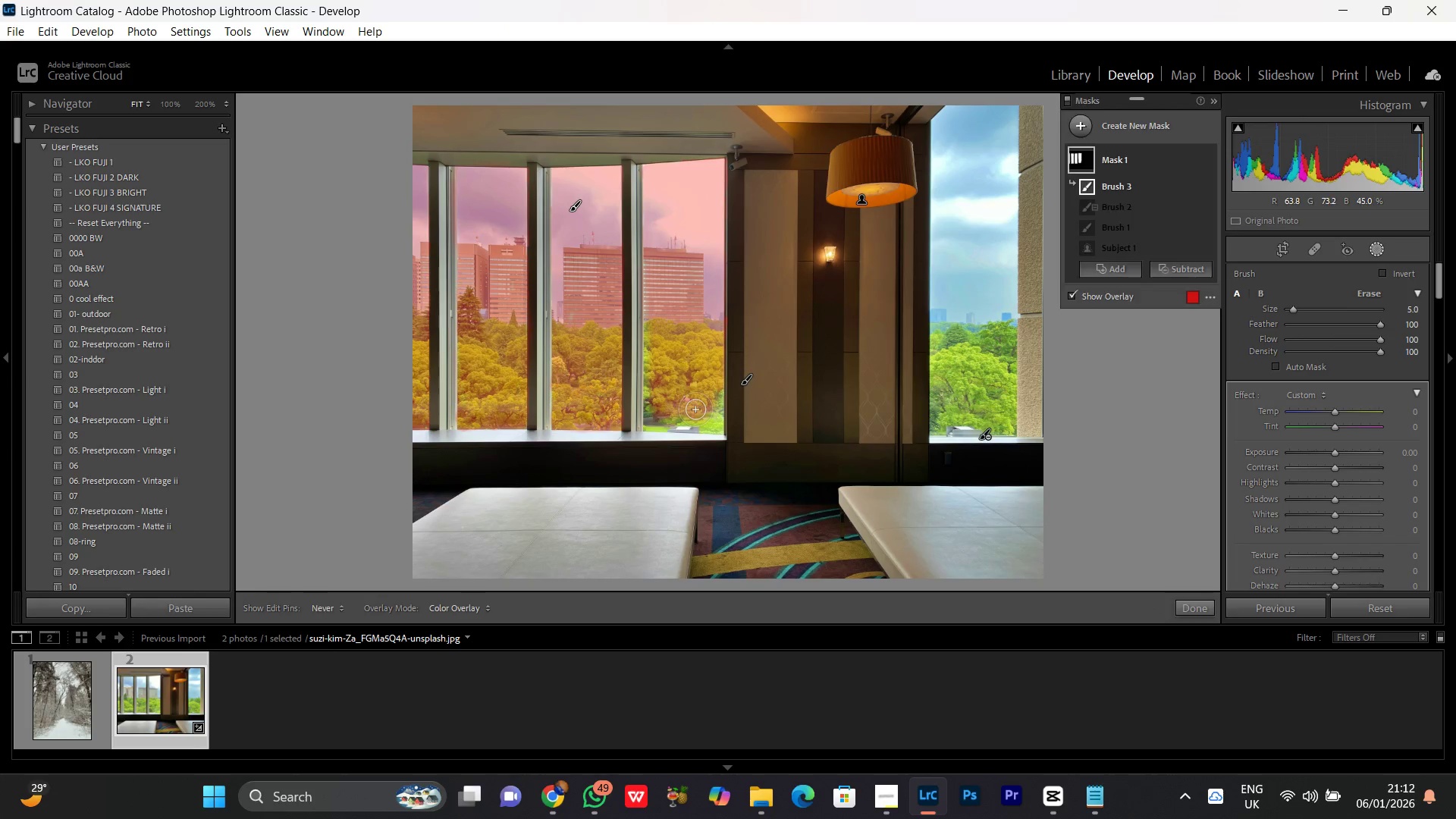 
scroll: coordinate [695, 410], scroll_direction: up, amount: 5.0
 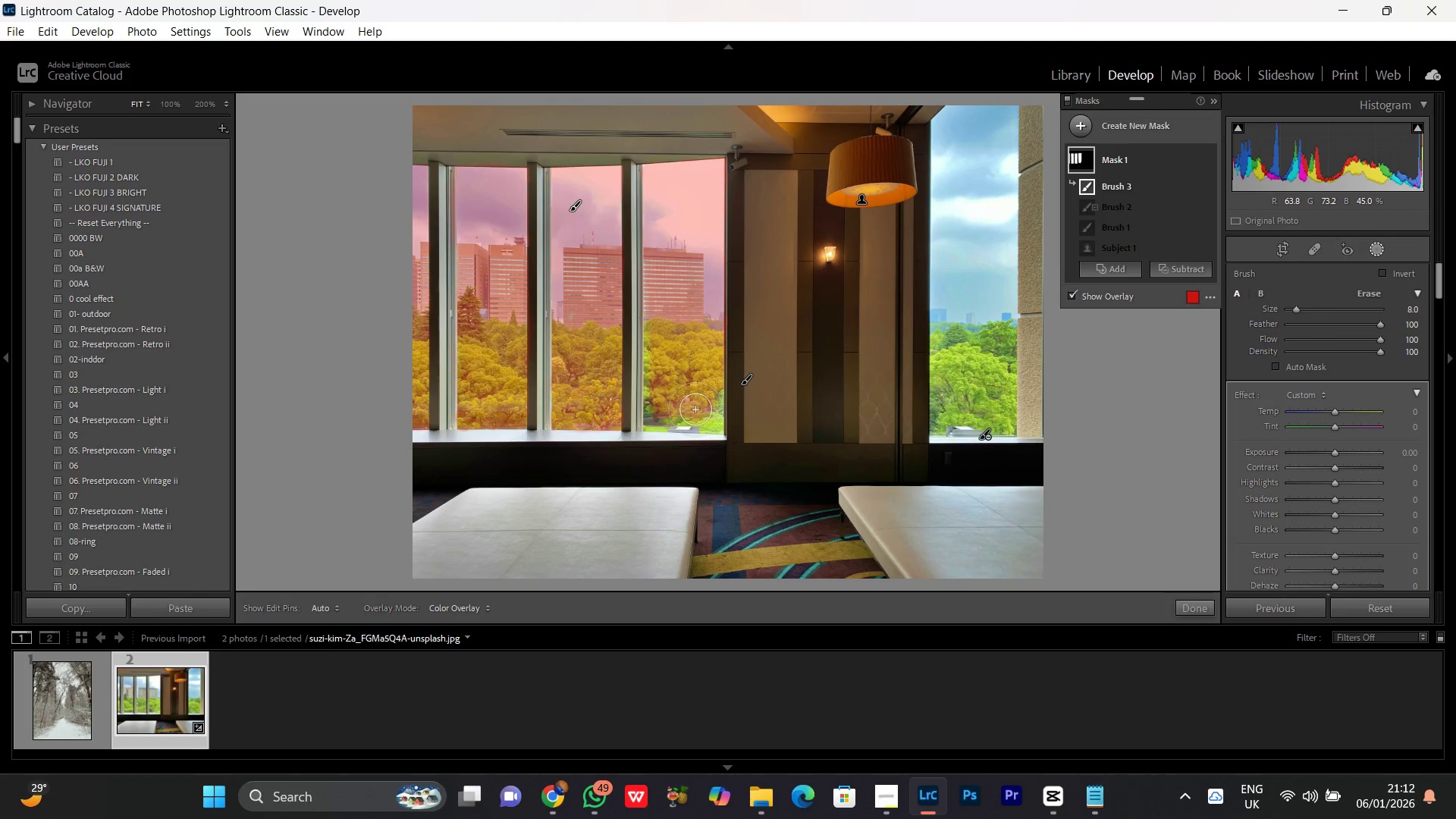 
key(Control+Equal)
 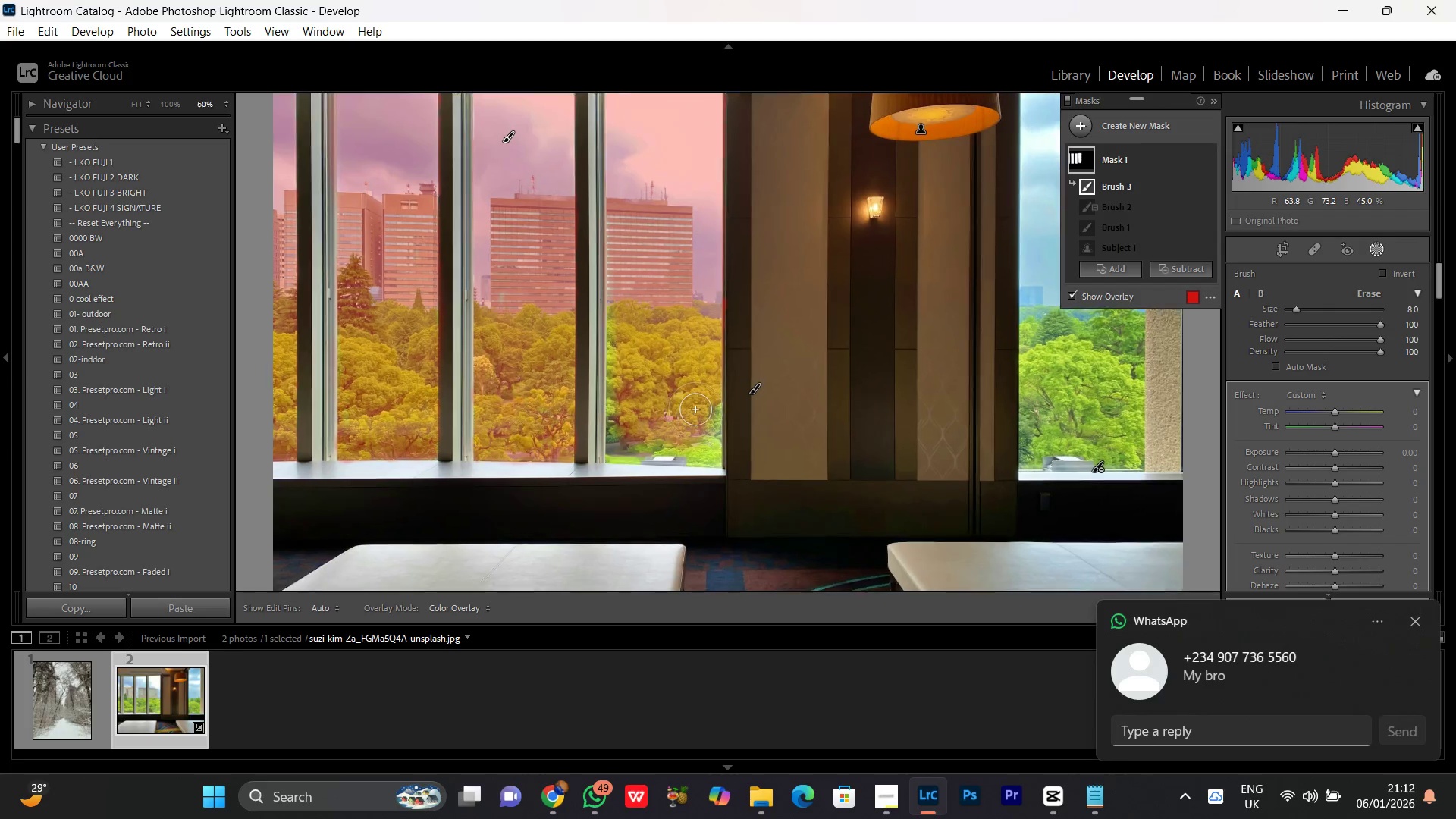 
key(Control+Equal)
 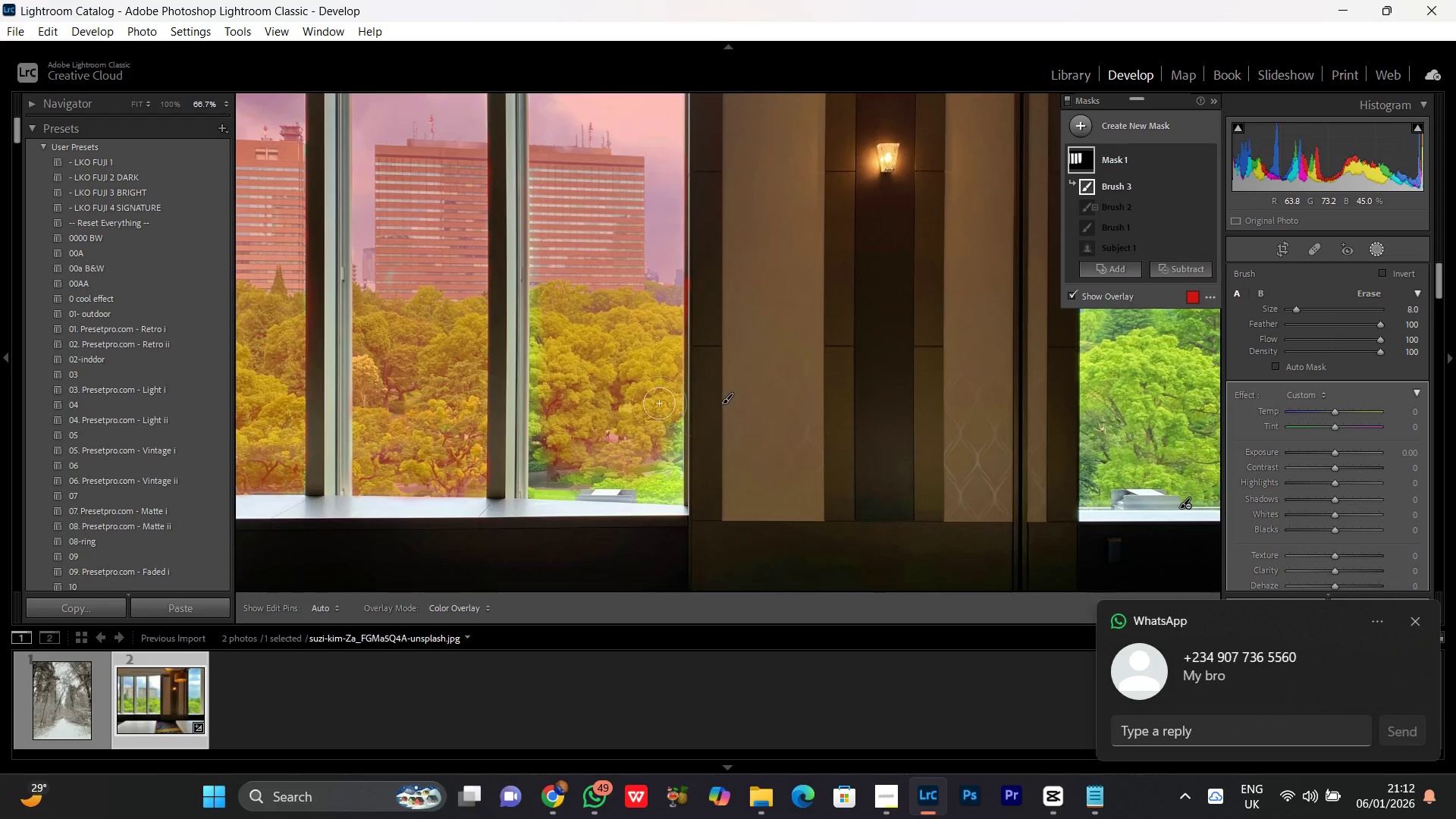 
key(Control+Equal)
 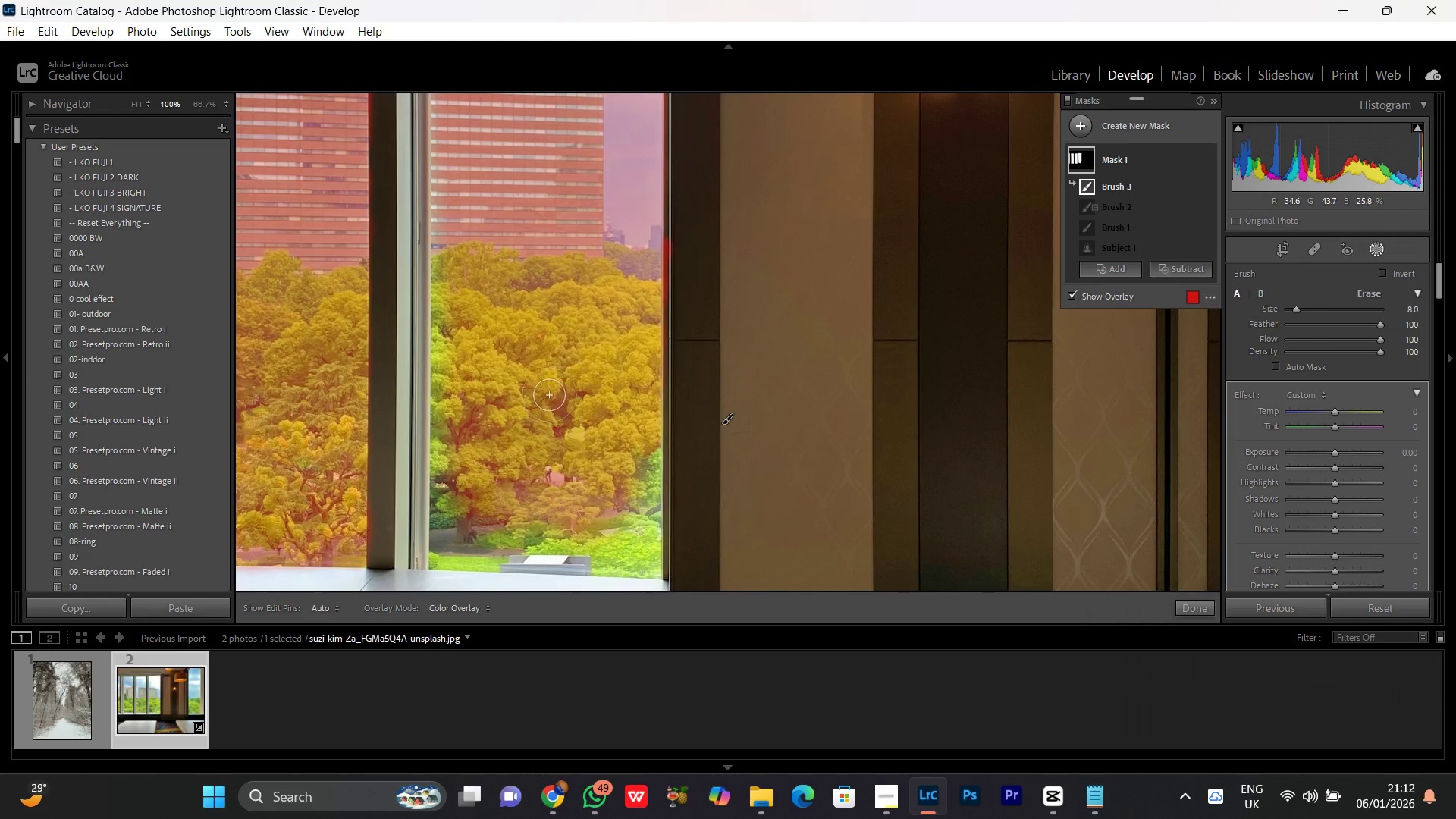 
left_click_drag(start_coordinate=[513, 369], to_coordinate=[458, 501])
 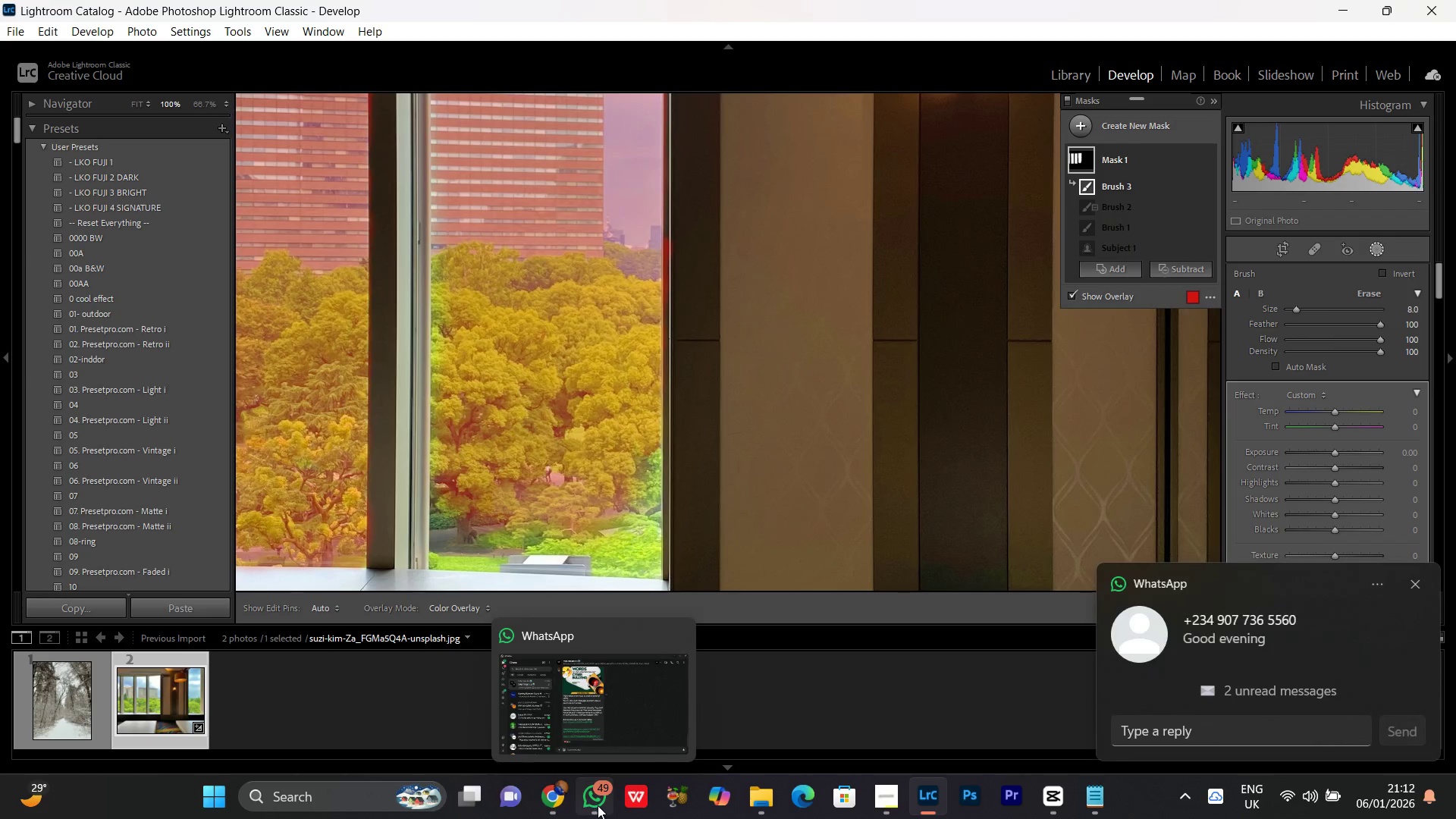 
left_click([598, 805])
 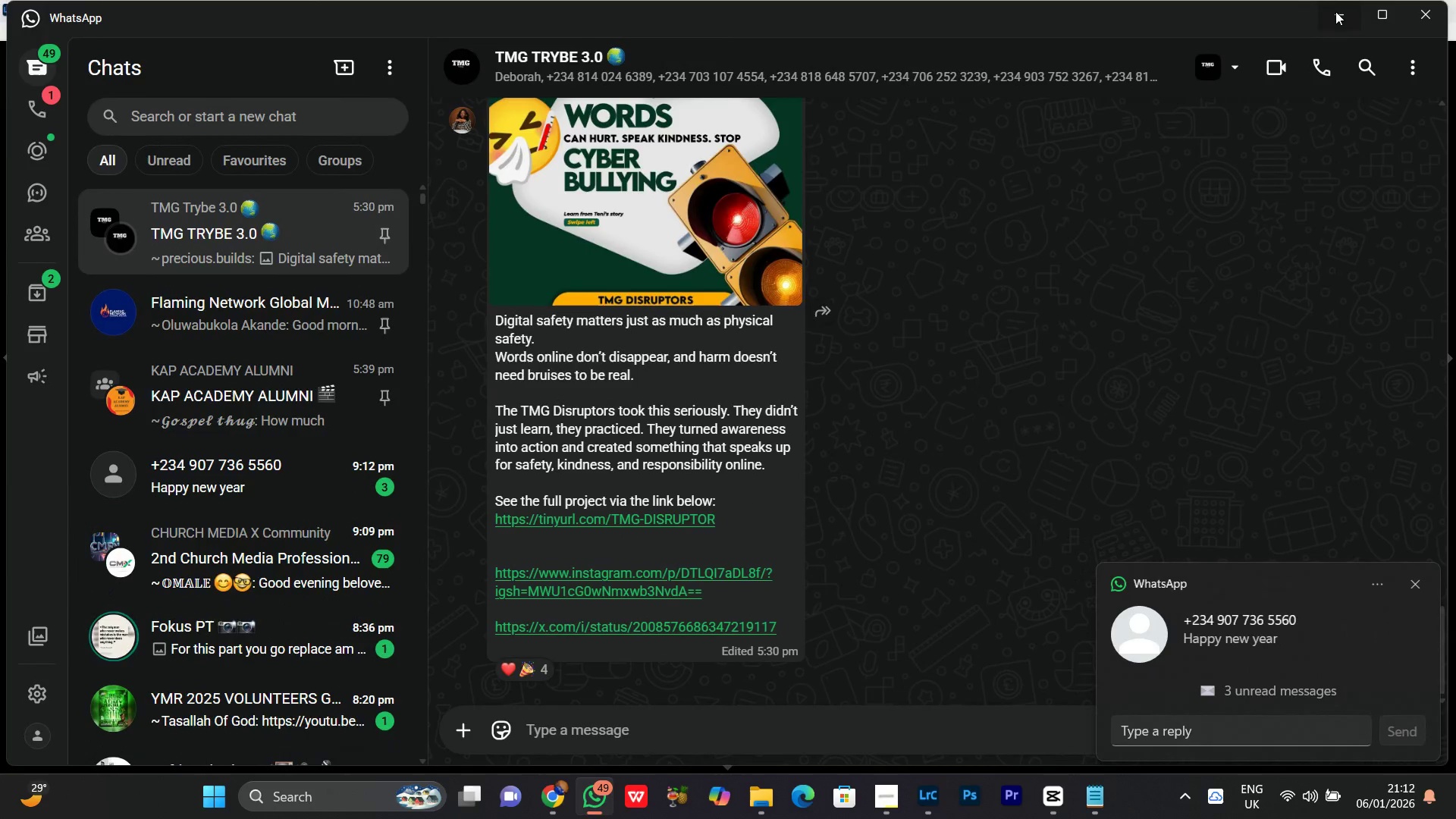 
left_click([1335, 11])
 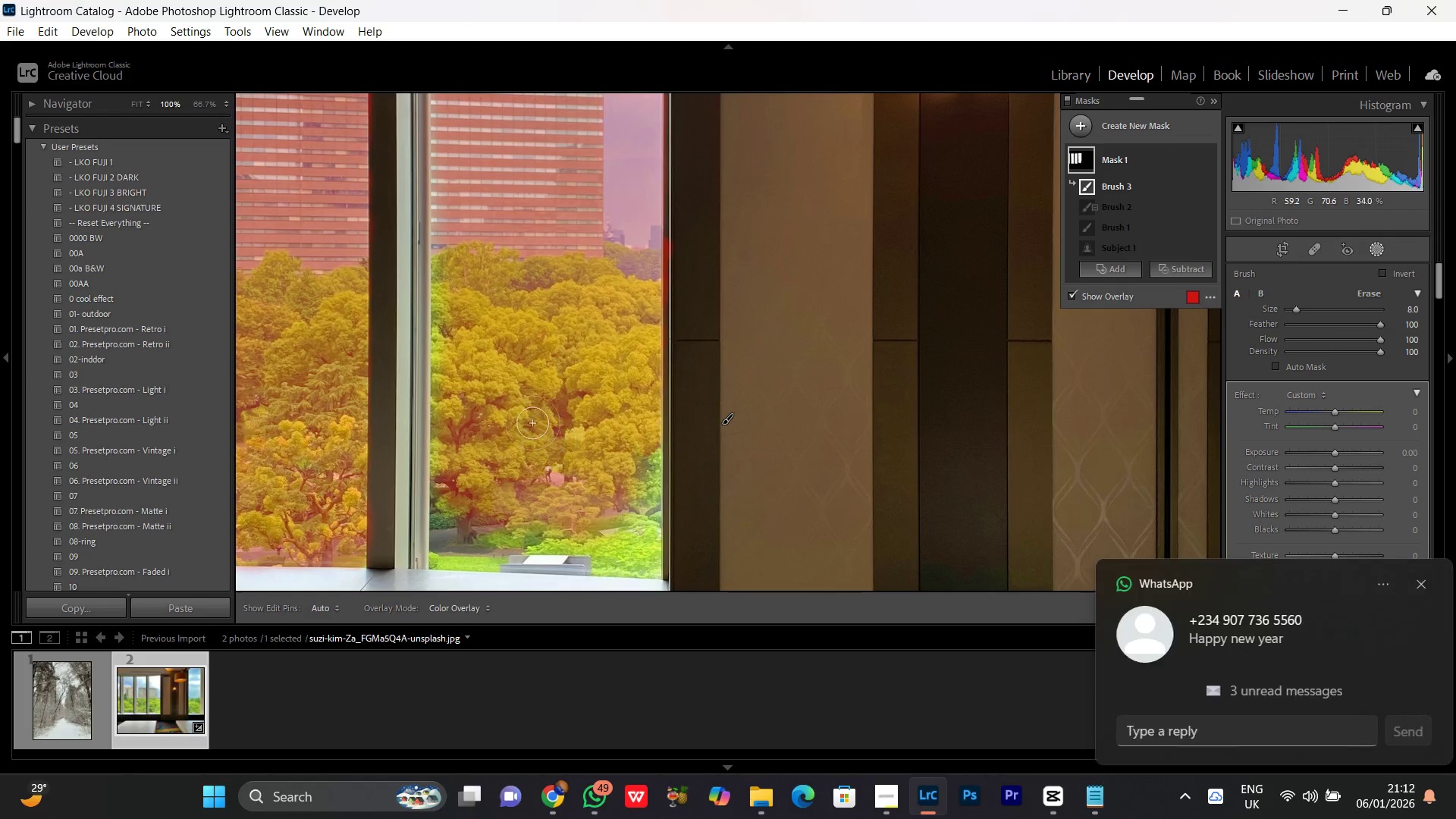 
key(Control+Equal)
 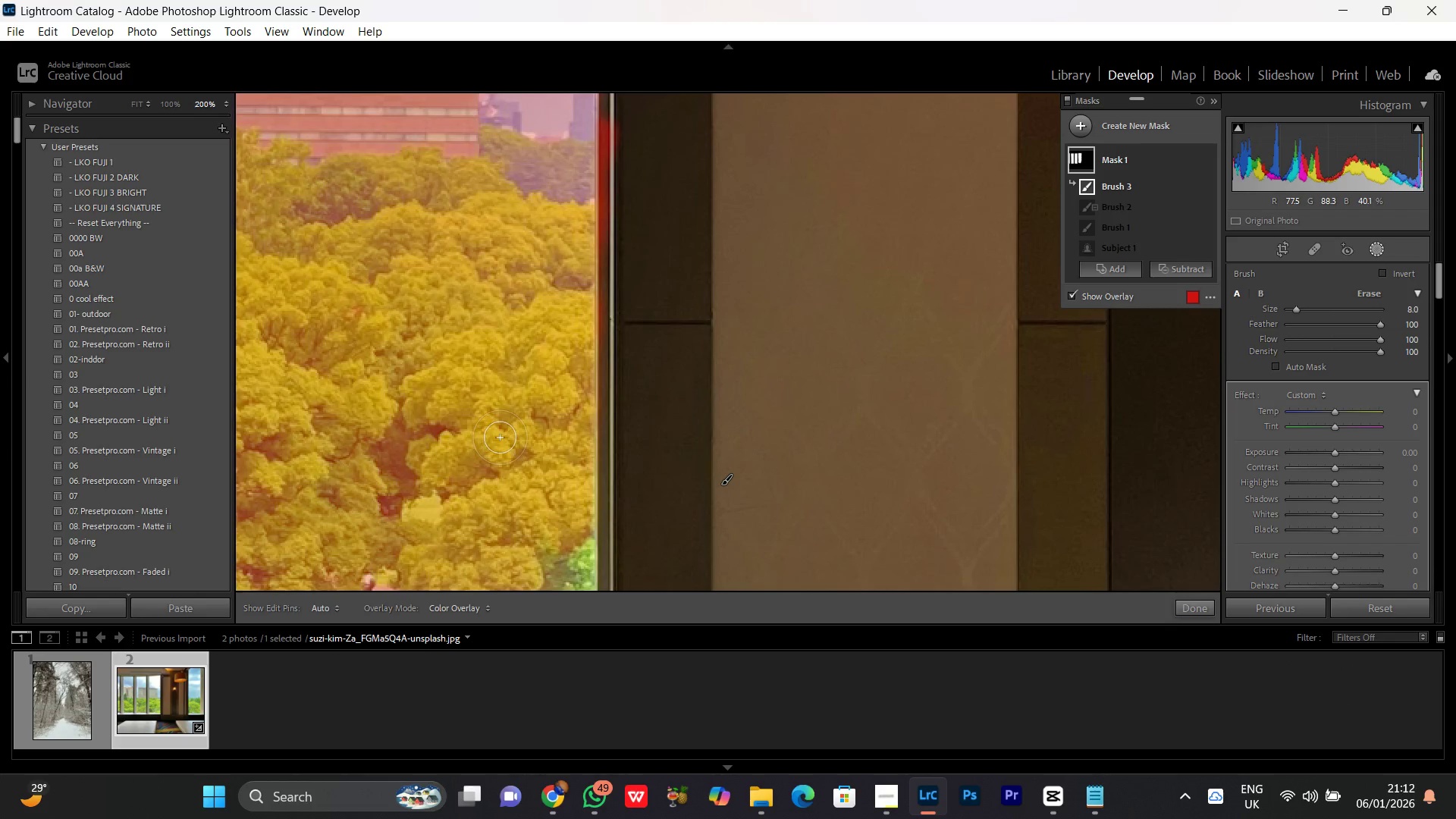 
key(BracketLeft)
 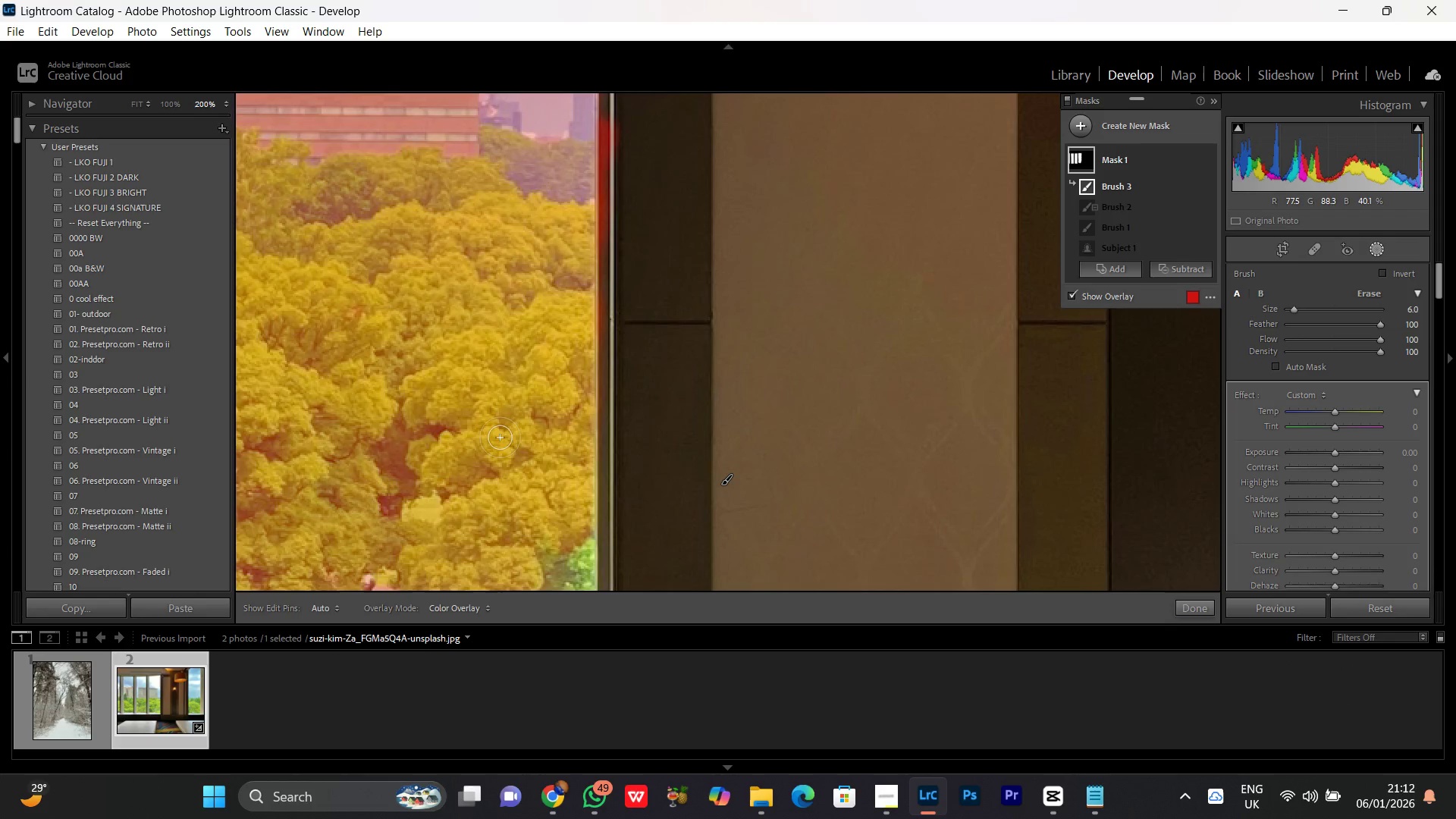 
key(BracketLeft)
 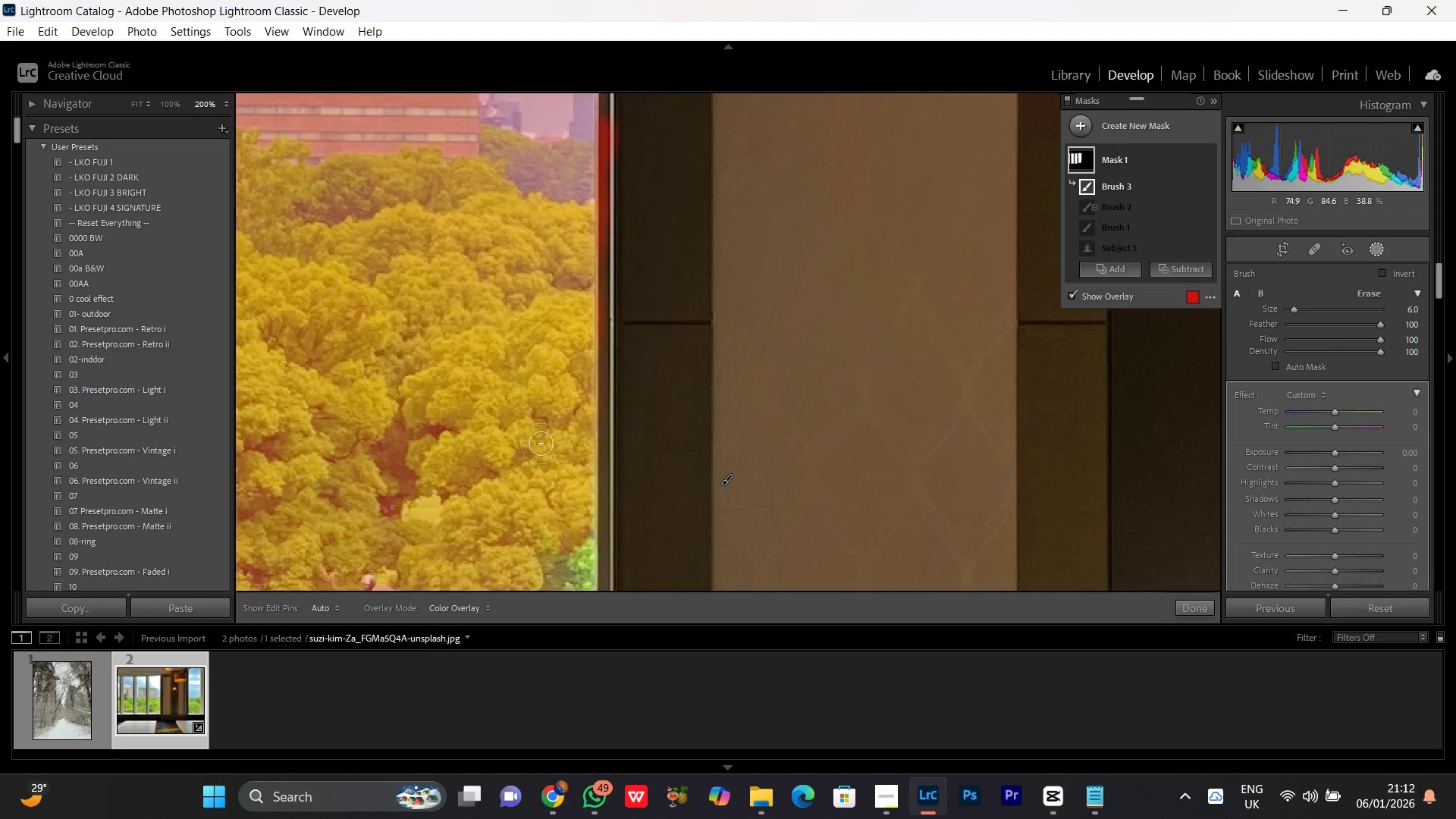 
hold_key(key=Space, duration=0.77)
 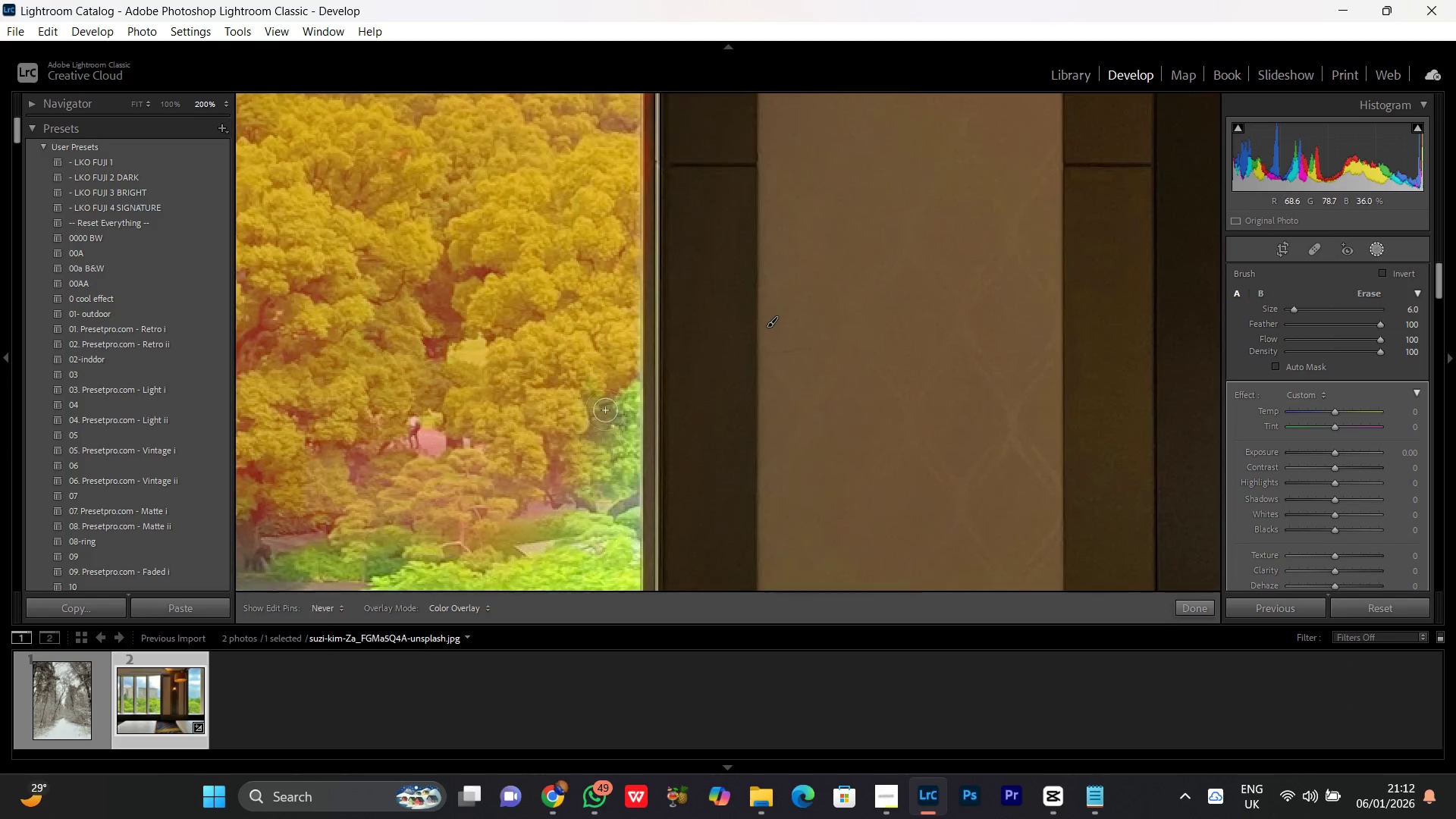 
left_click_drag(start_coordinate=[531, 439], to_coordinate=[576, 281])
 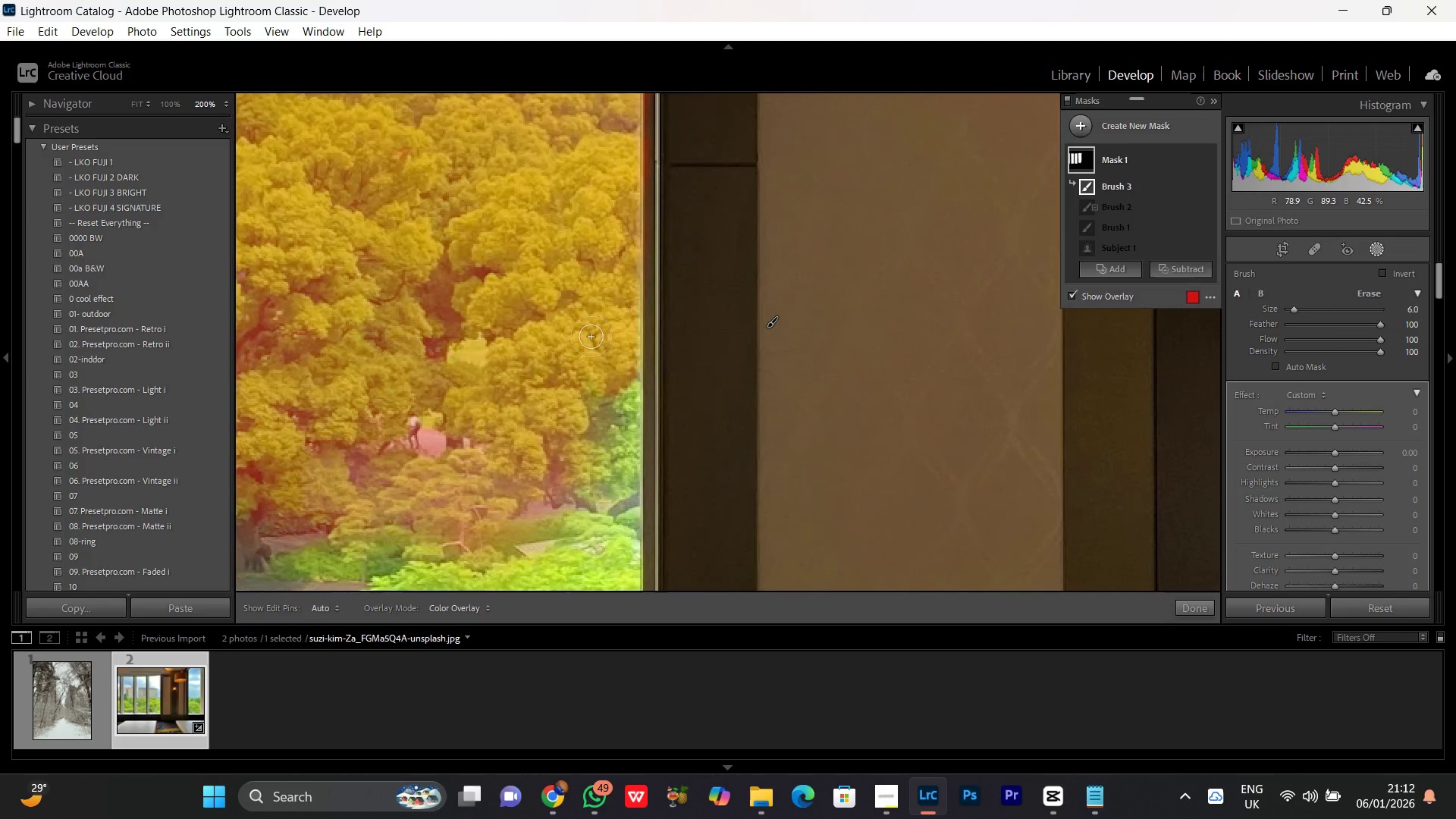 
left_click_drag(start_coordinate=[589, 328], to_coordinate=[553, 487])
 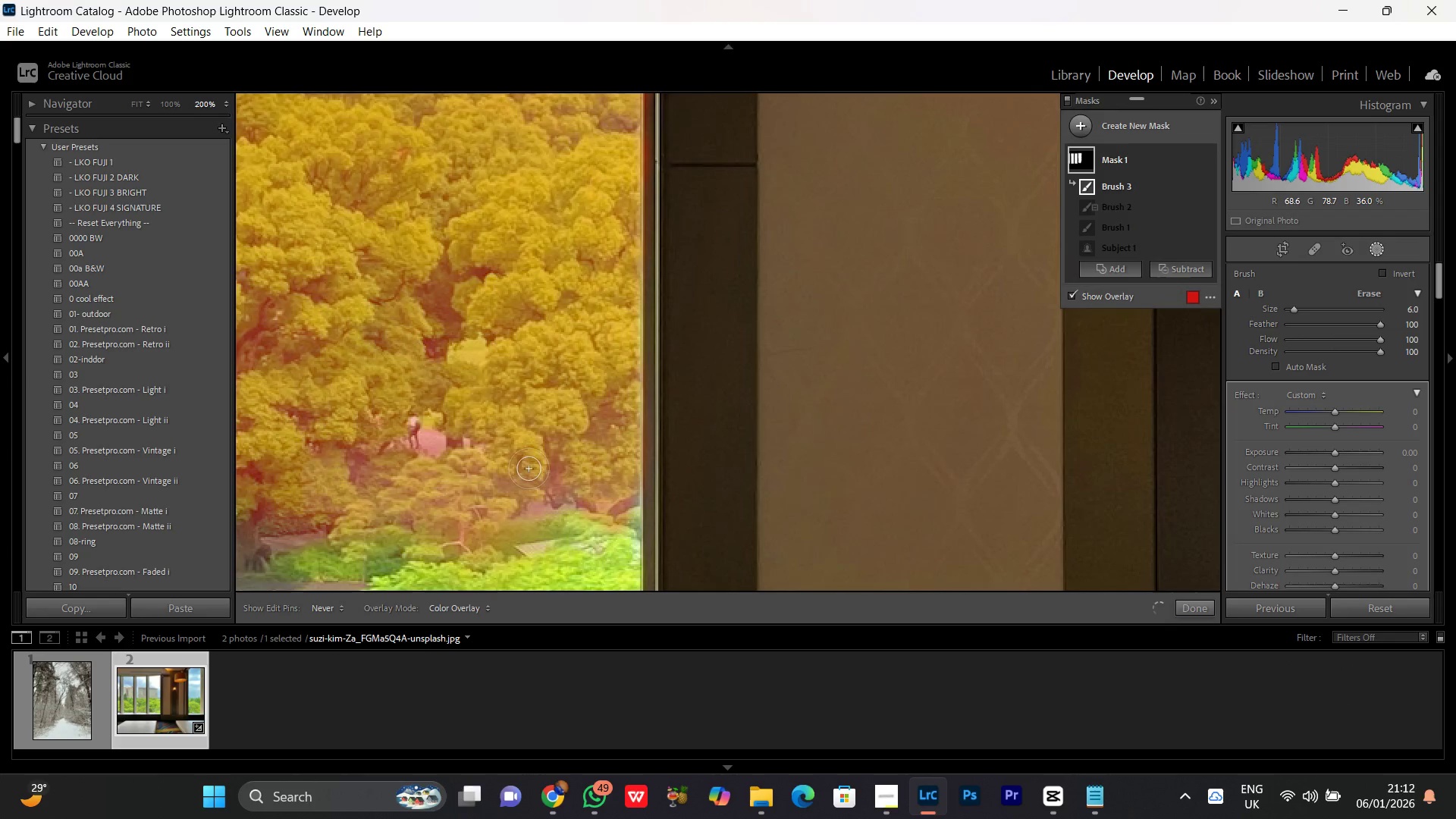 
hold_key(key=Space, duration=0.8)
 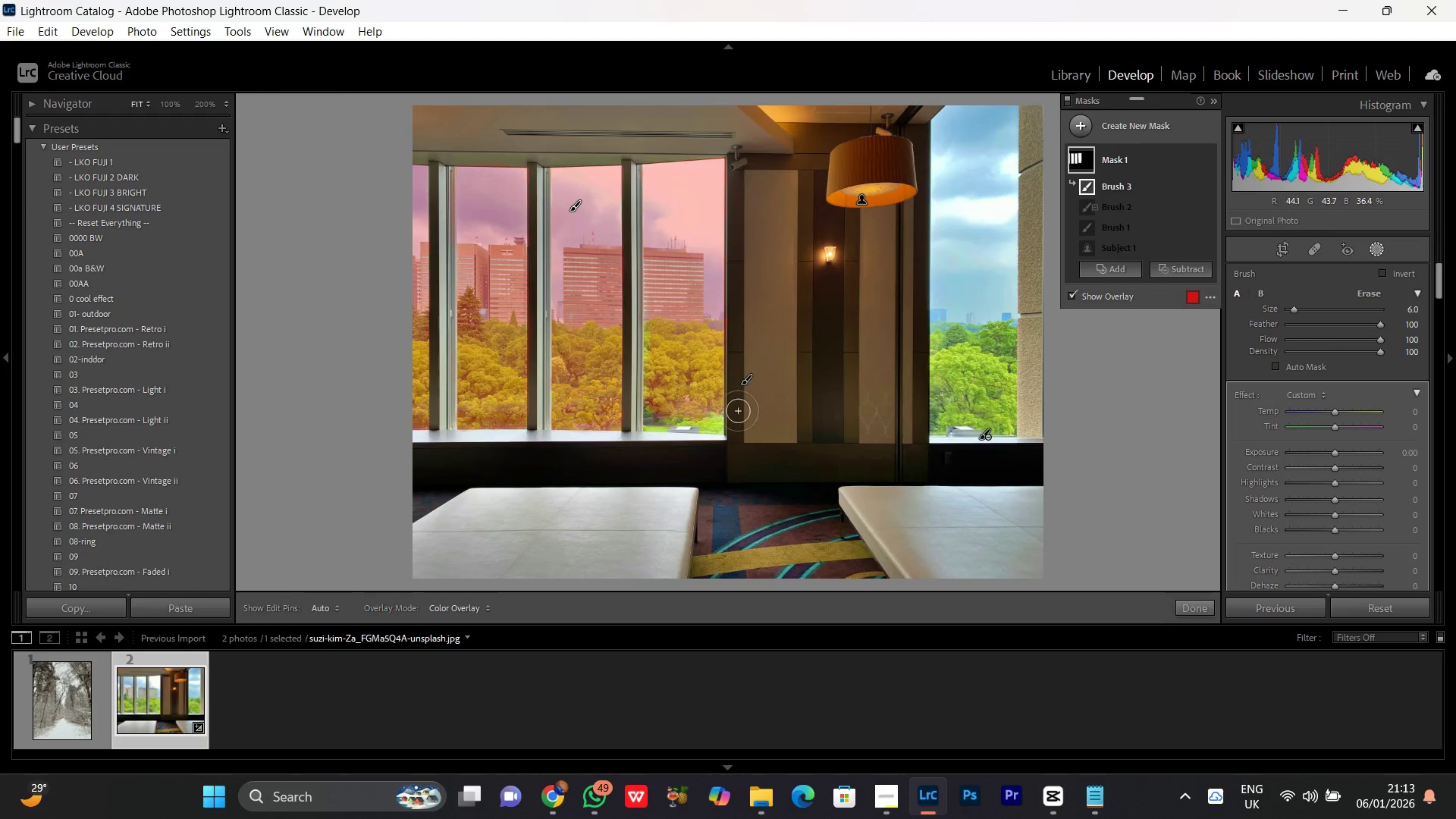 
left_click_drag(start_coordinate=[517, 468], to_coordinate=[711, 425])
 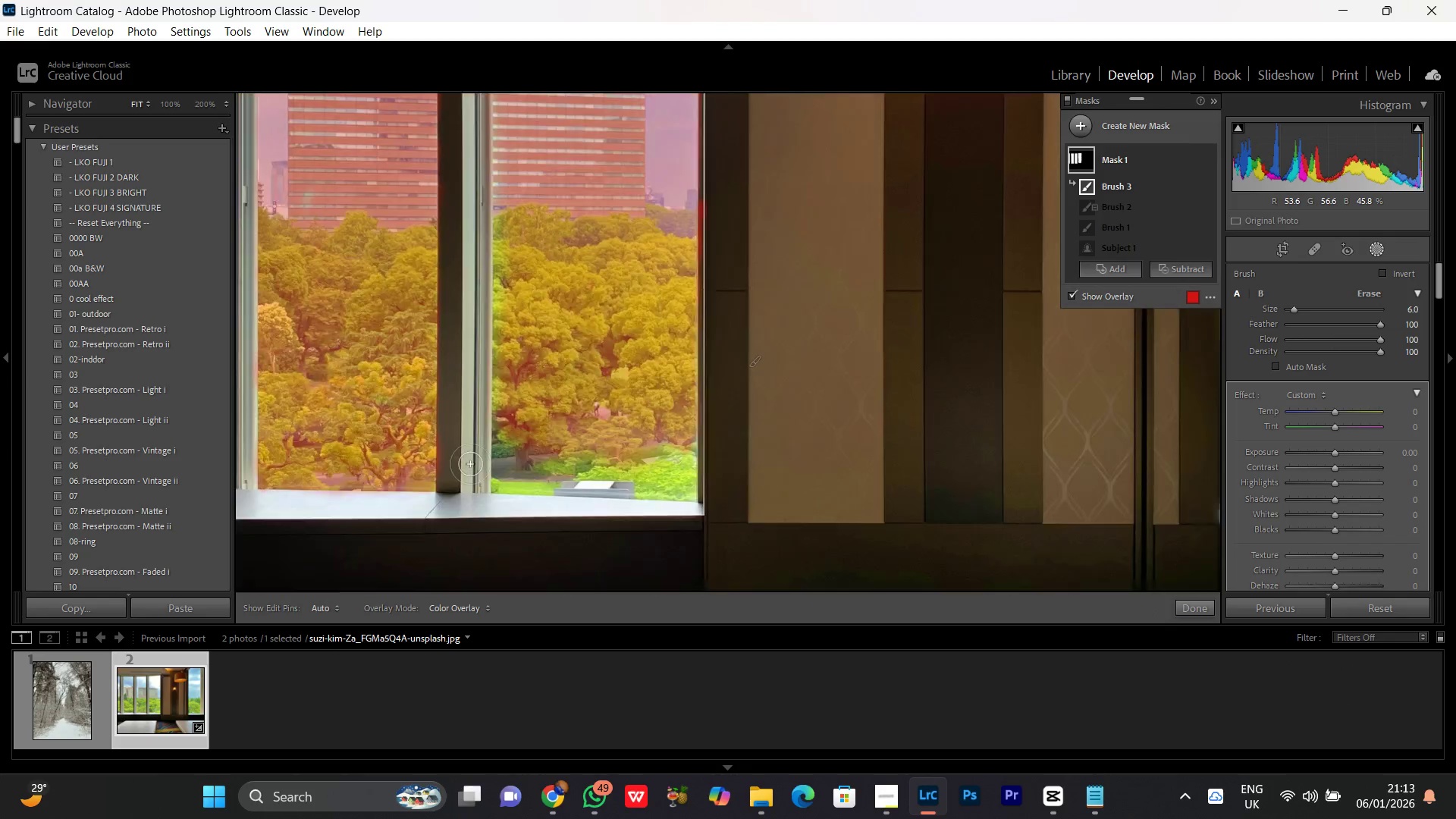 
hold_key(key=Space, duration=4.58)
 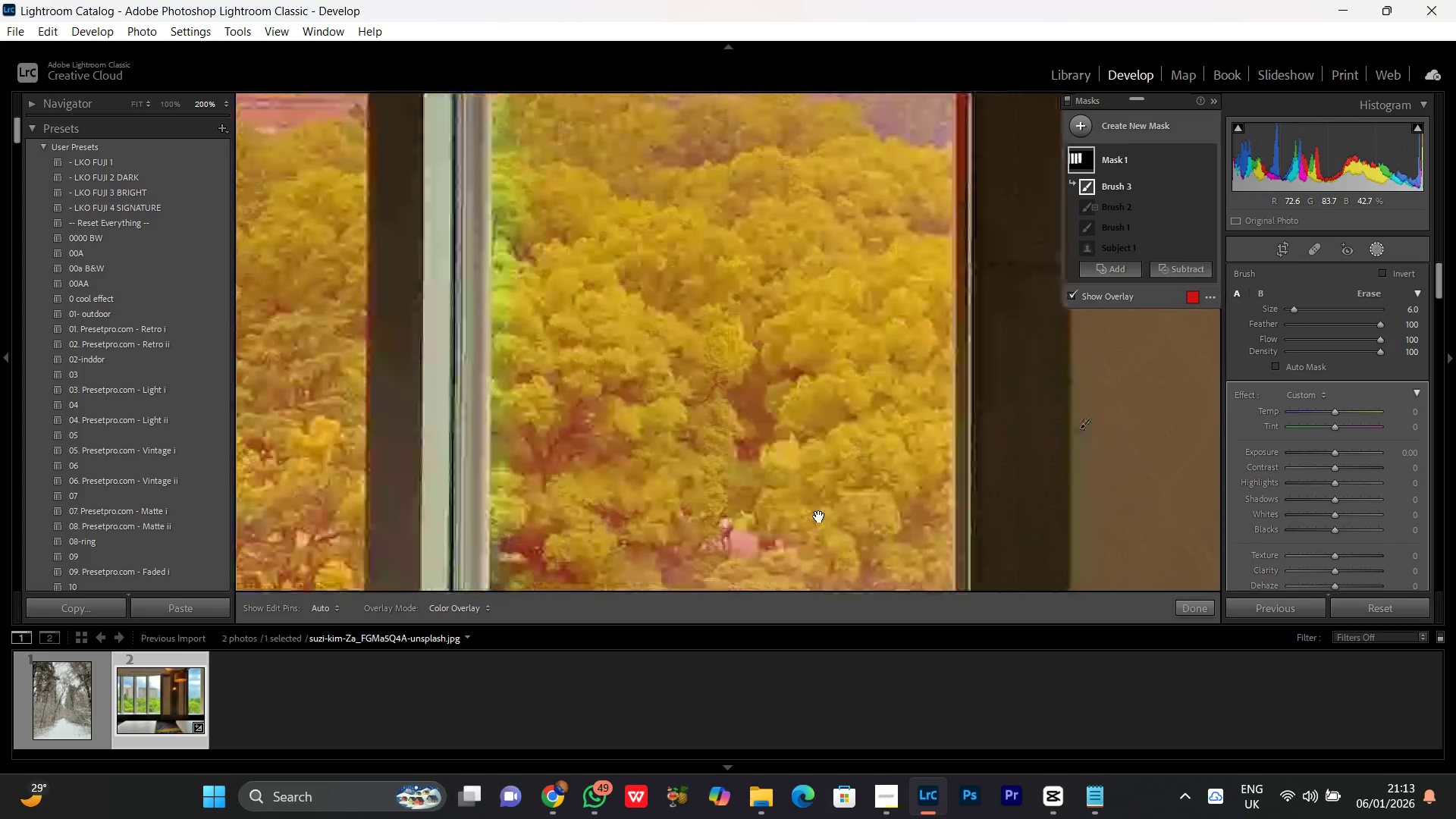 
key(Control+Equal)
 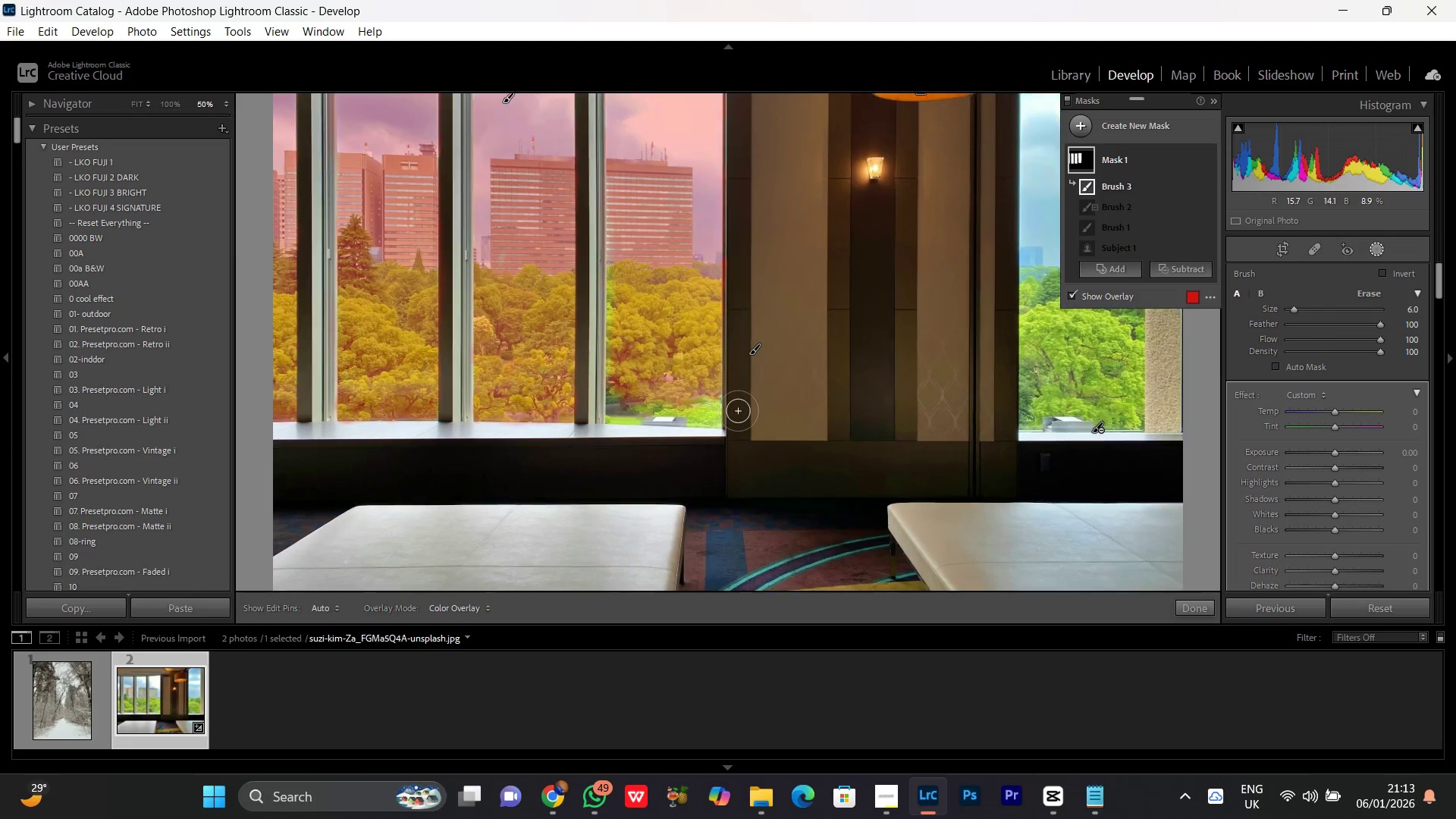 
key(Control+Equal)
 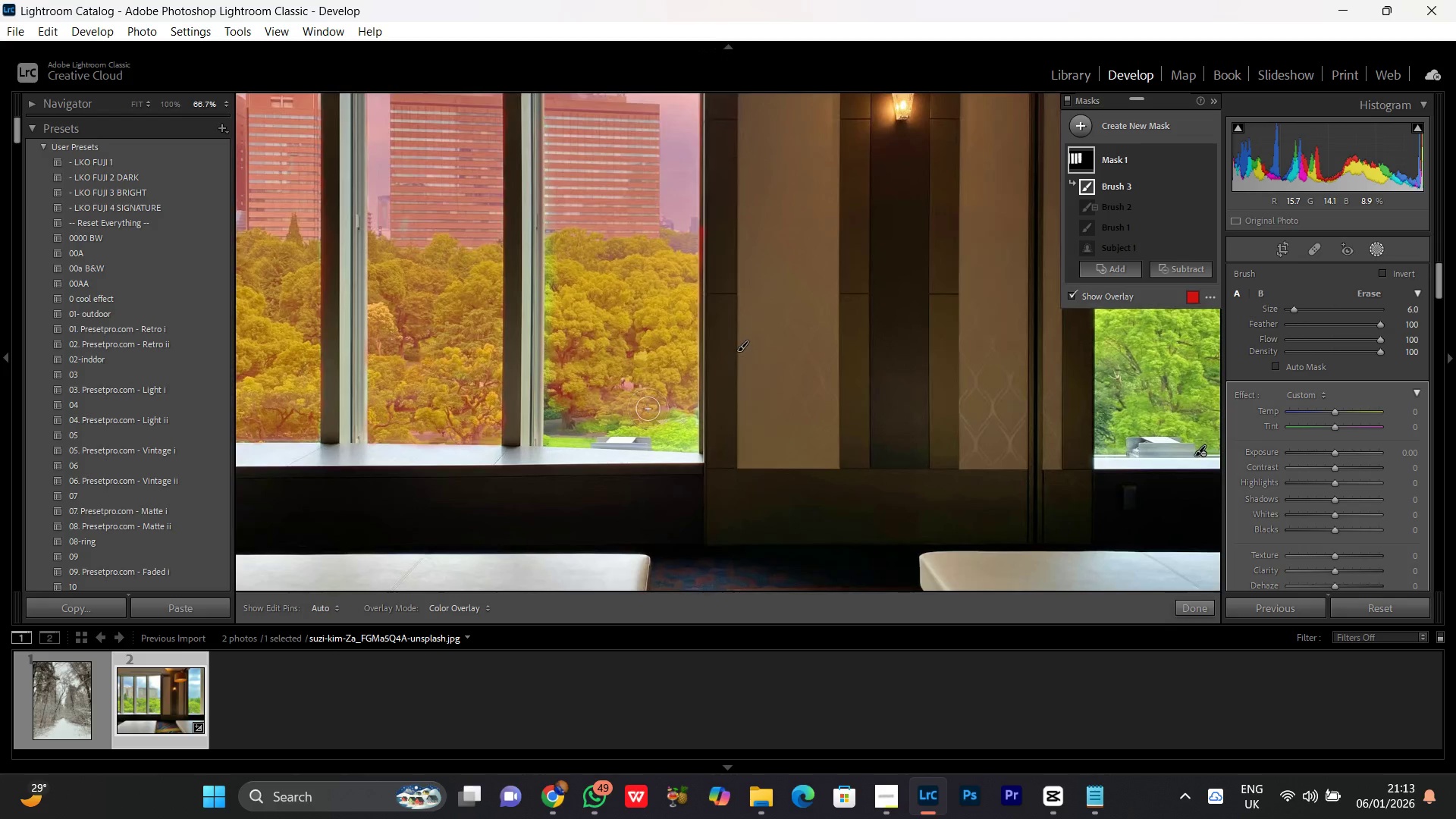 
key(Control+Equal)
 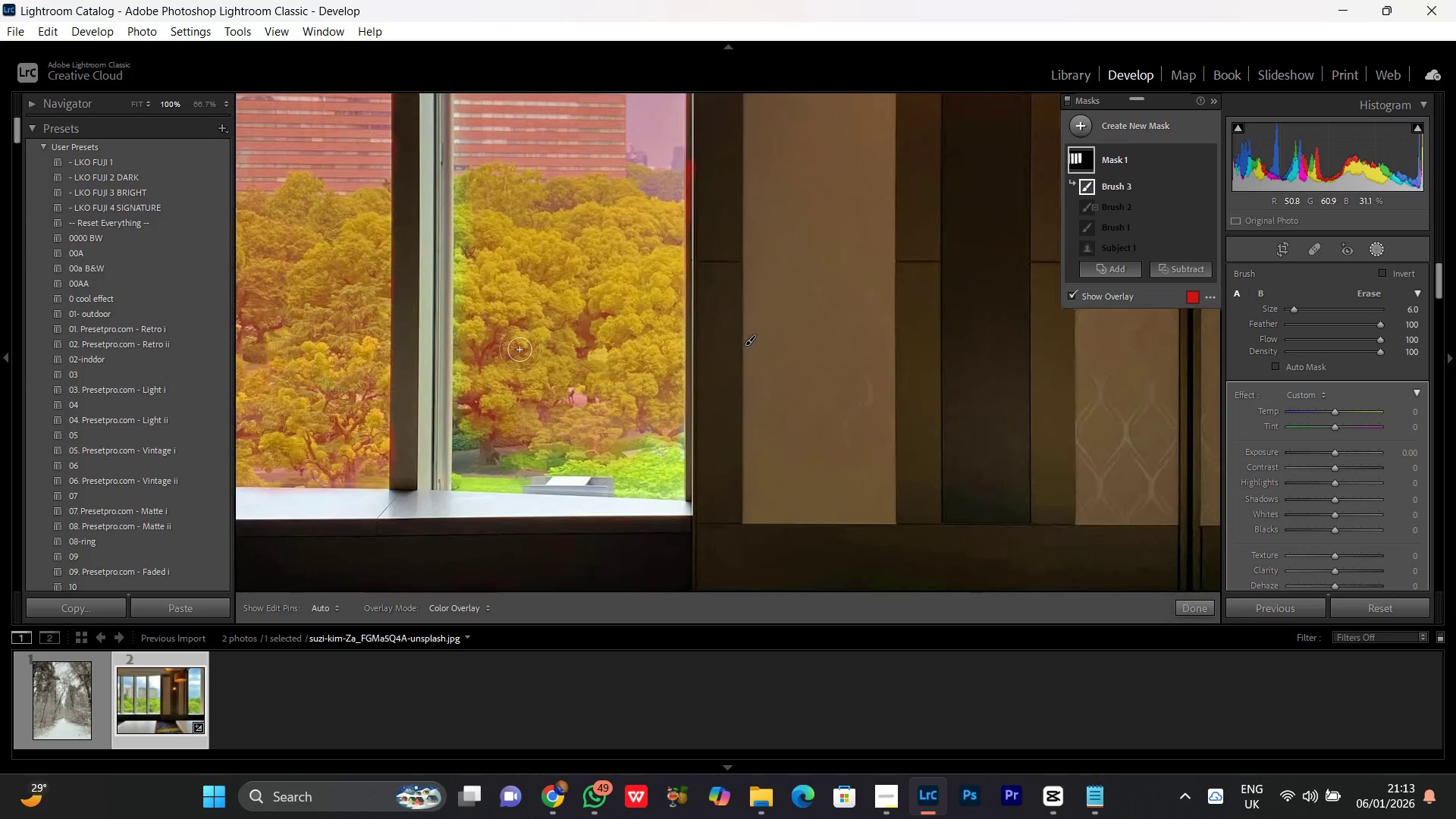 
key(Control+ControlRight)
 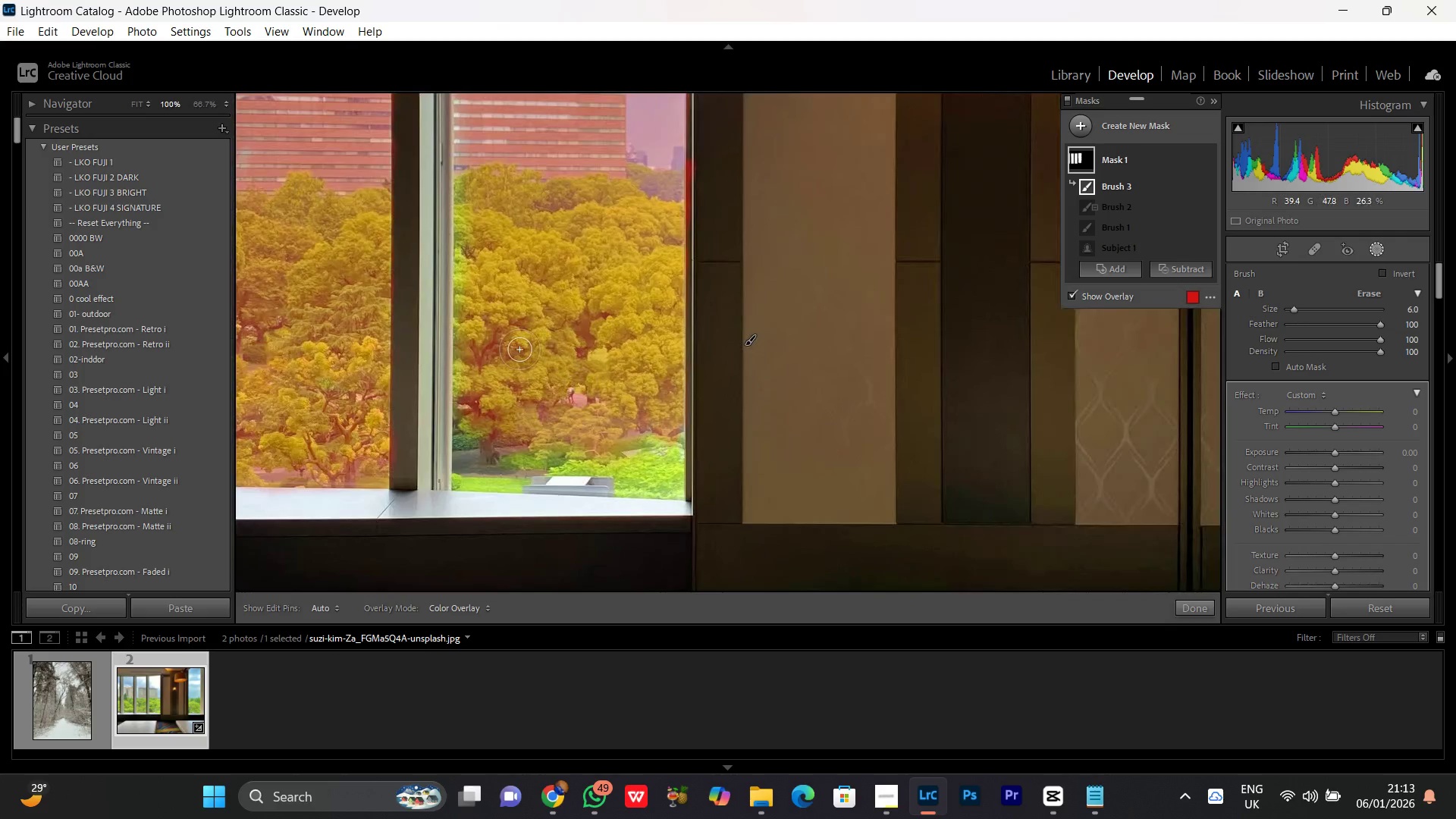 
key(Control+Equal)
 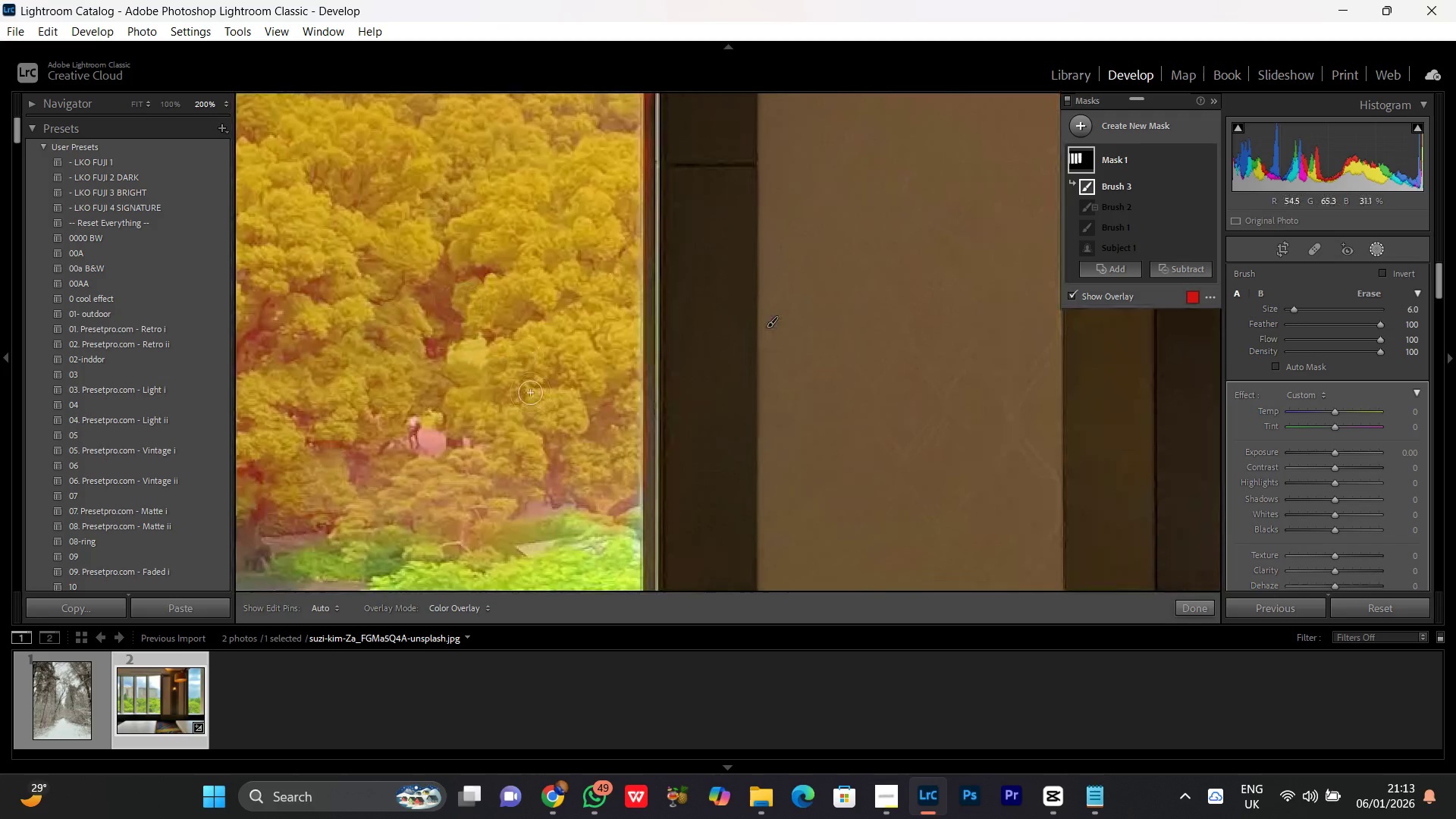 
hold_key(key=Space, duration=0.78)
 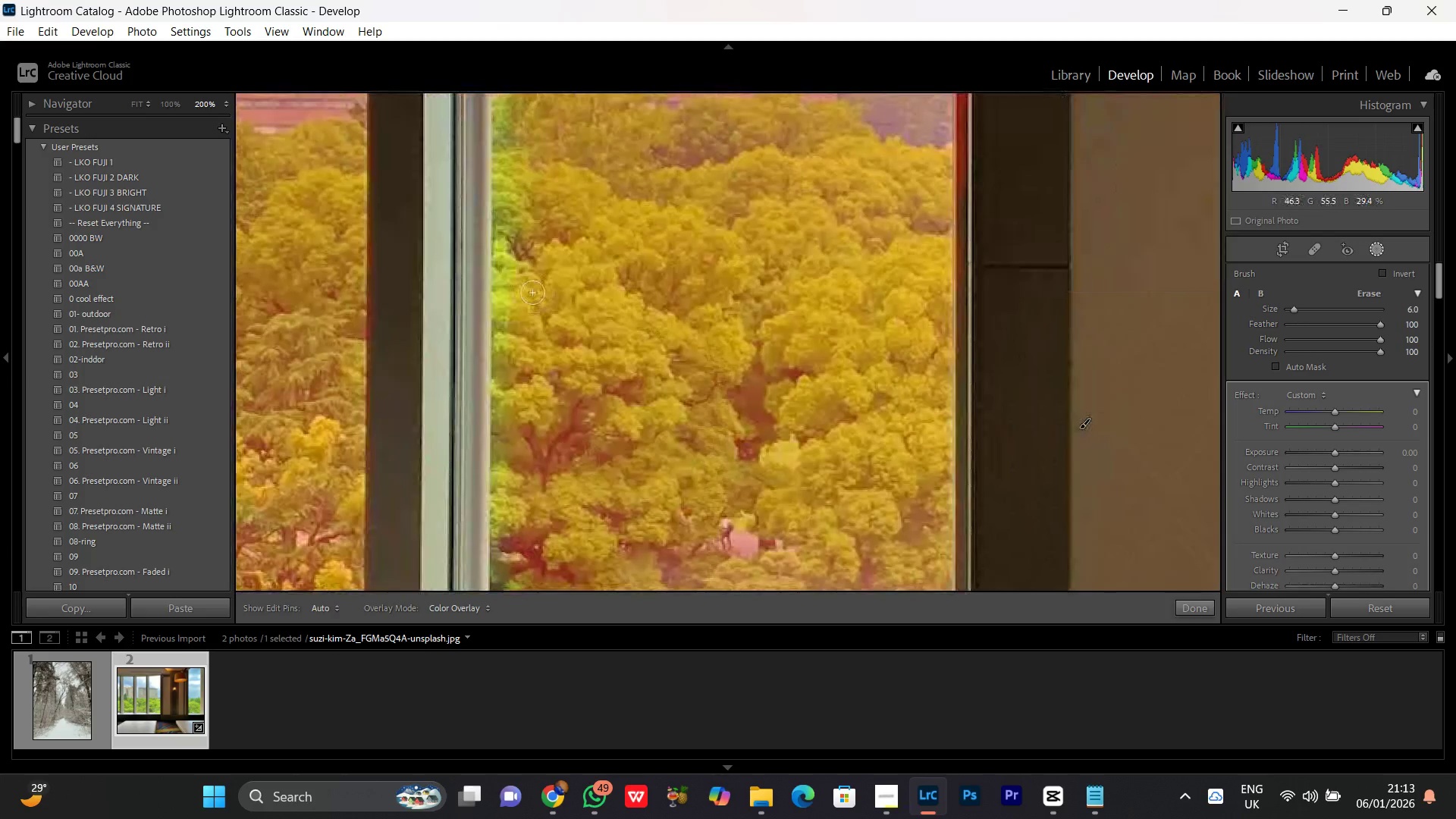 
left_click_drag(start_coordinate=[507, 415], to_coordinate=[819, 516])
 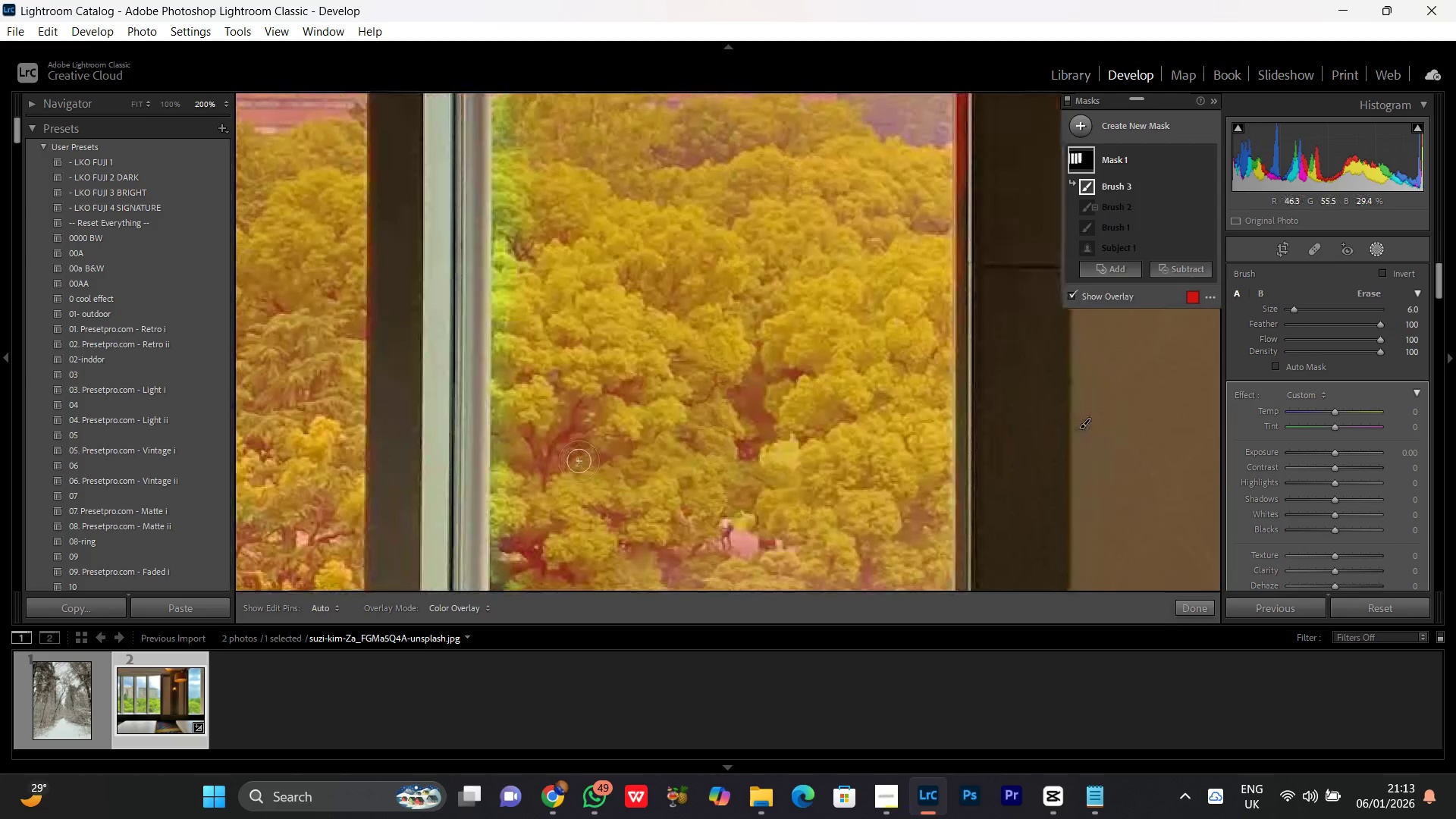 
left_click_drag(start_coordinate=[579, 461], to_coordinate=[526, 152])
 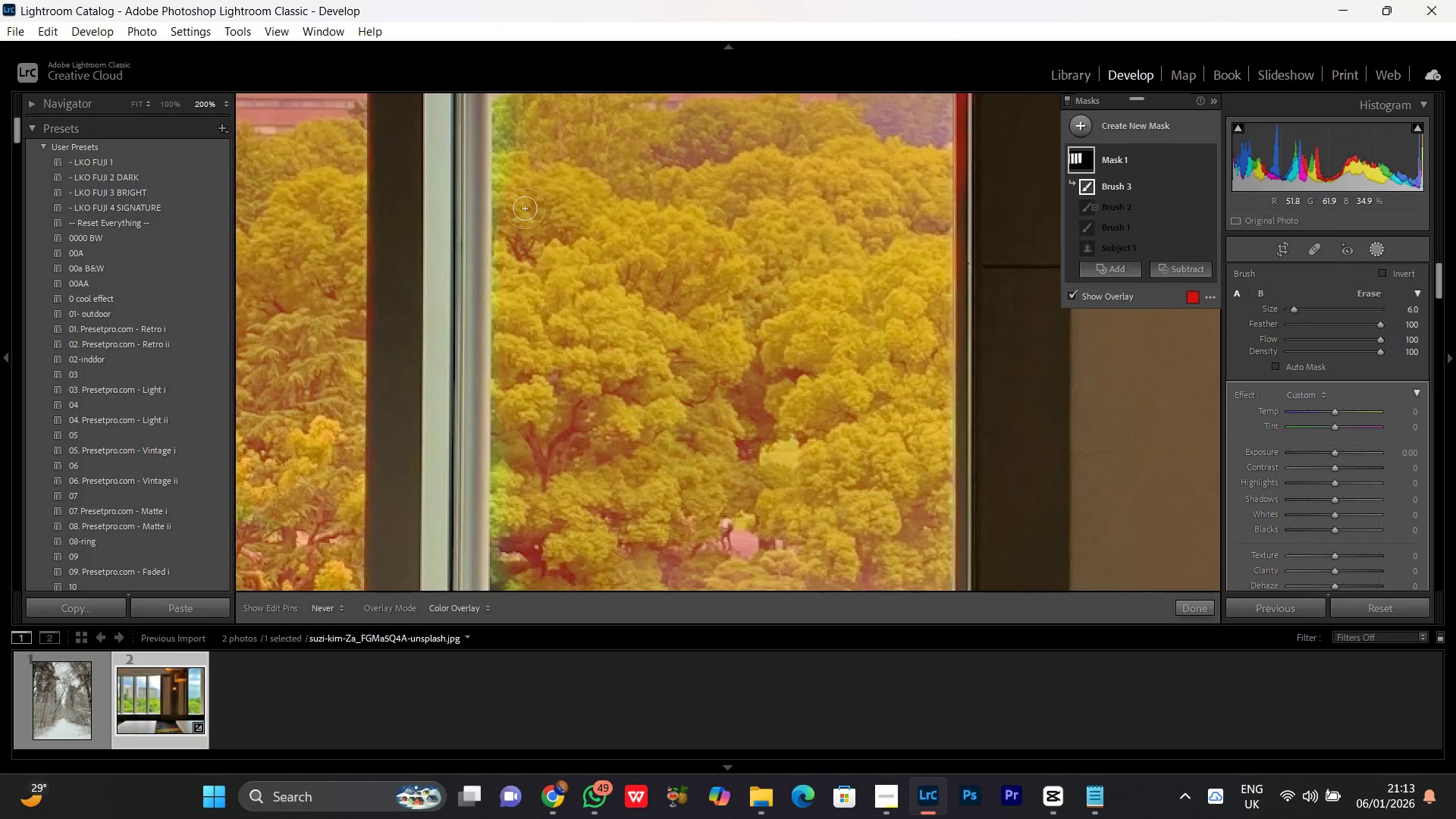 
hold_key(key=Space, duration=0.66)
 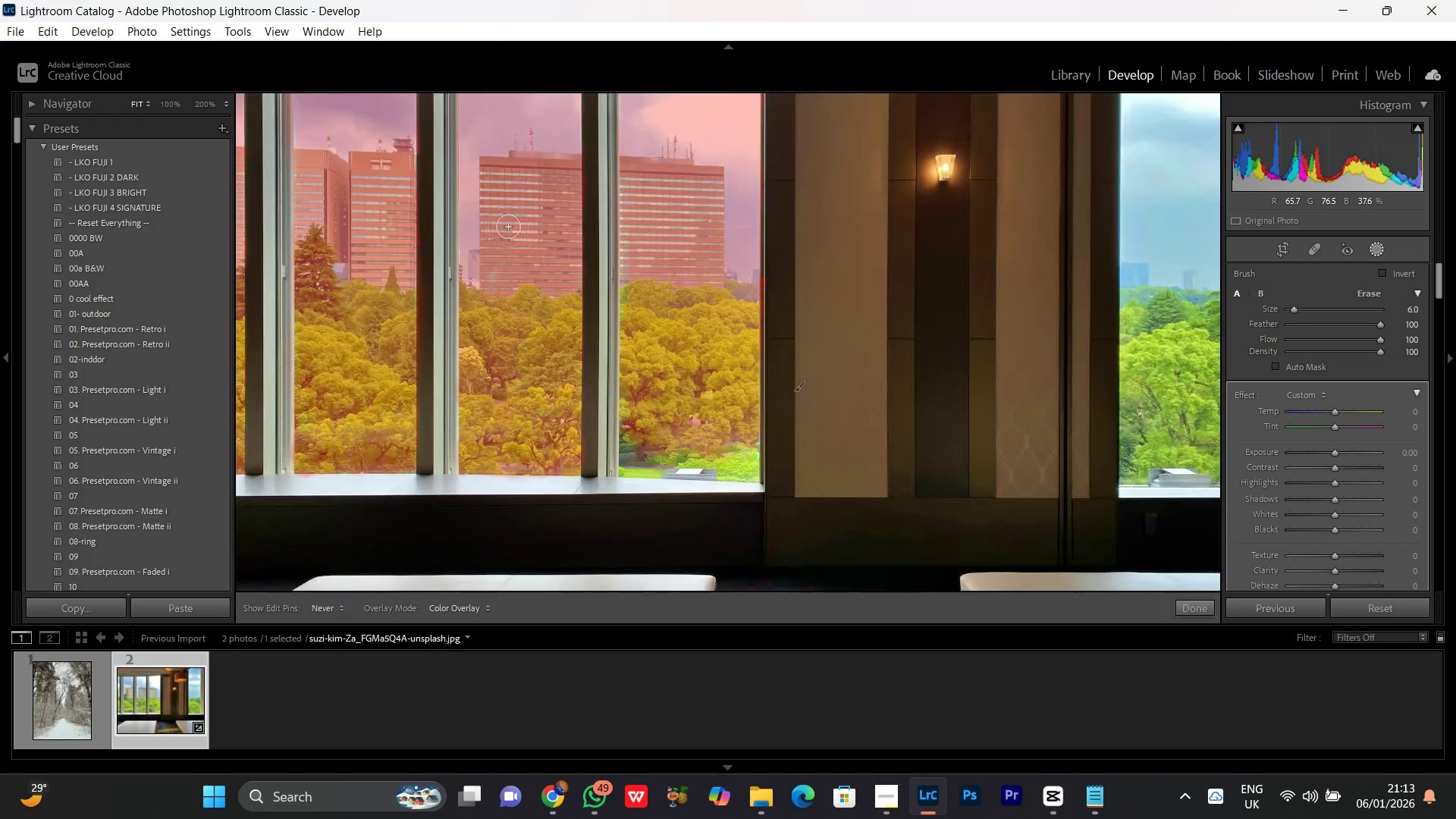 
left_click_drag(start_coordinate=[526, 253], to_coordinate=[529, 438])
 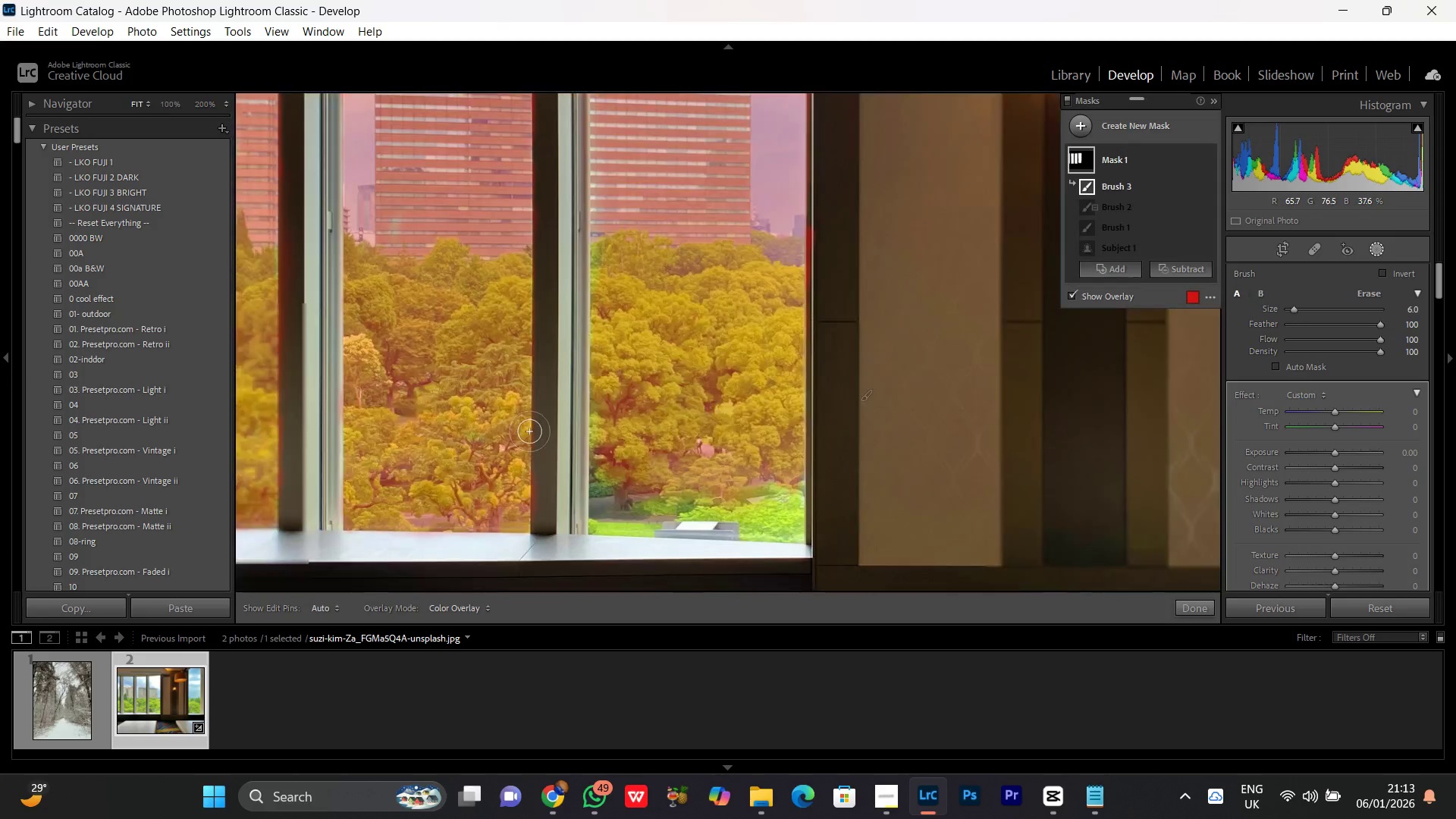 
left_click_drag(start_coordinate=[529, 431], to_coordinate=[514, 231])
 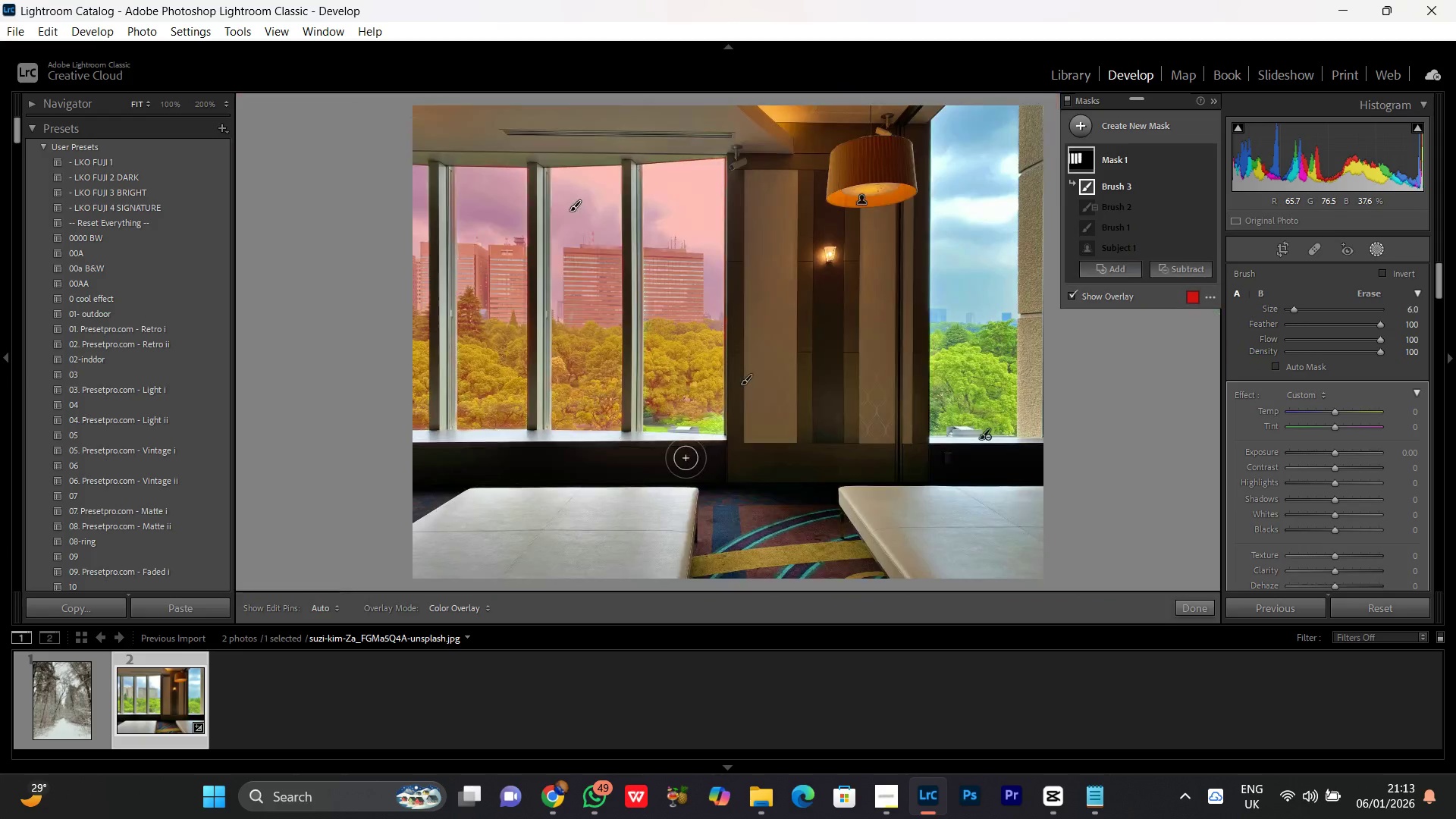 
key(Control+Equal)
 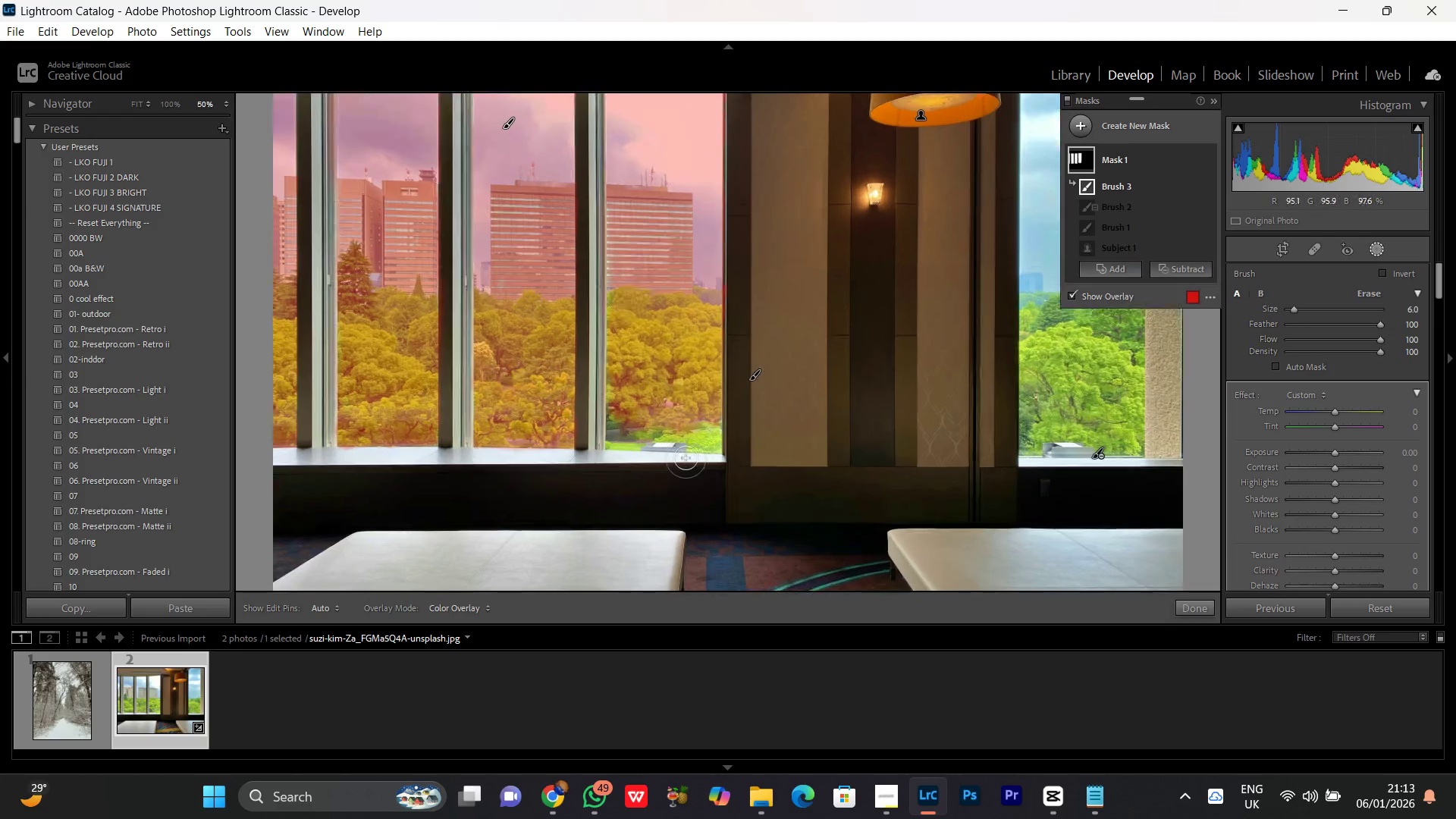 
key(Control+Equal)
 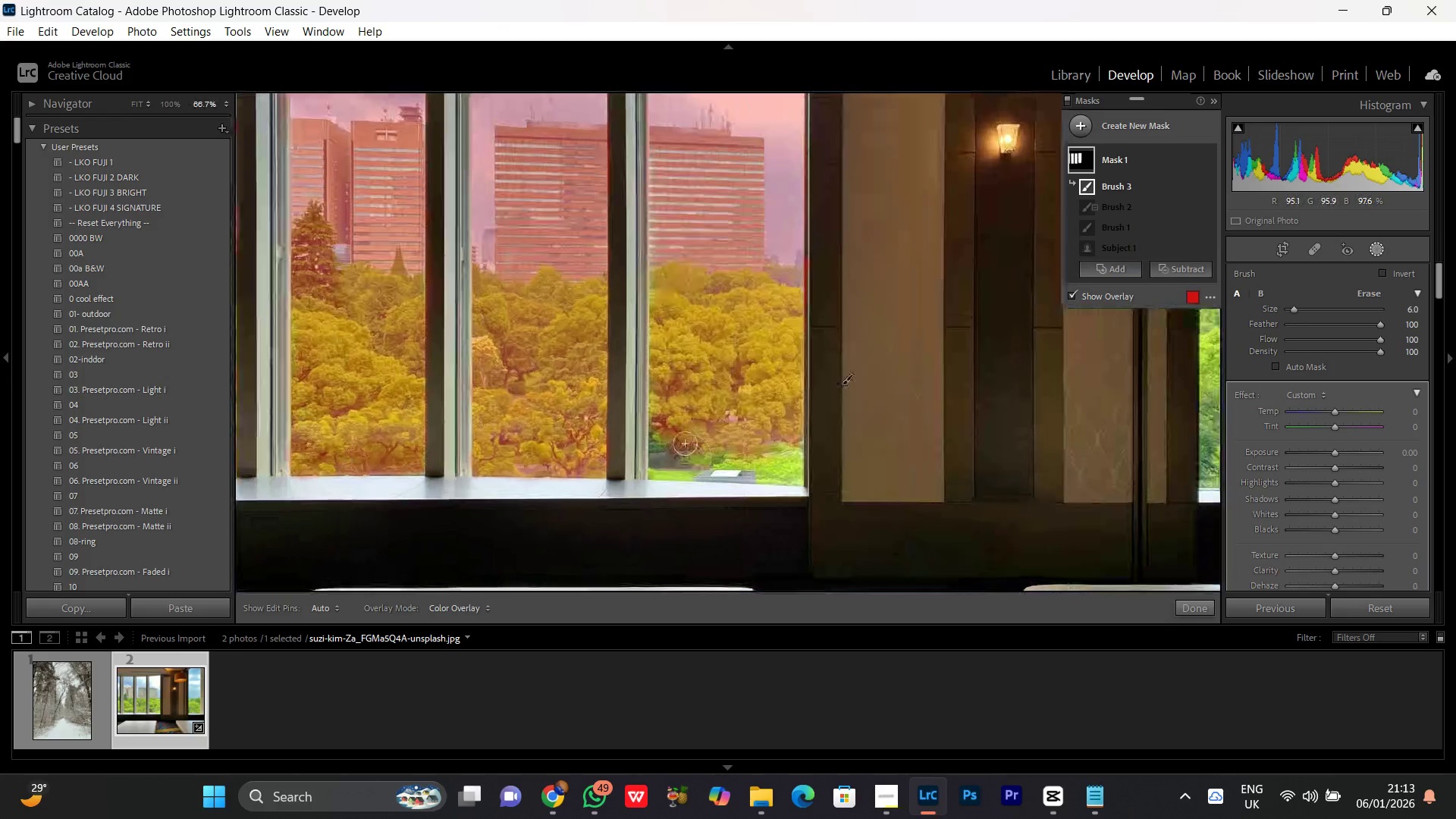 
key(Control+Equal)
 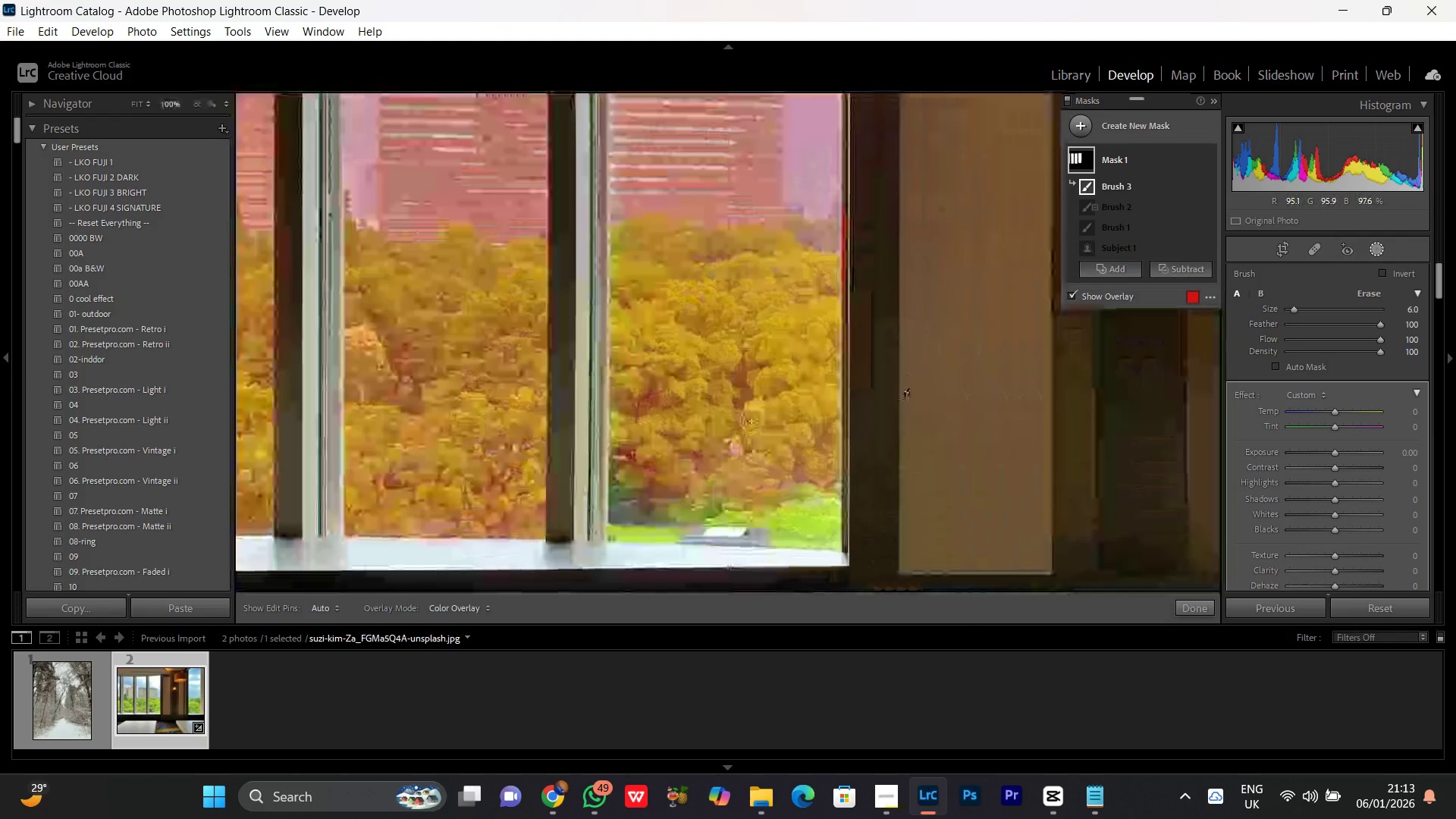 
key(Control+Equal)
 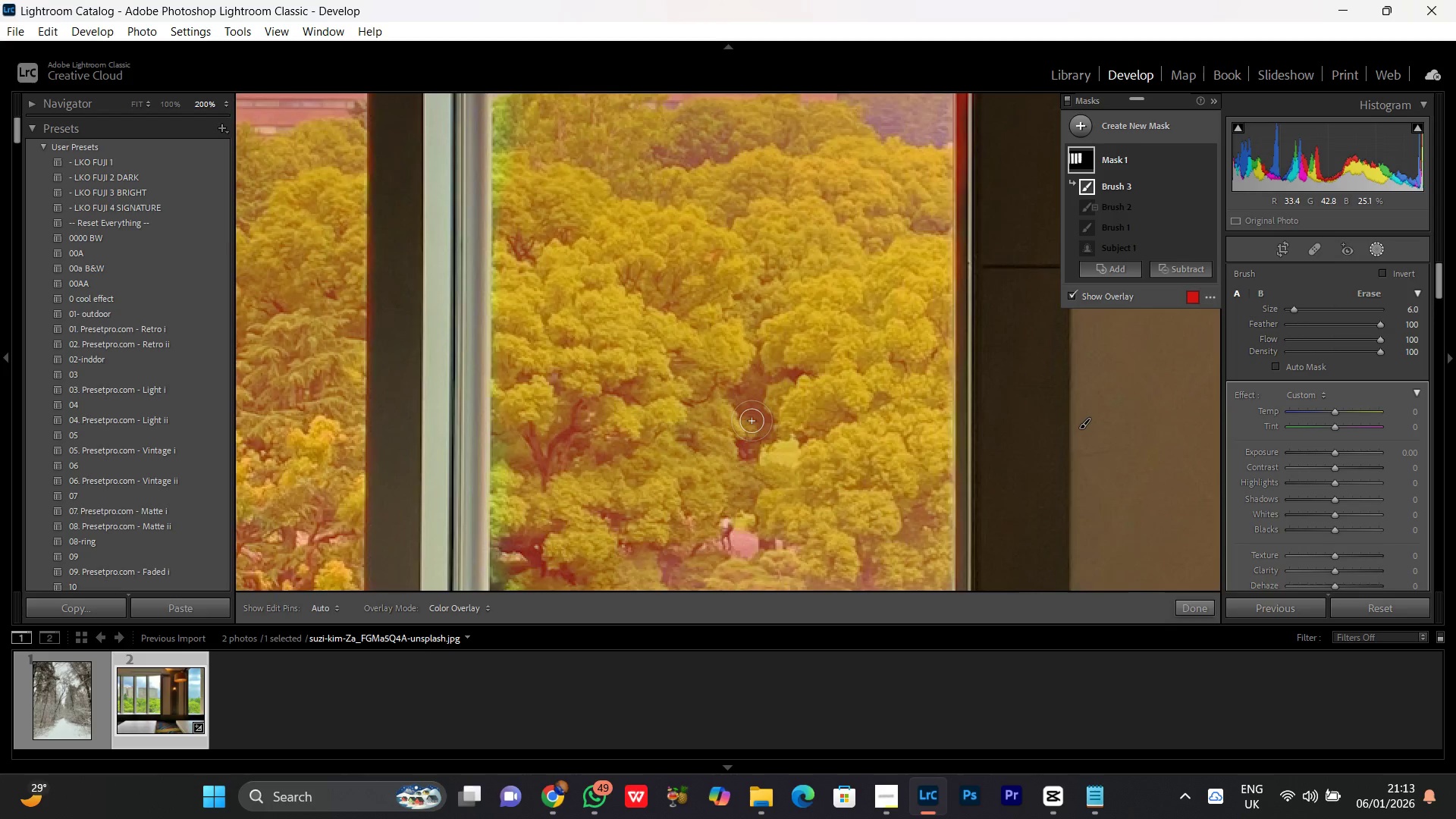 
key(Control+Equal)
 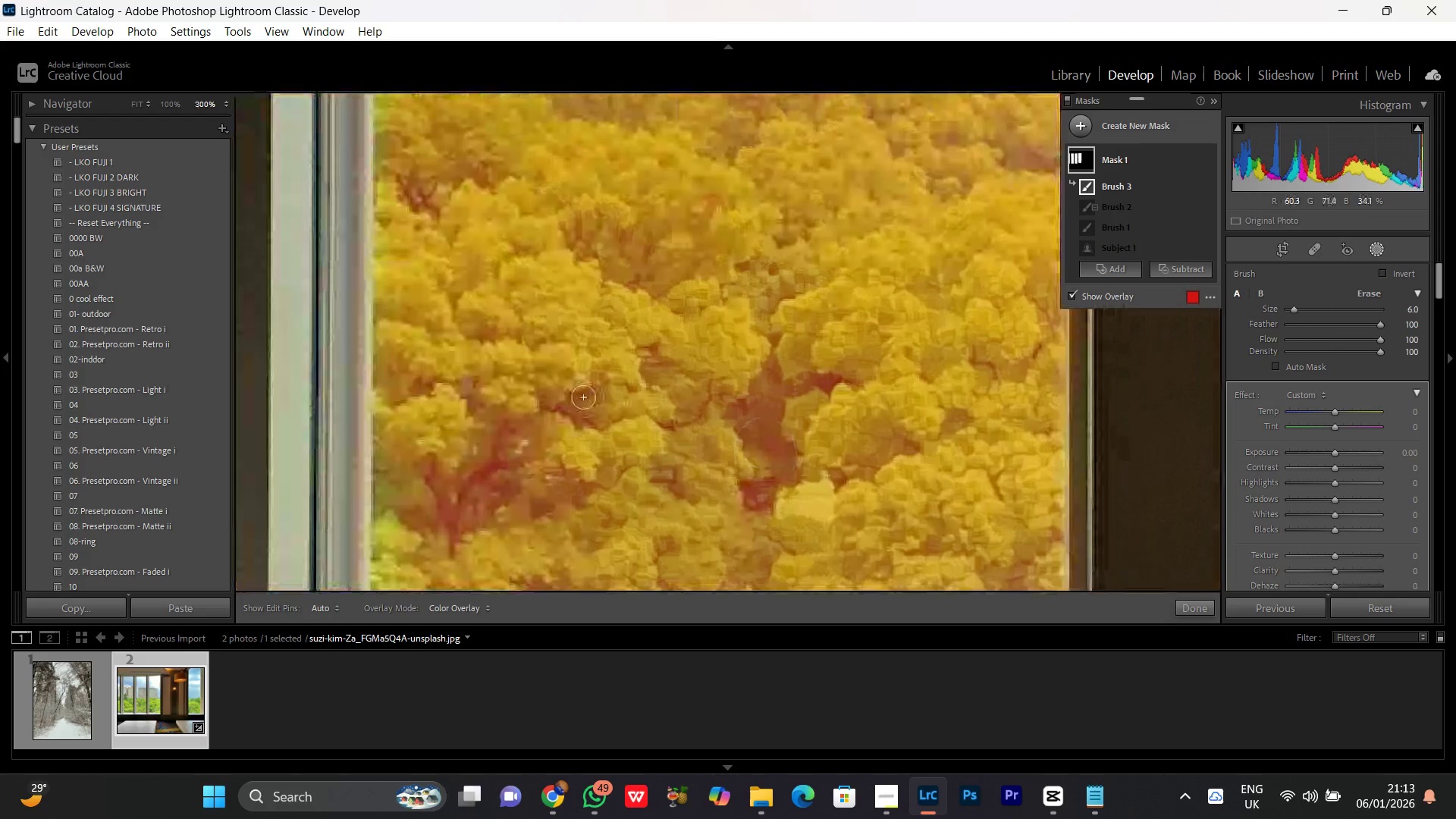 
hold_key(key=Space, duration=0.77)
 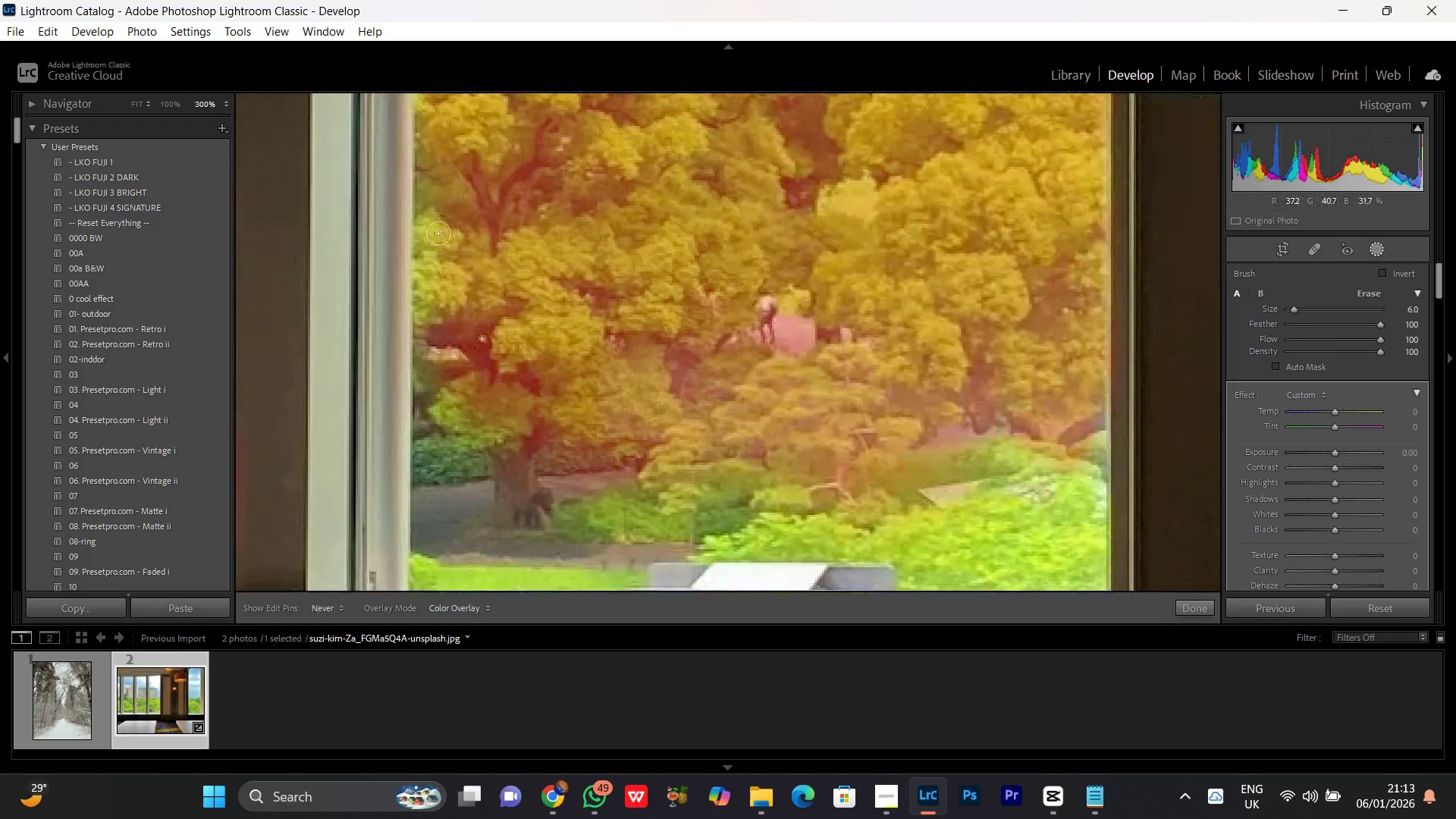 
left_click_drag(start_coordinate=[527, 404], to_coordinate=[569, 102])
 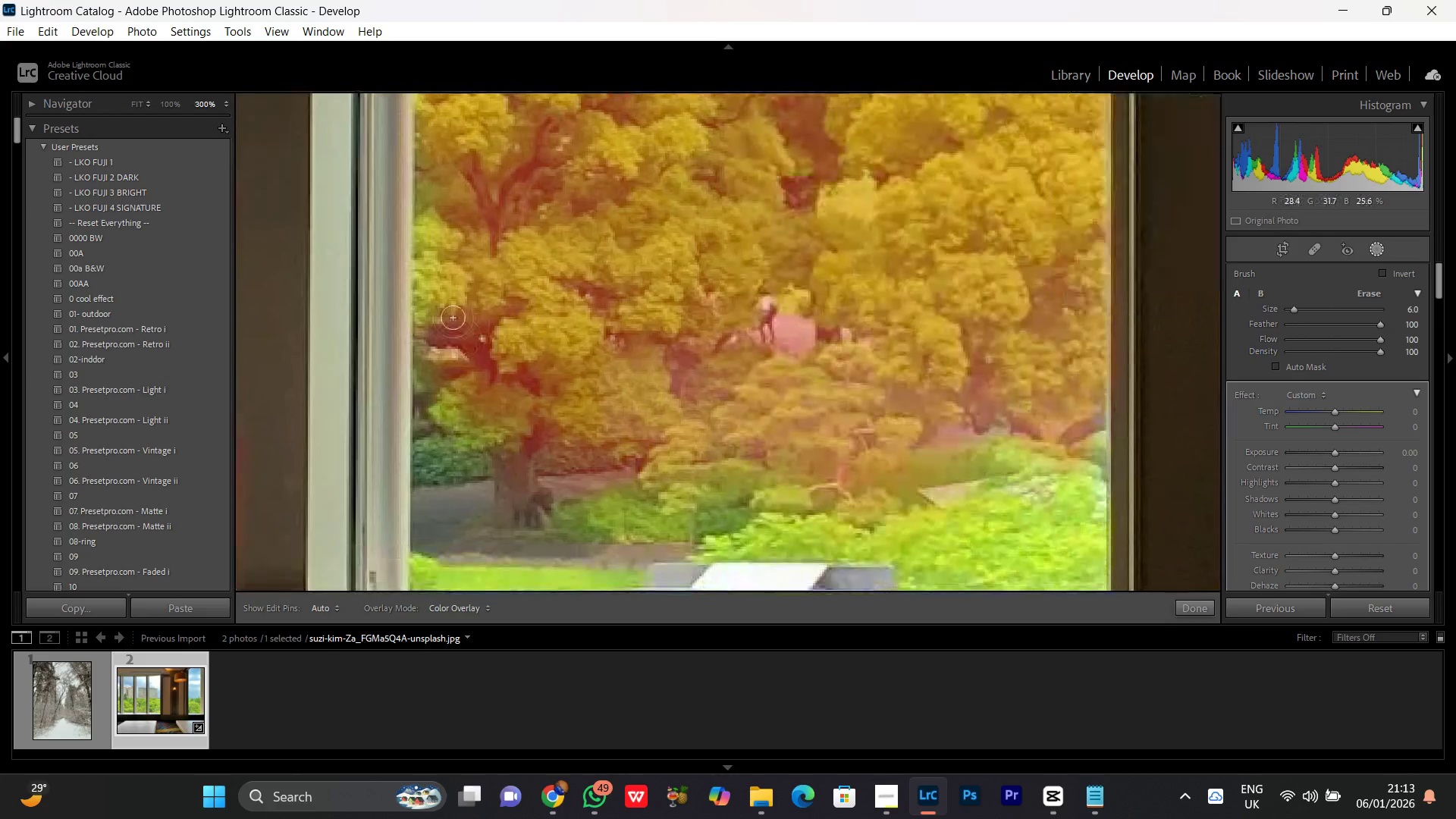 
left_click_drag(start_coordinate=[456, 347], to_coordinate=[422, 528])
 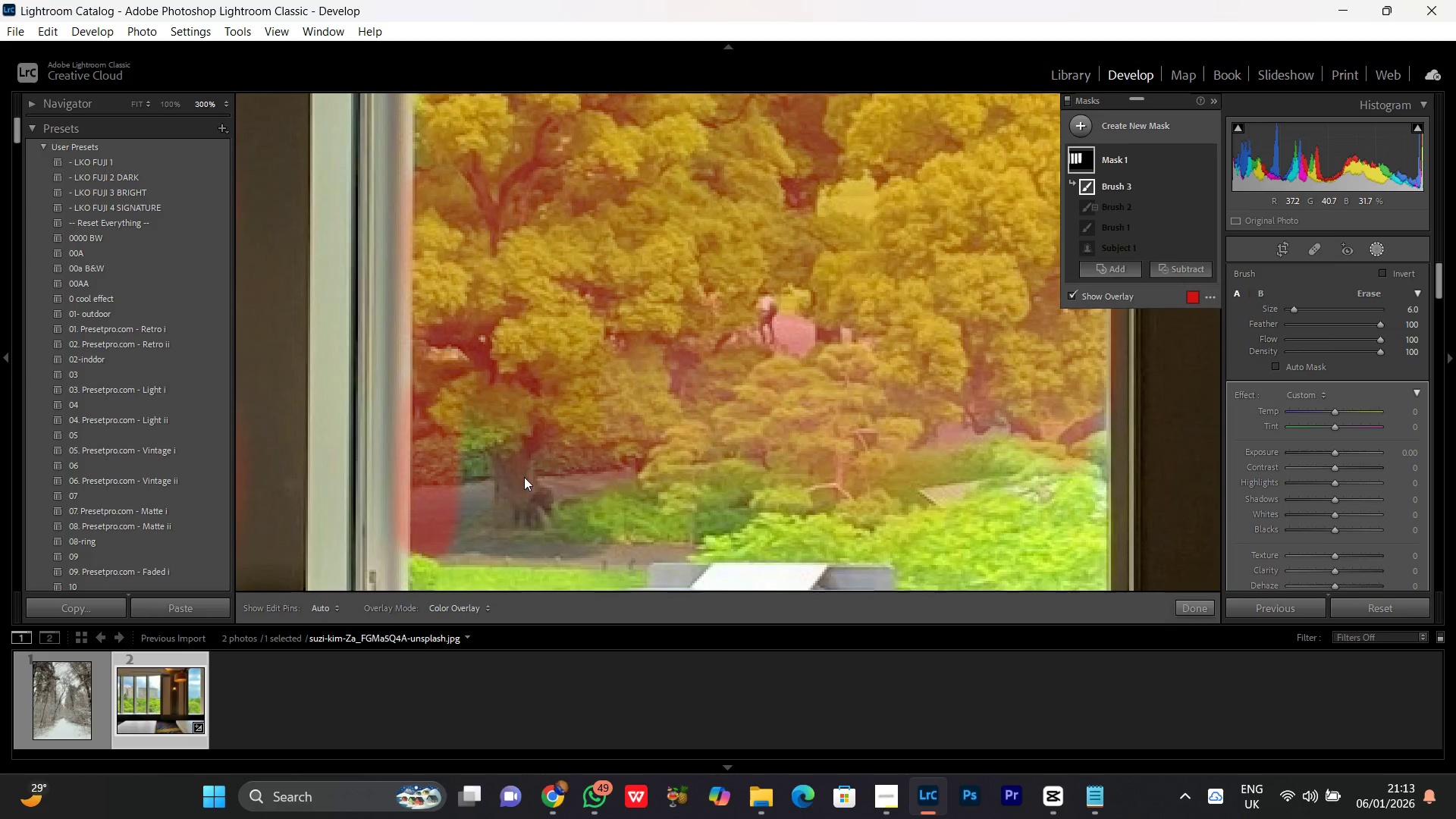 
hold_key(key=ControlLeft, duration=0.33)
 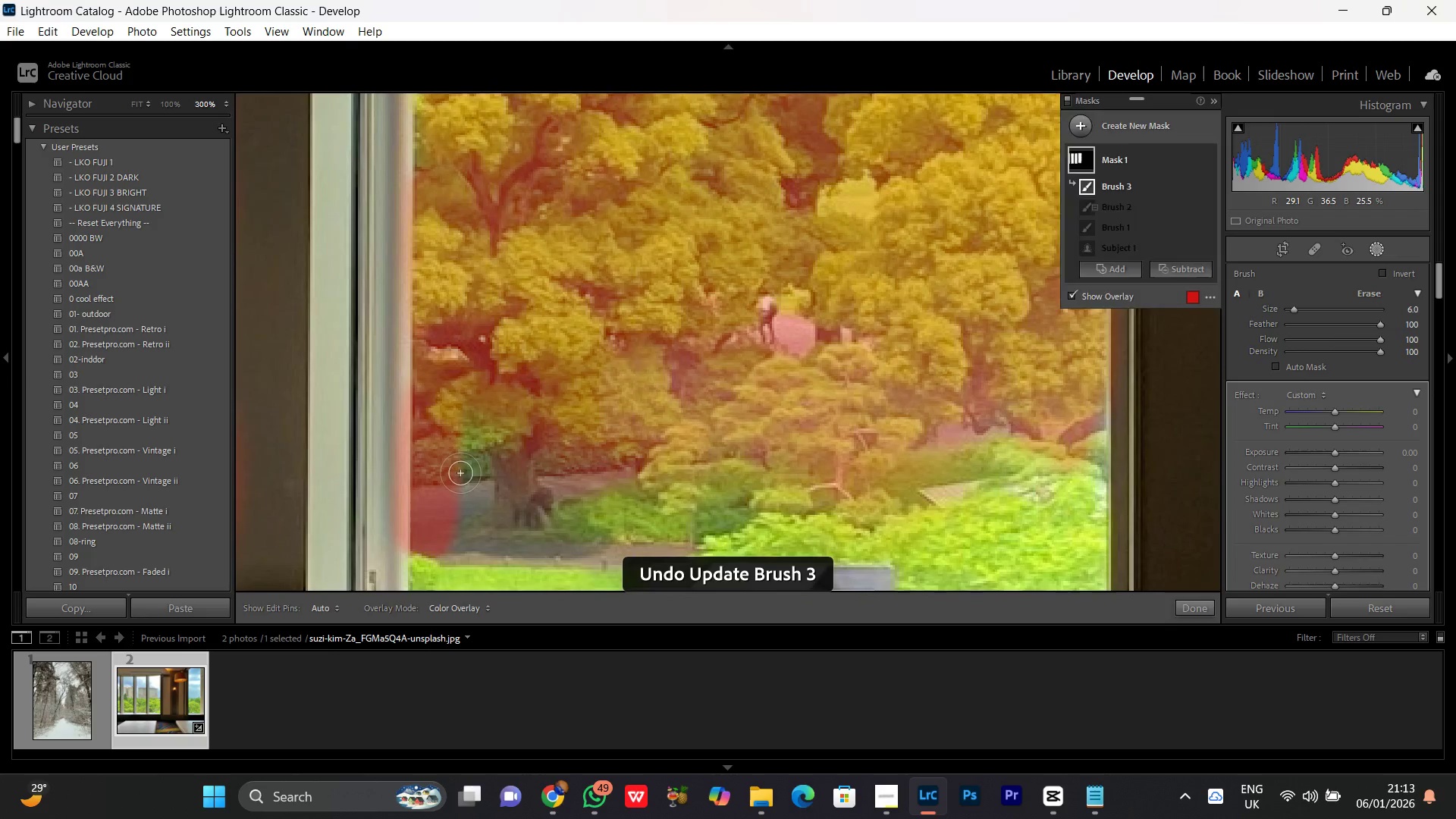 
left_click_drag(start_coordinate=[460, 473], to_coordinate=[447, 273])
 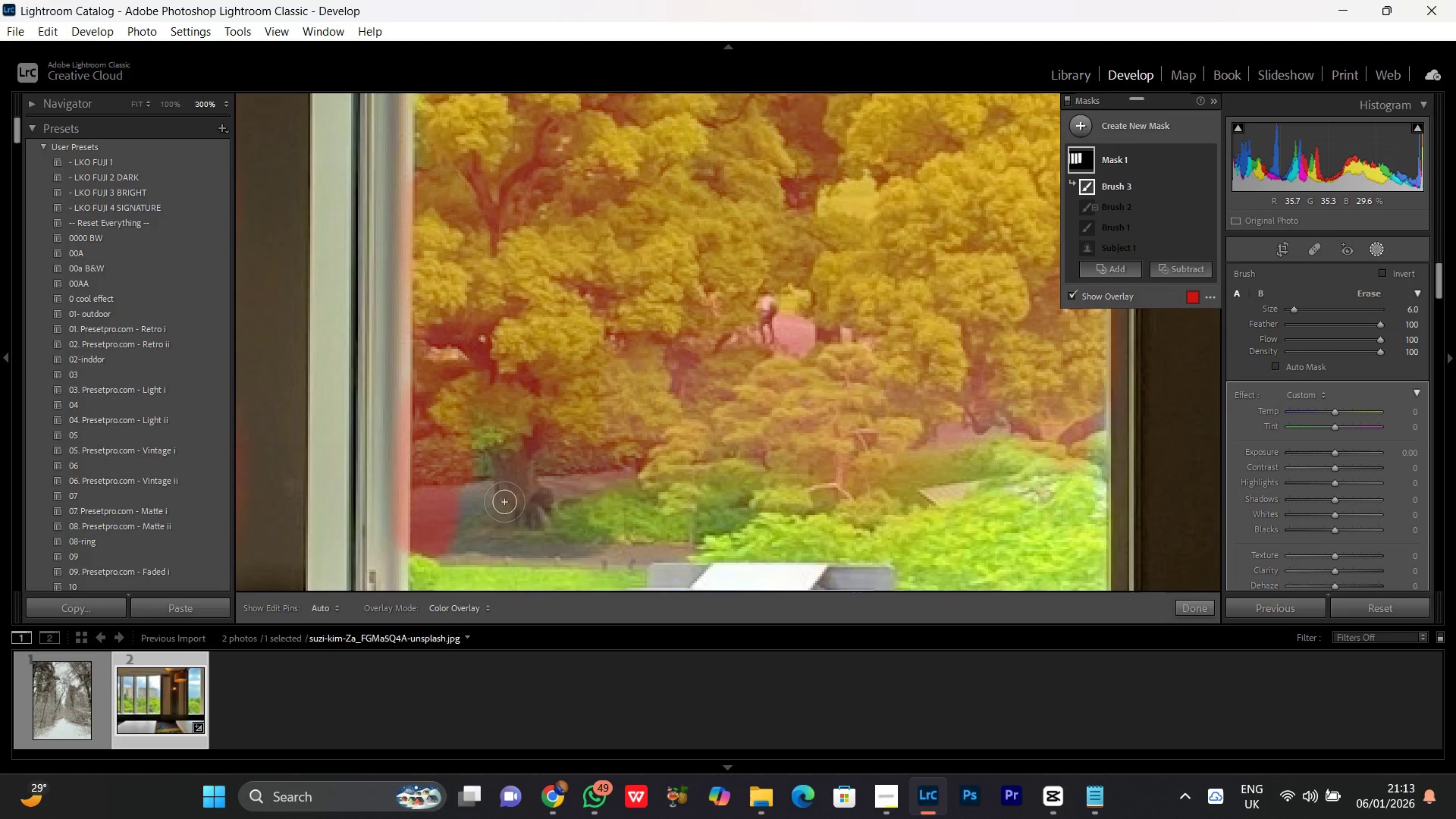 
key(Control+Z)
 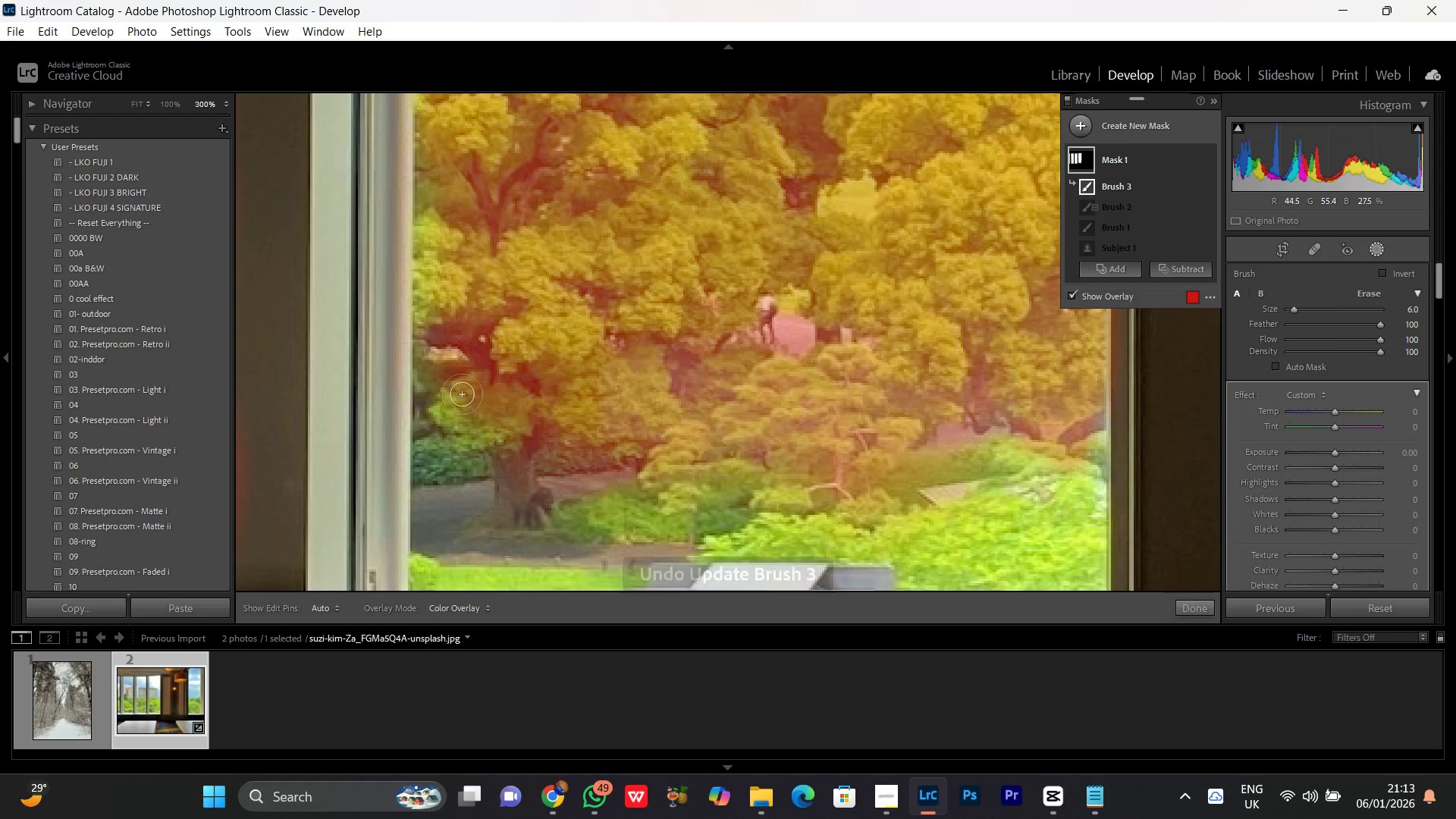 
left_click_drag(start_coordinate=[462, 389], to_coordinate=[431, 397])
 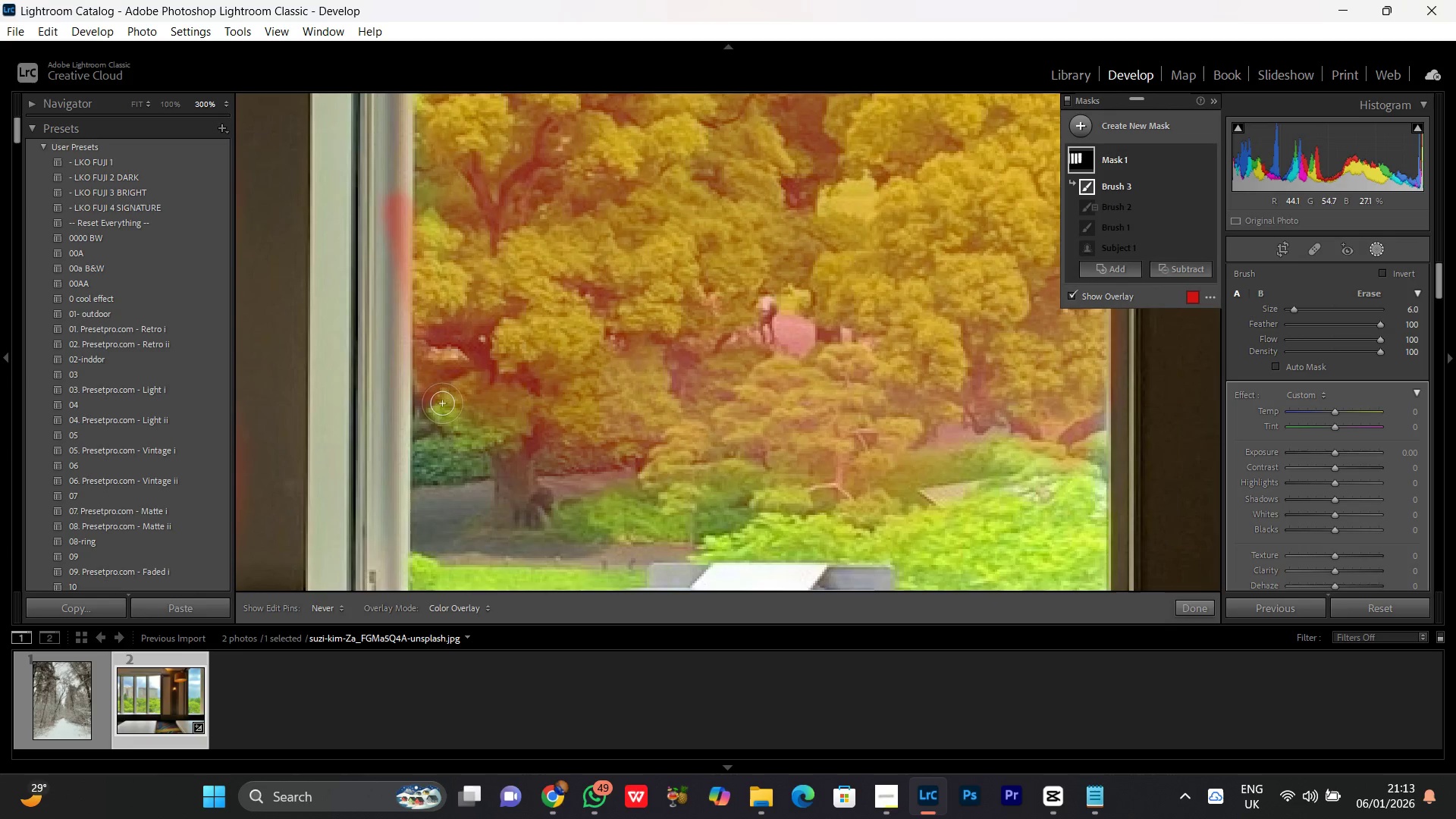 
key(Control+Z)
 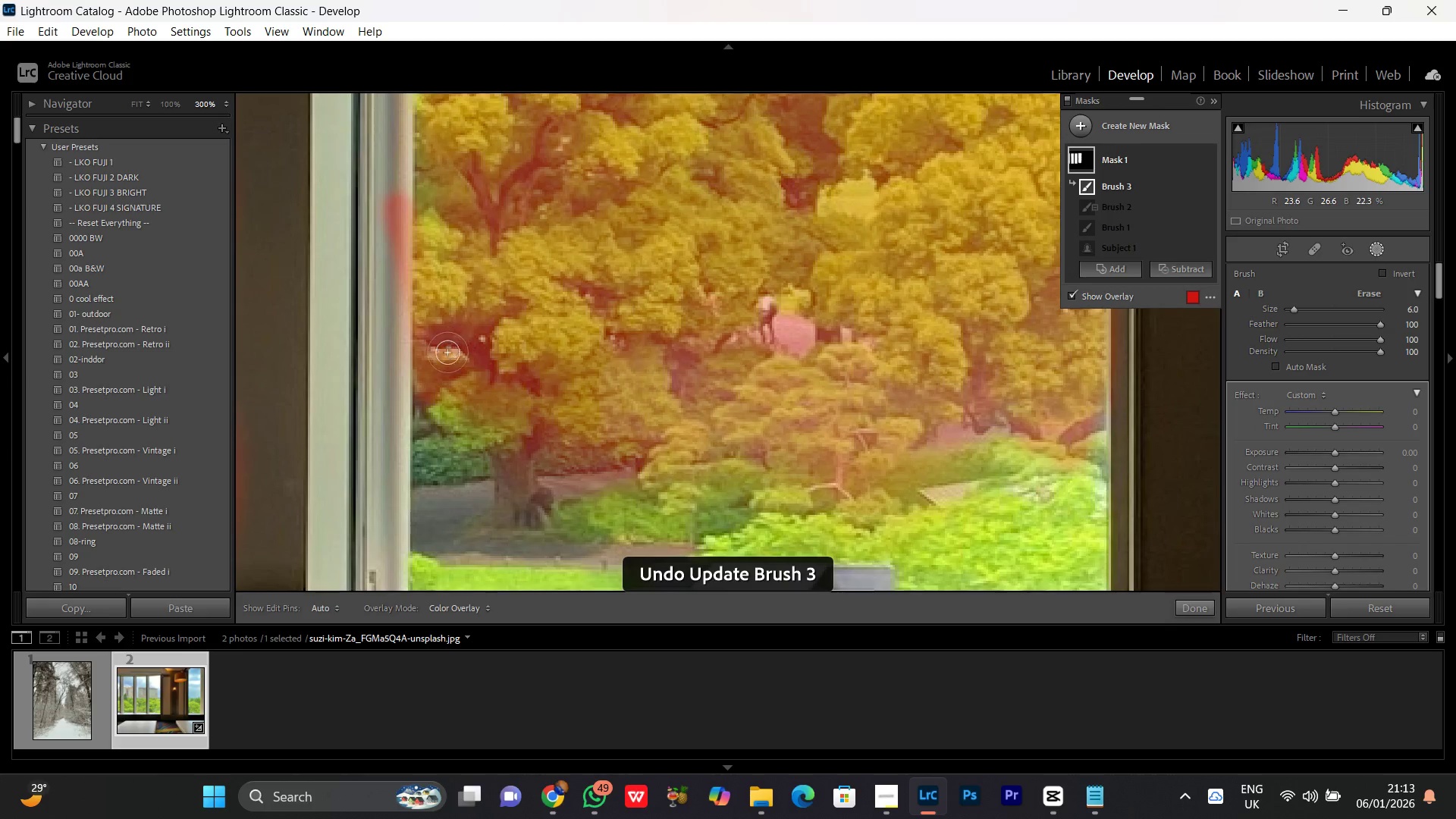 
left_click_drag(start_coordinate=[447, 353], to_coordinate=[678, 517])
 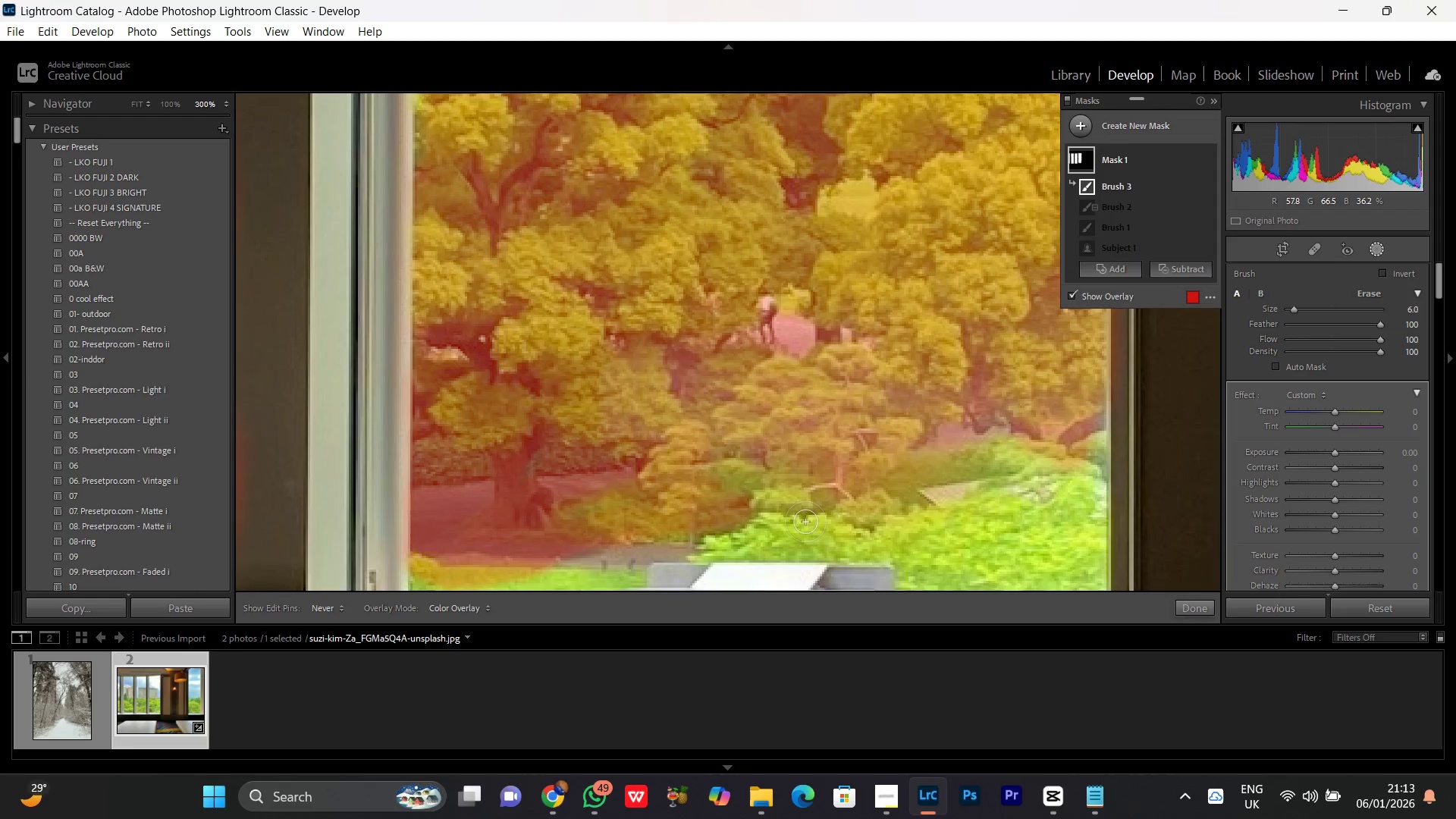 
hold_key(key=Space, duration=0.81)
 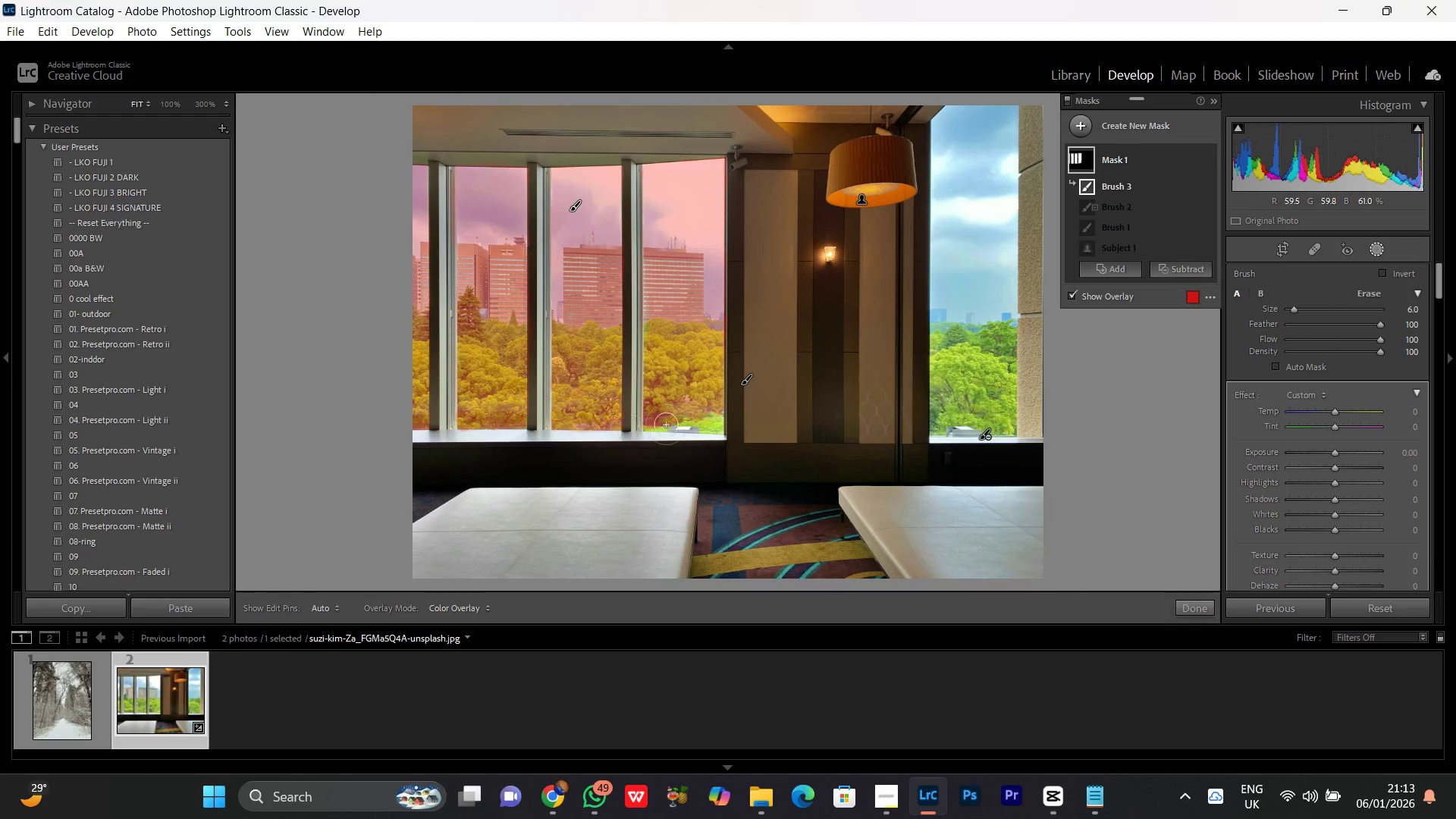 
left_click_drag(start_coordinate=[792, 522], to_coordinate=[669, 414])
 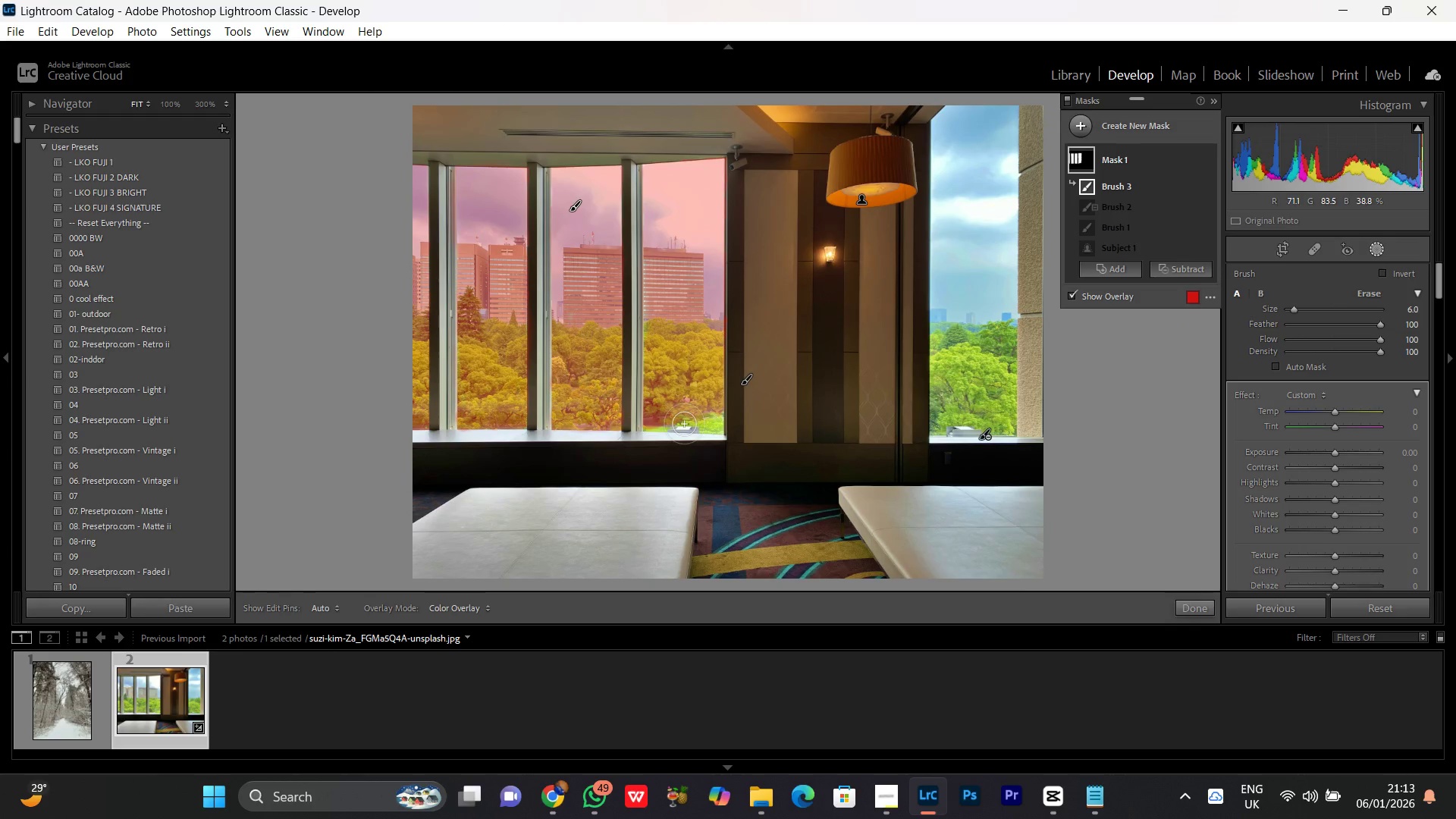 
key(Control+Equal)
 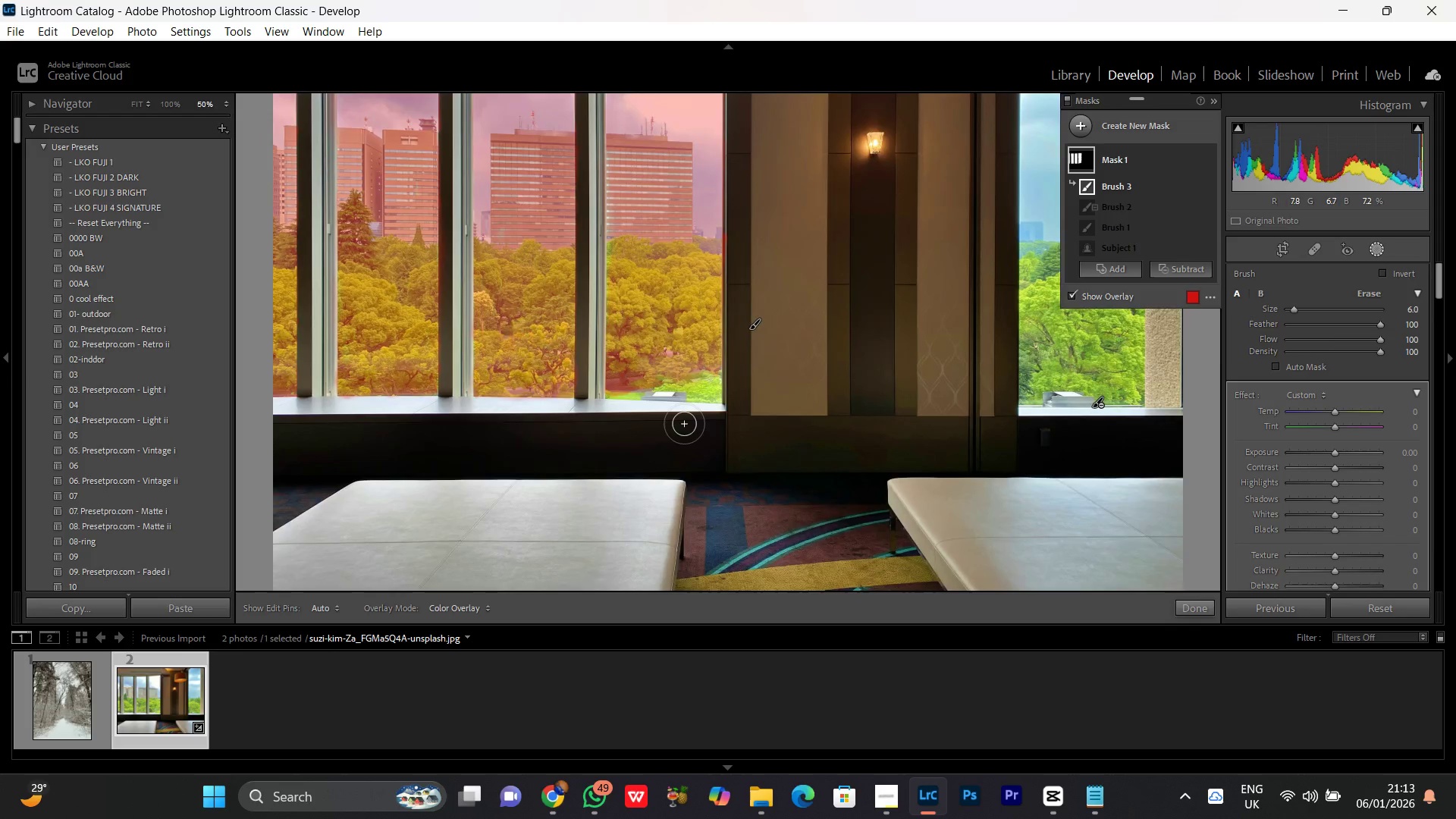 
key(Control+Equal)
 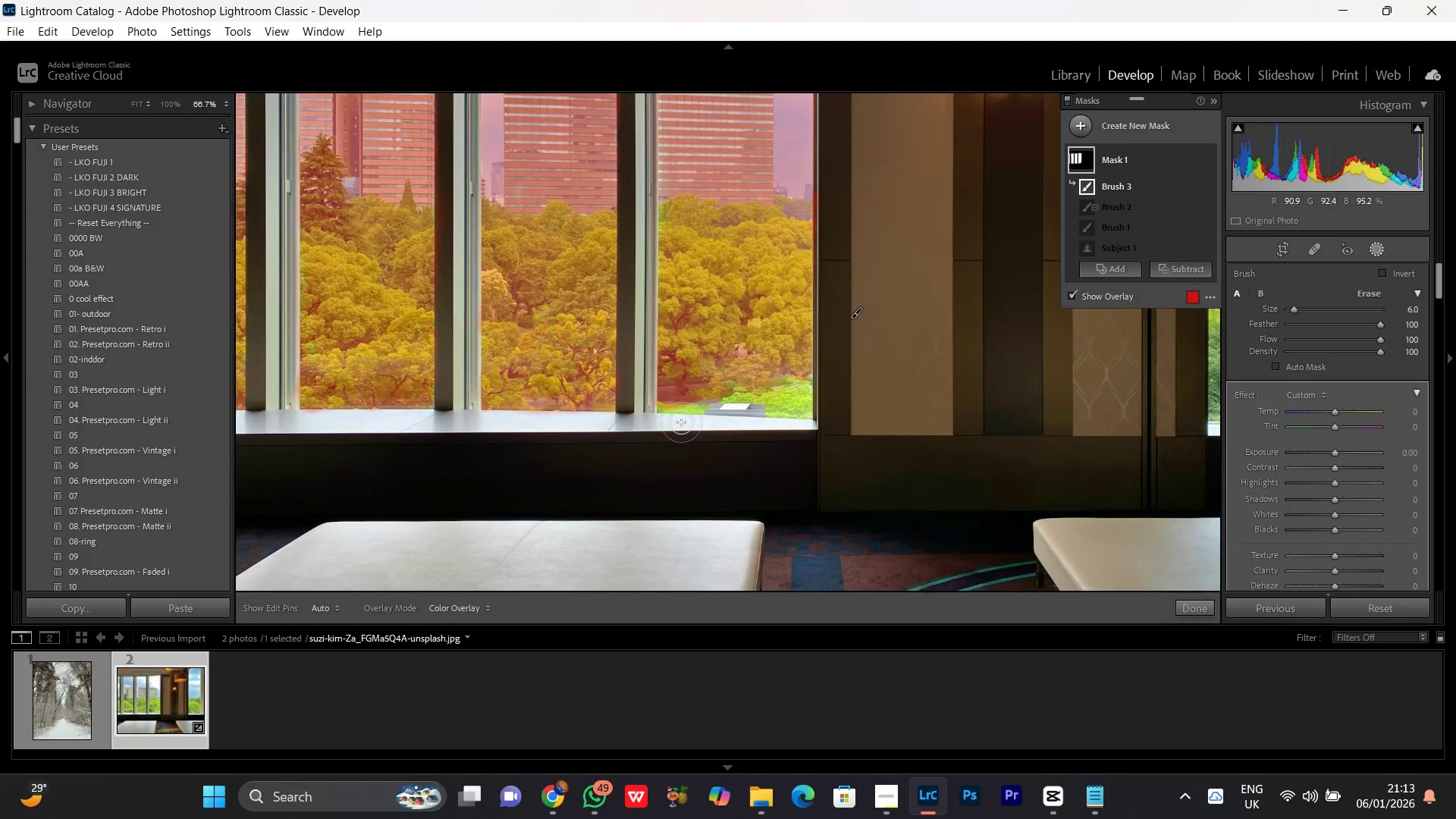 
key(Control+Equal)
 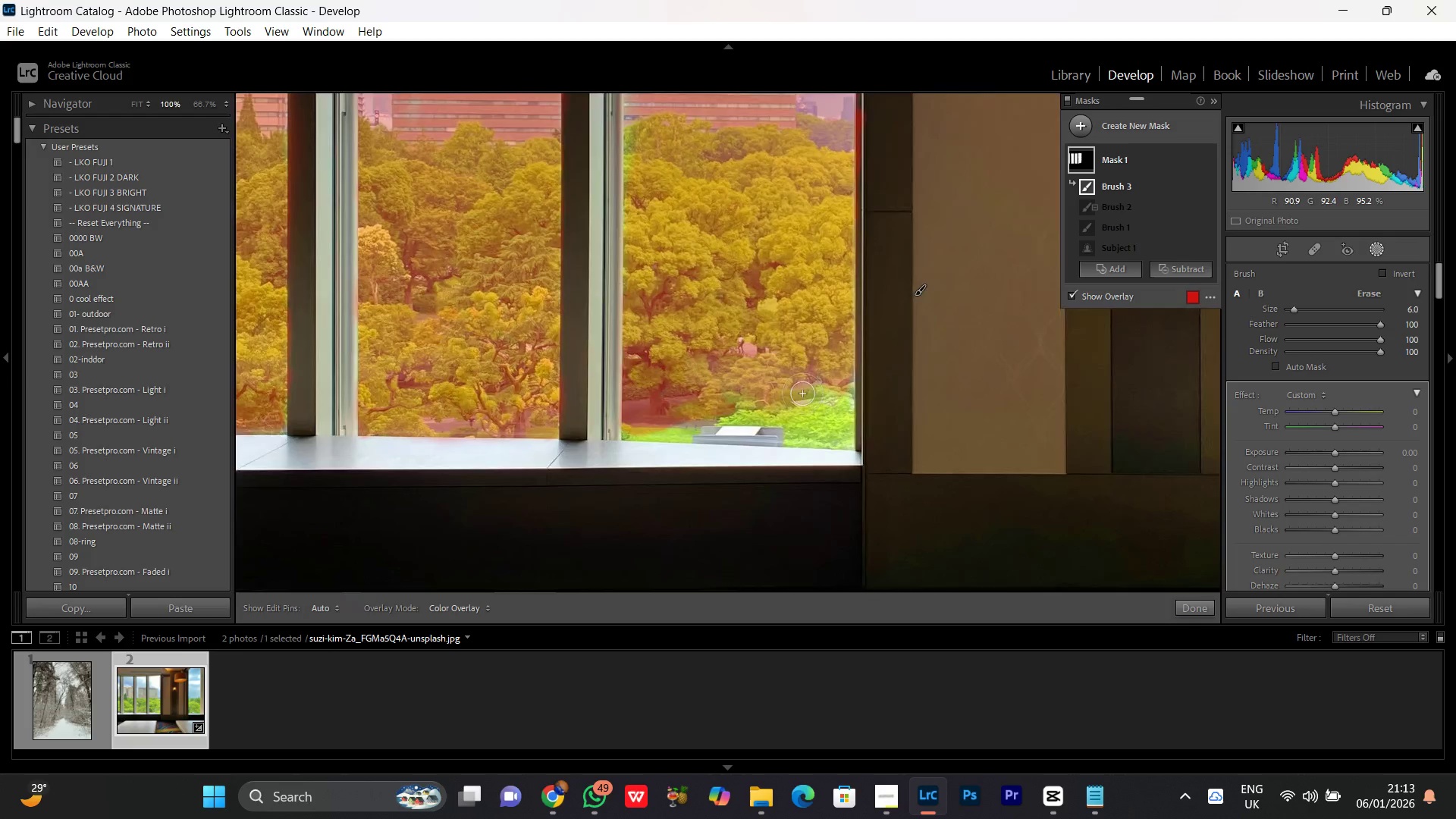 
key(Control+Equal)
 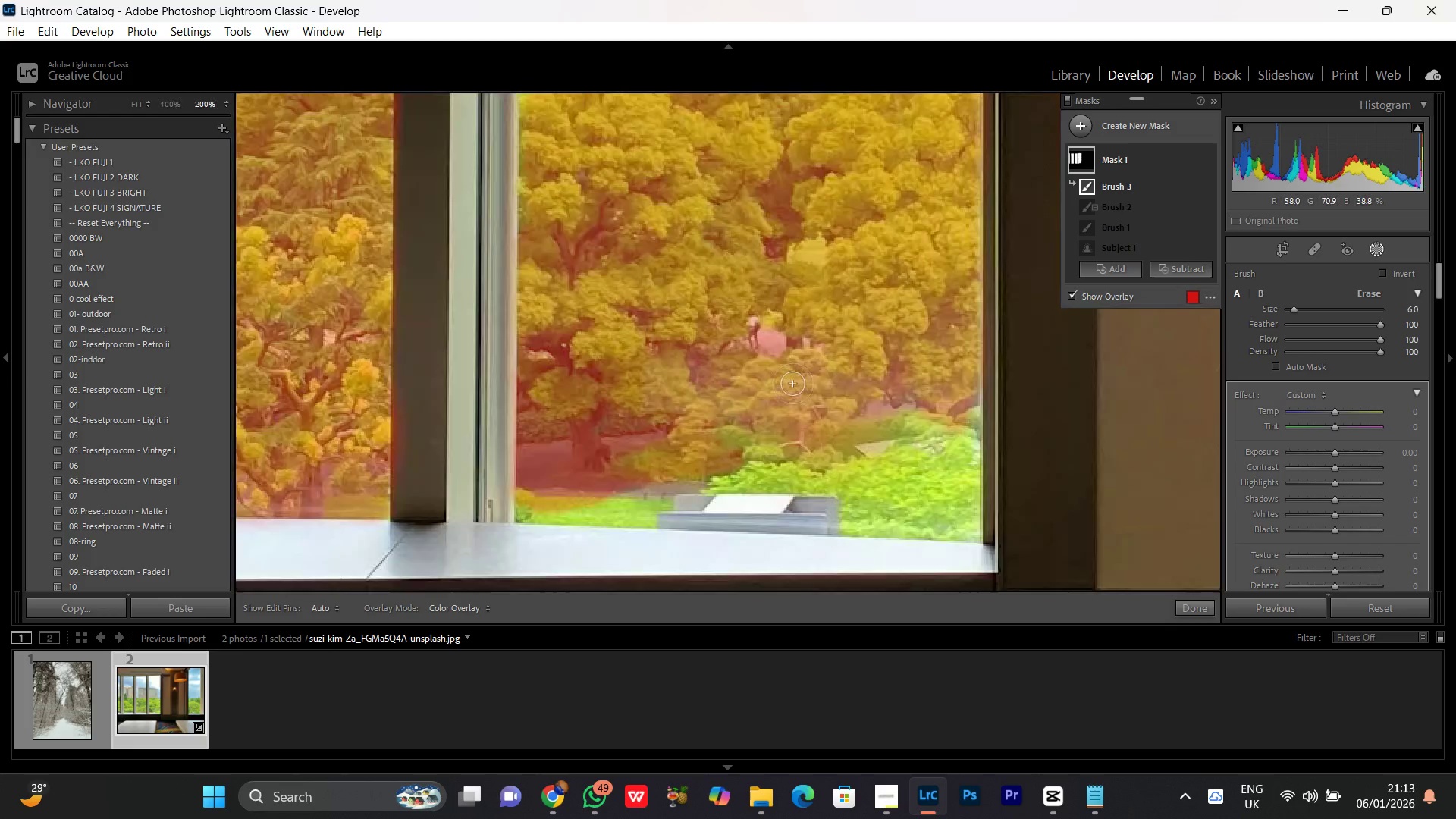 
key(Control+Equal)
 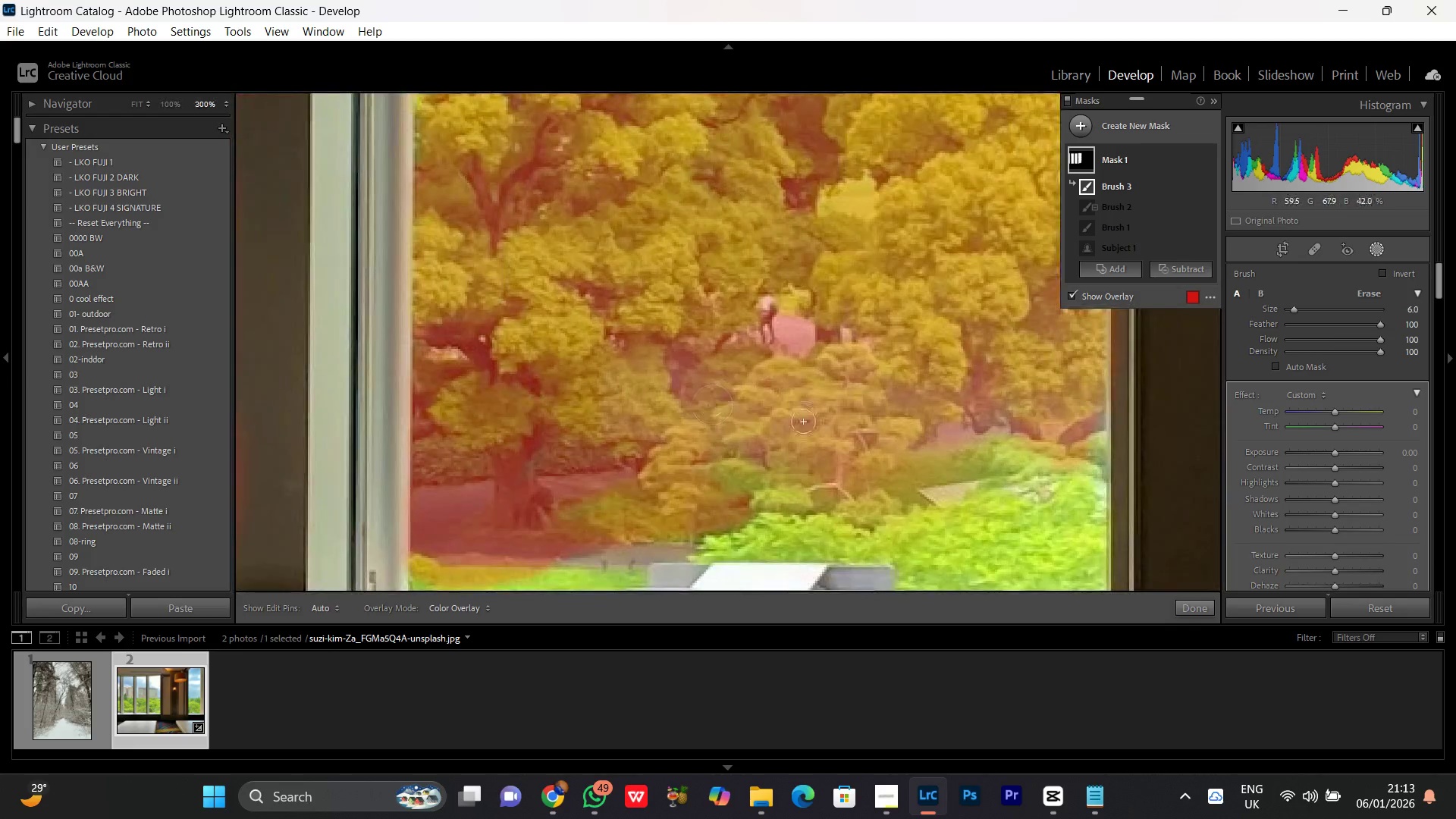 
hold_key(key=Space, duration=0.66)
 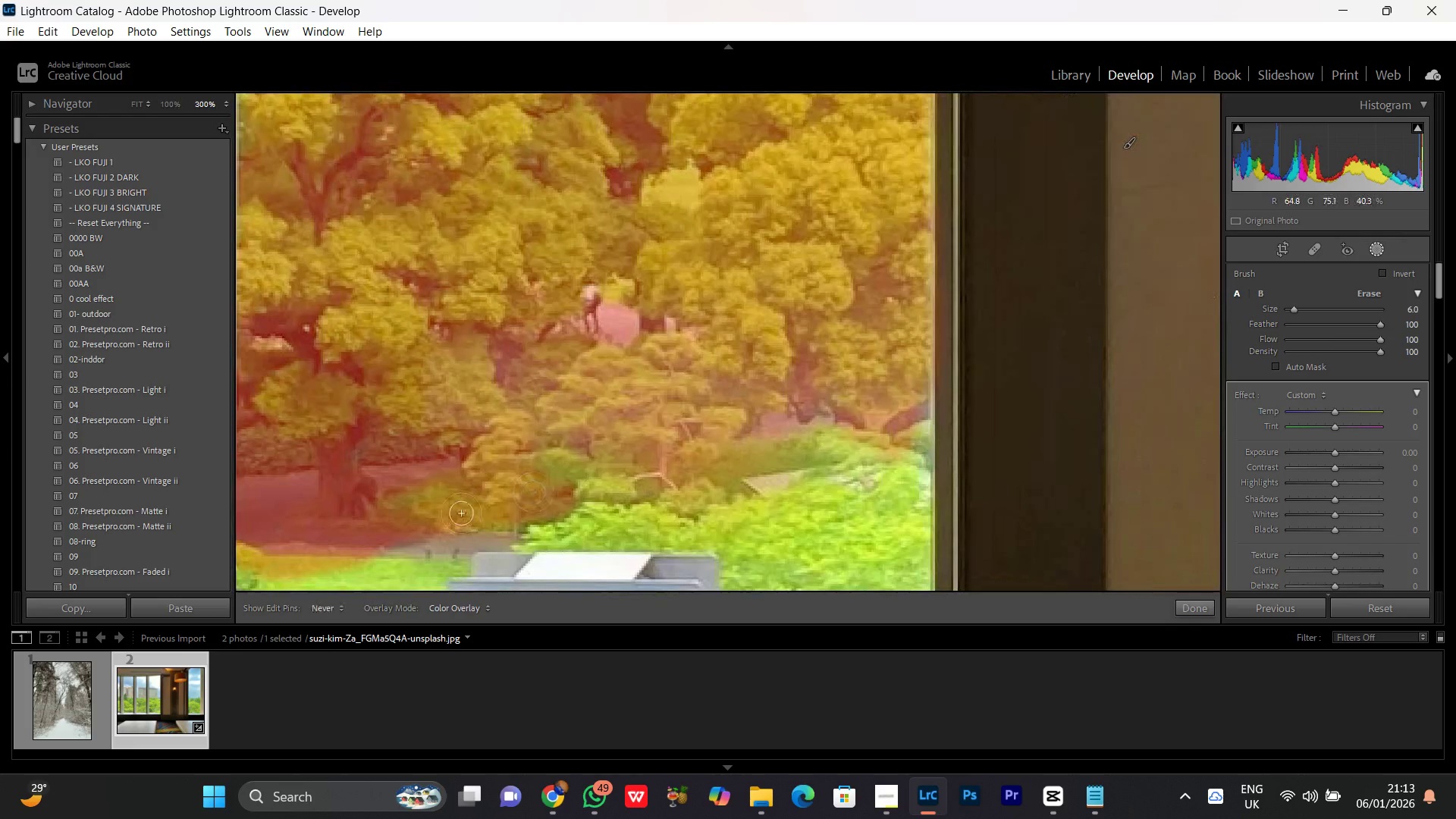 
left_click_drag(start_coordinate=[811, 423], to_coordinate=[635, 413])
 